 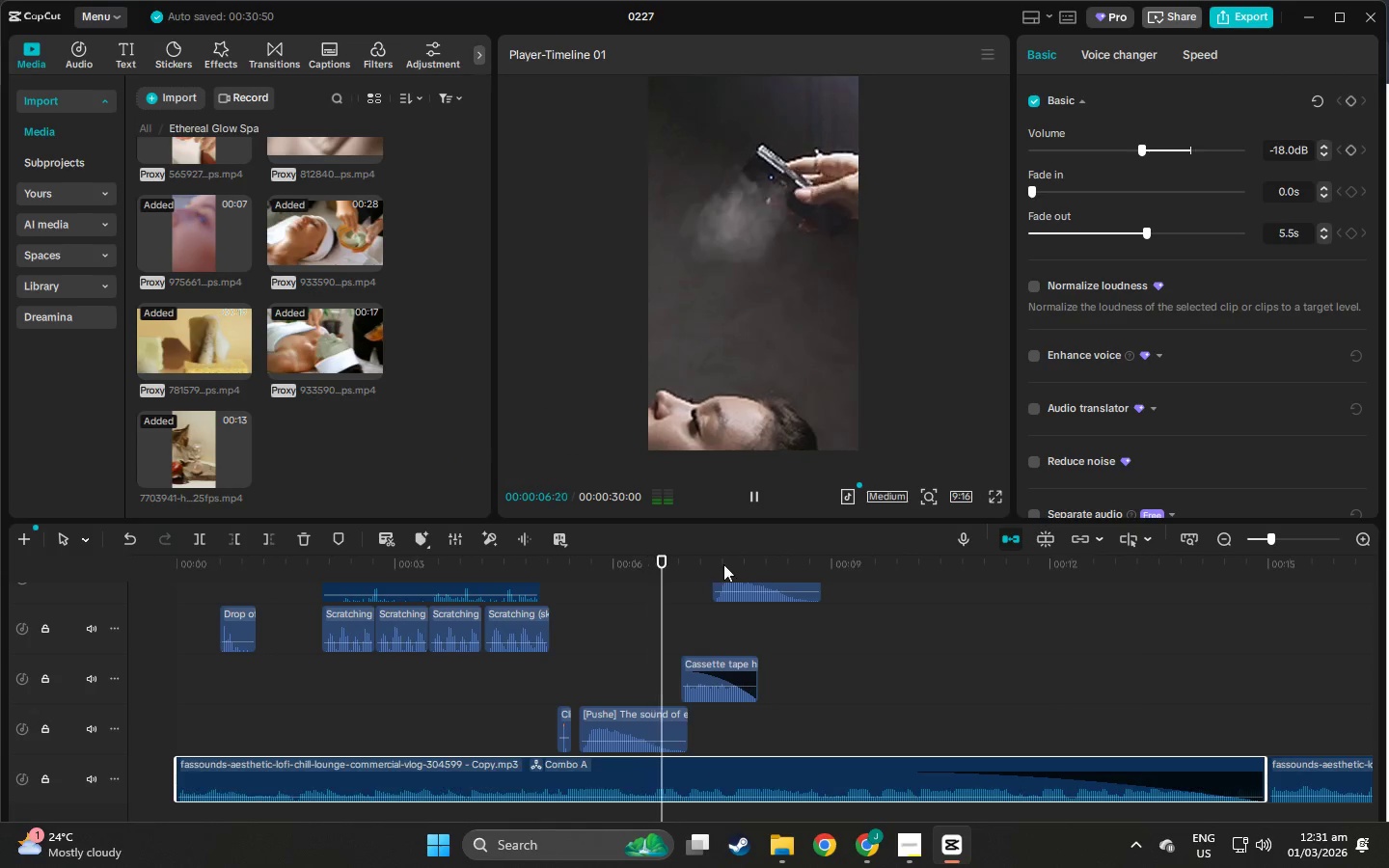 
key(Space)
 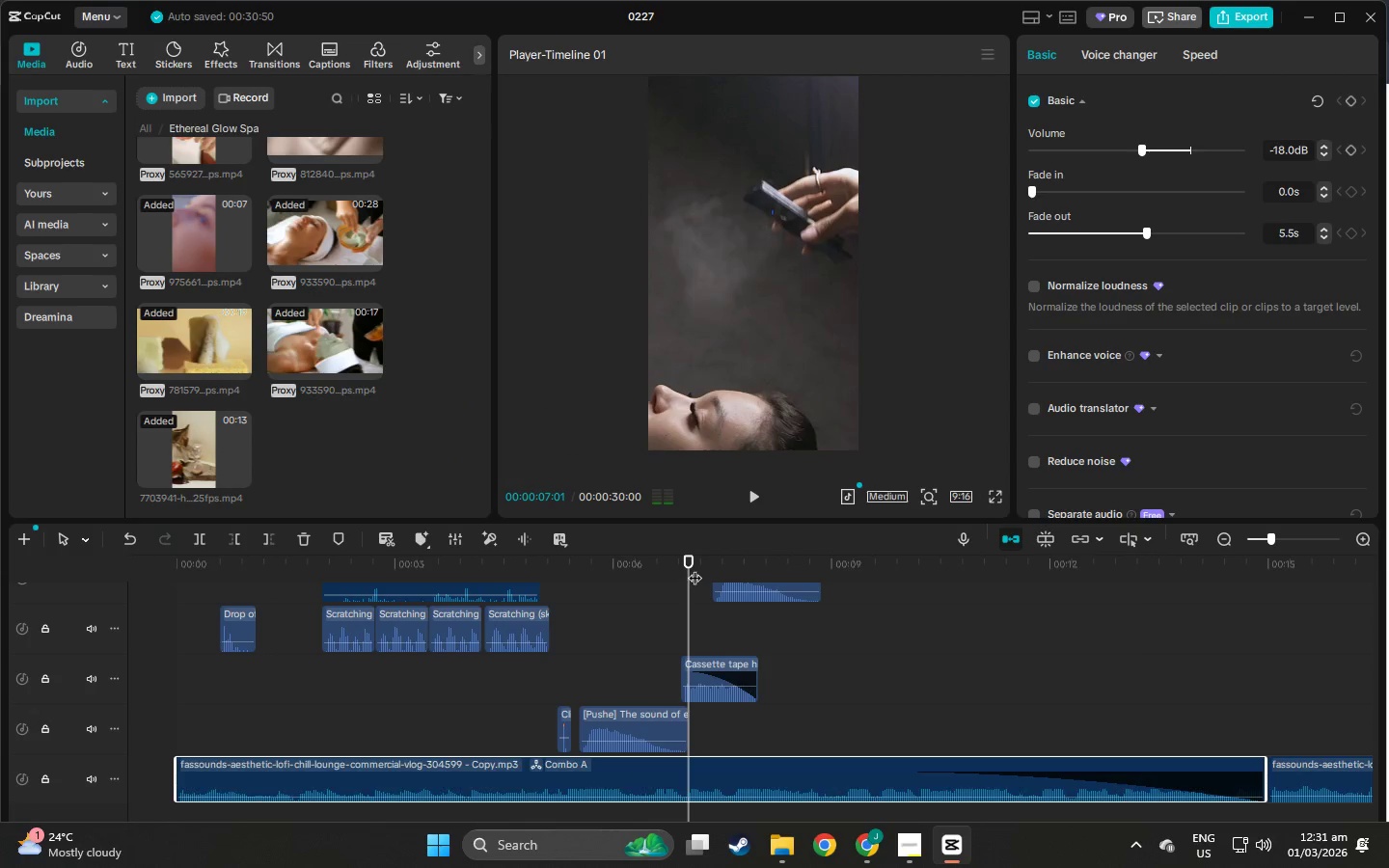 
left_click_drag(start_coordinate=[699, 557], to_coordinate=[912, 639])
 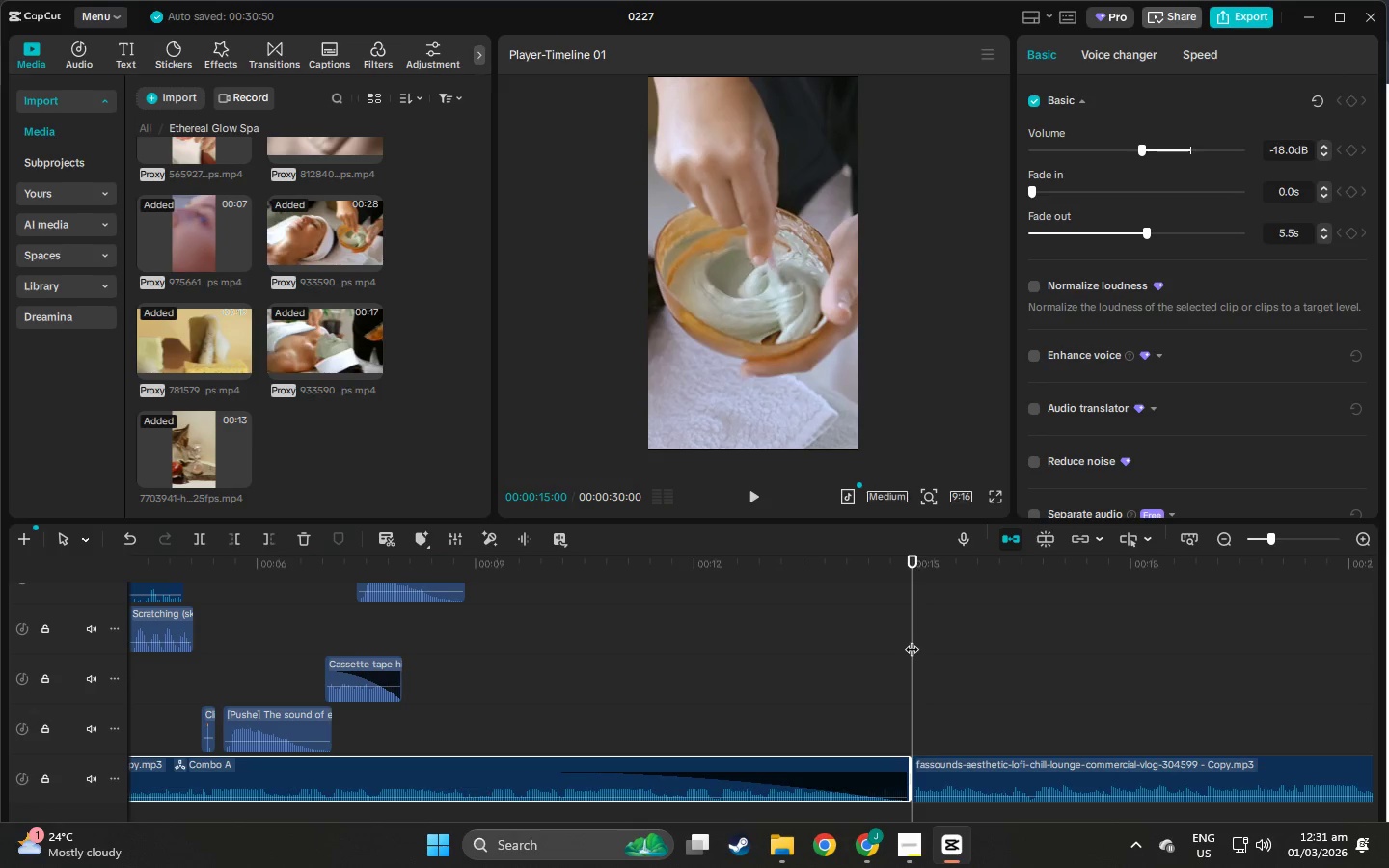 
key(Space)
 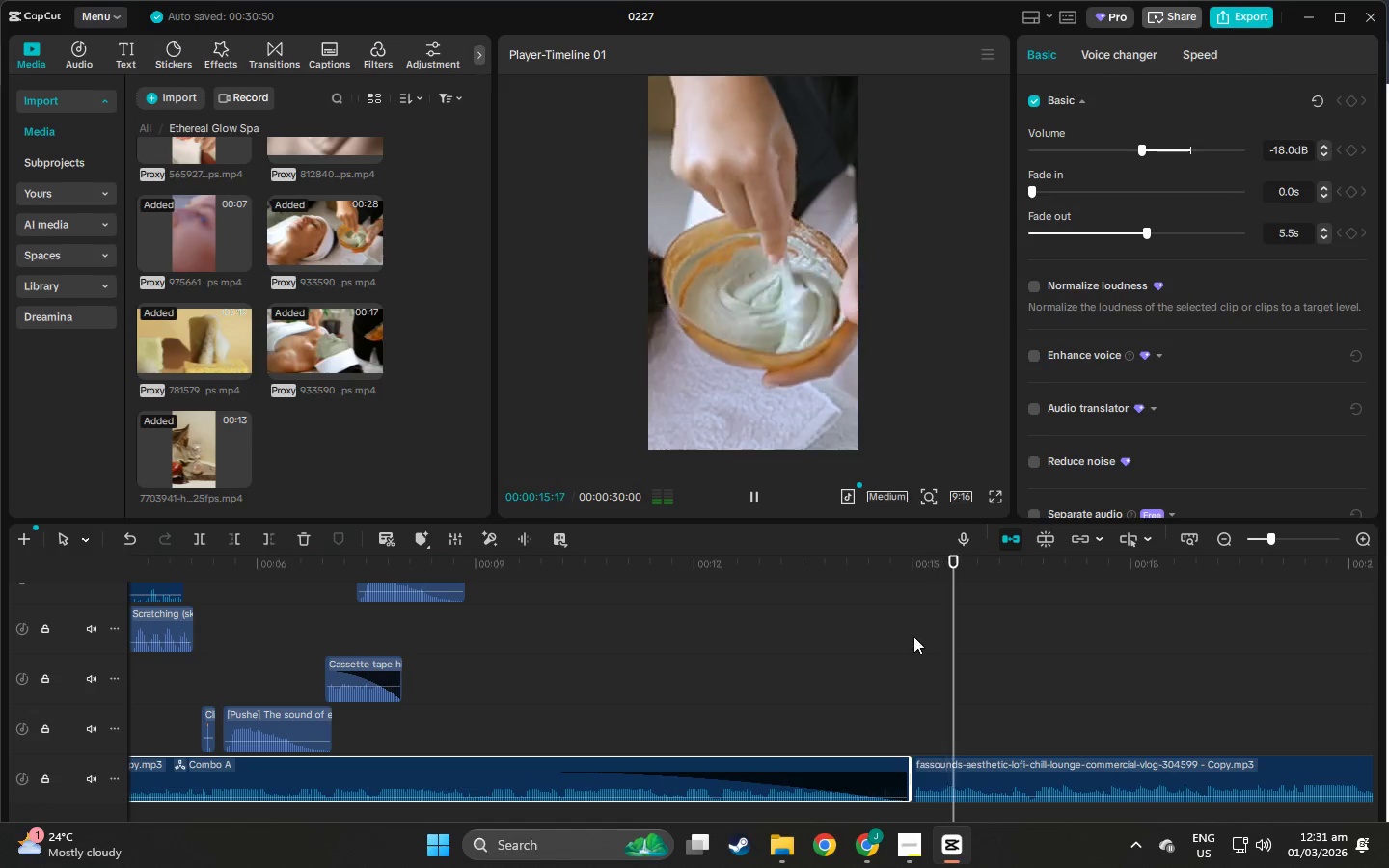 
scroll: coordinate [914, 637], scroll_direction: down, amount: 3.0
 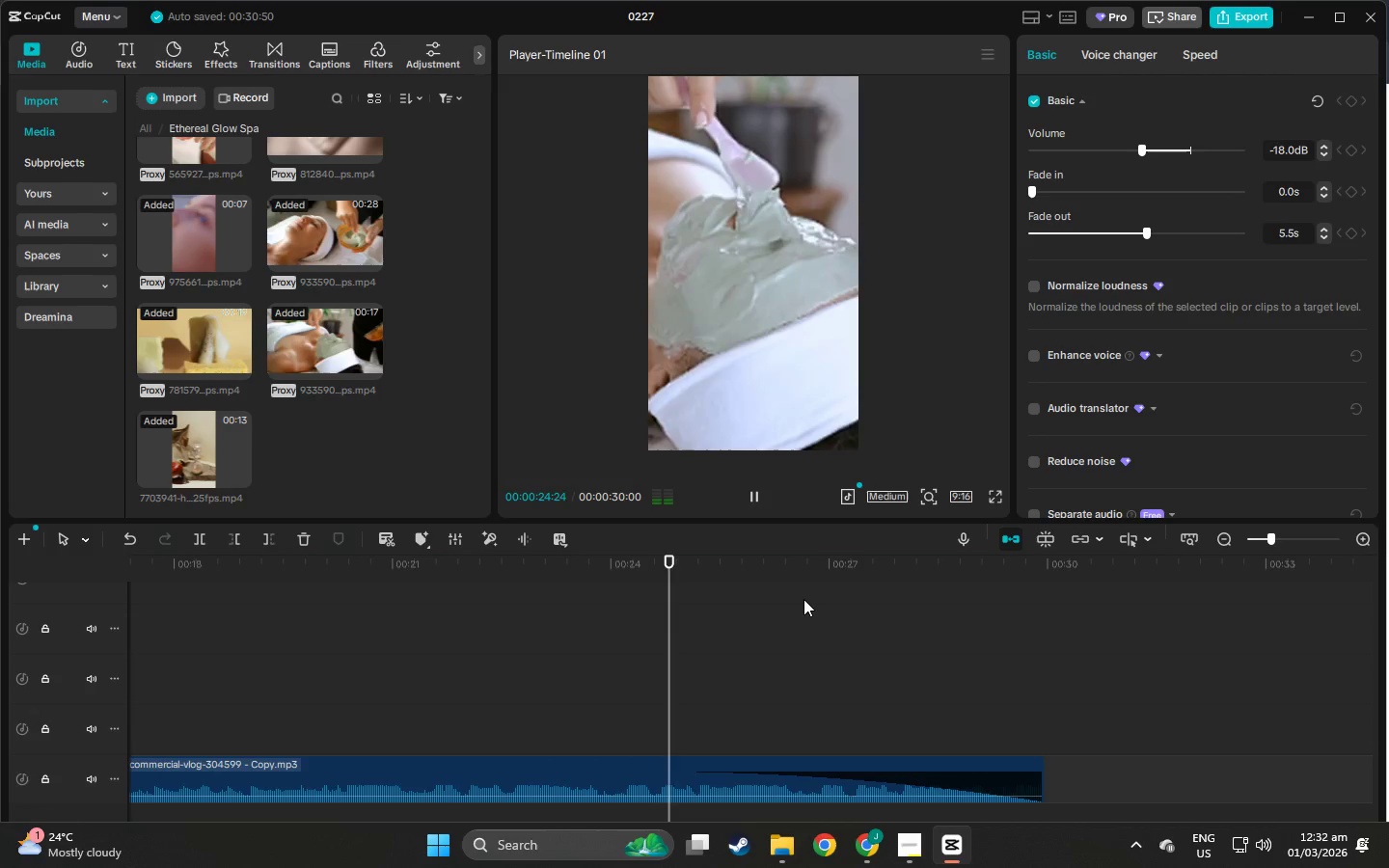 
wait(13.59)
 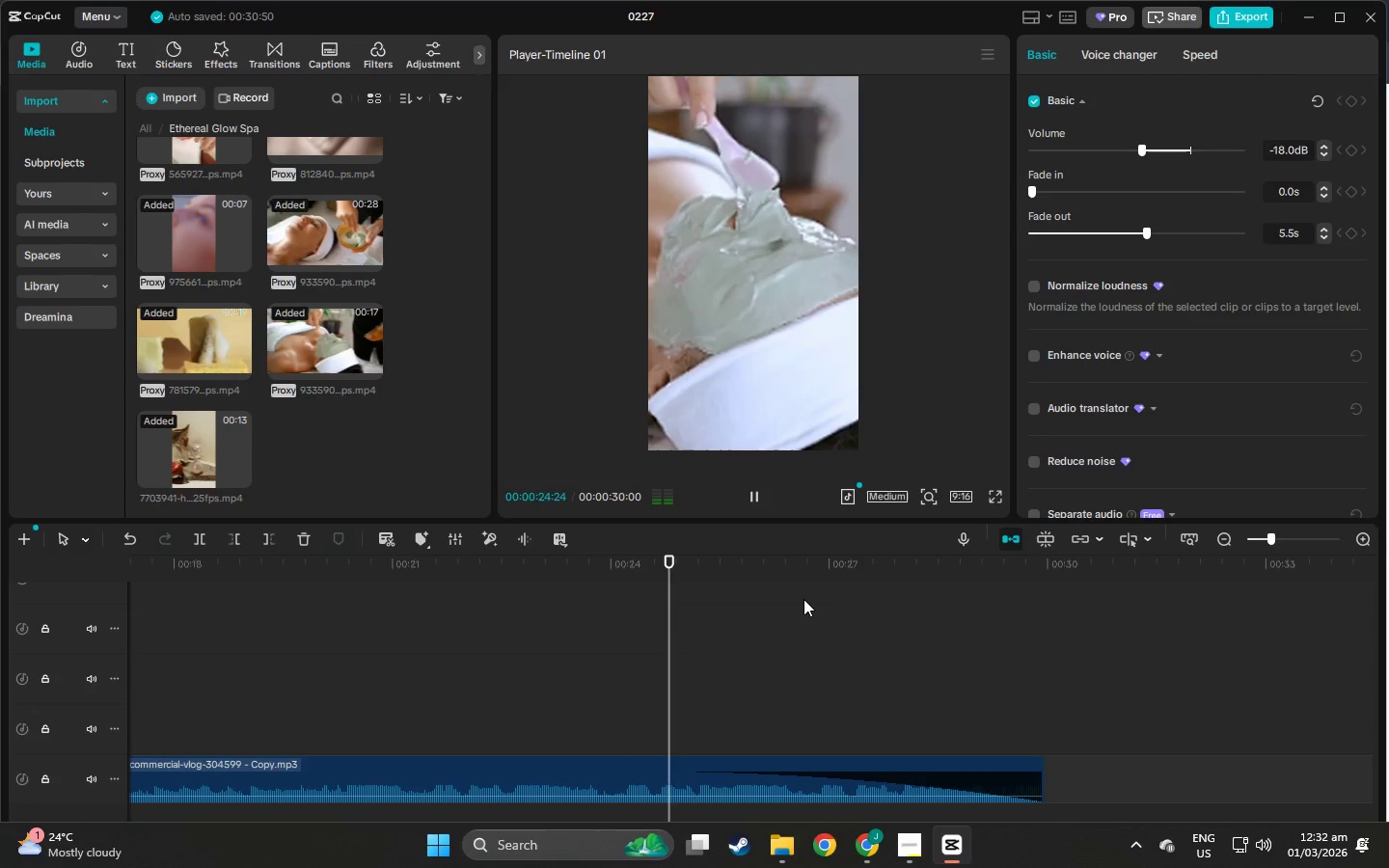 
key(Space)
 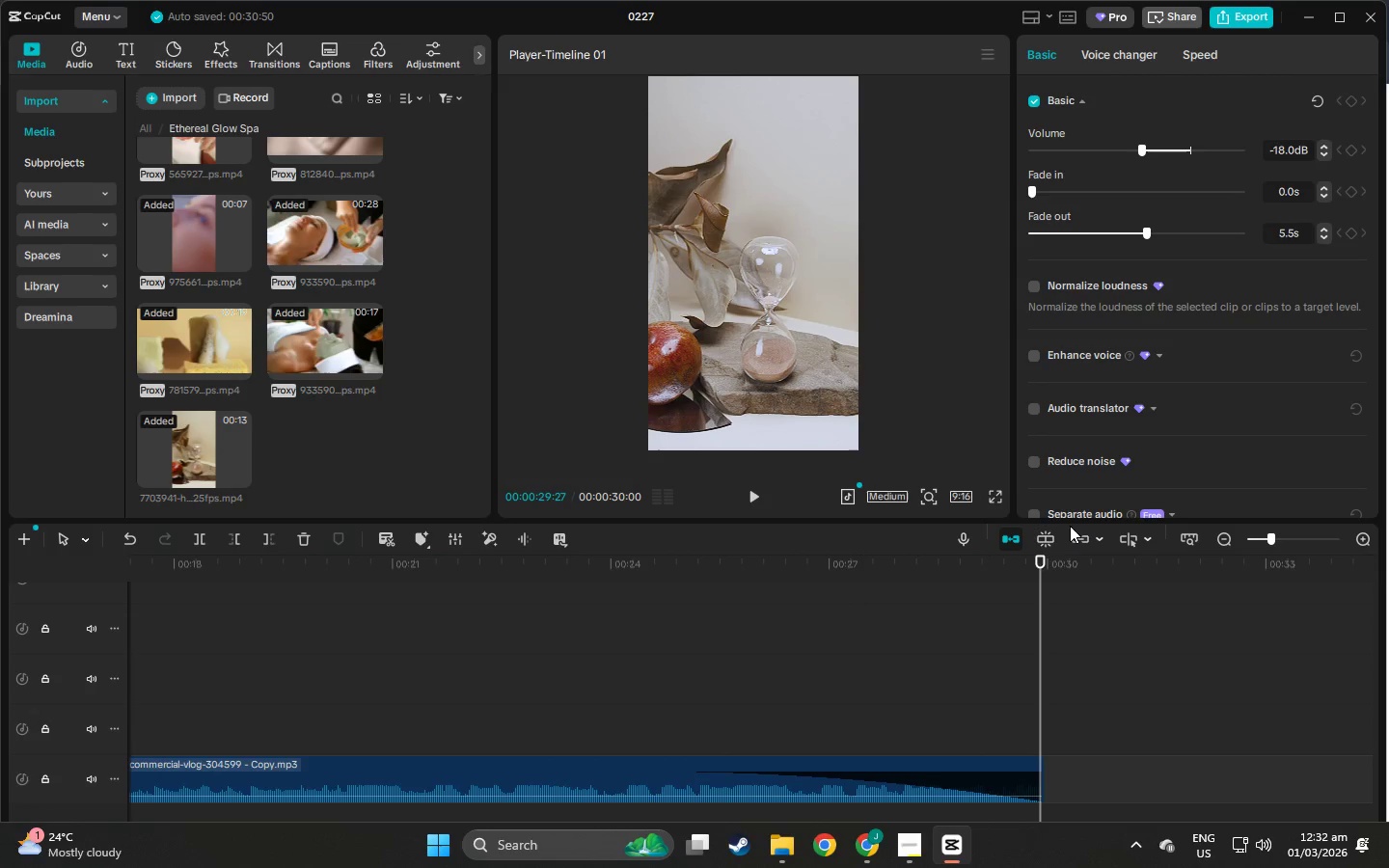 
left_click_drag(start_coordinate=[1036, 562], to_coordinate=[1017, 669])
 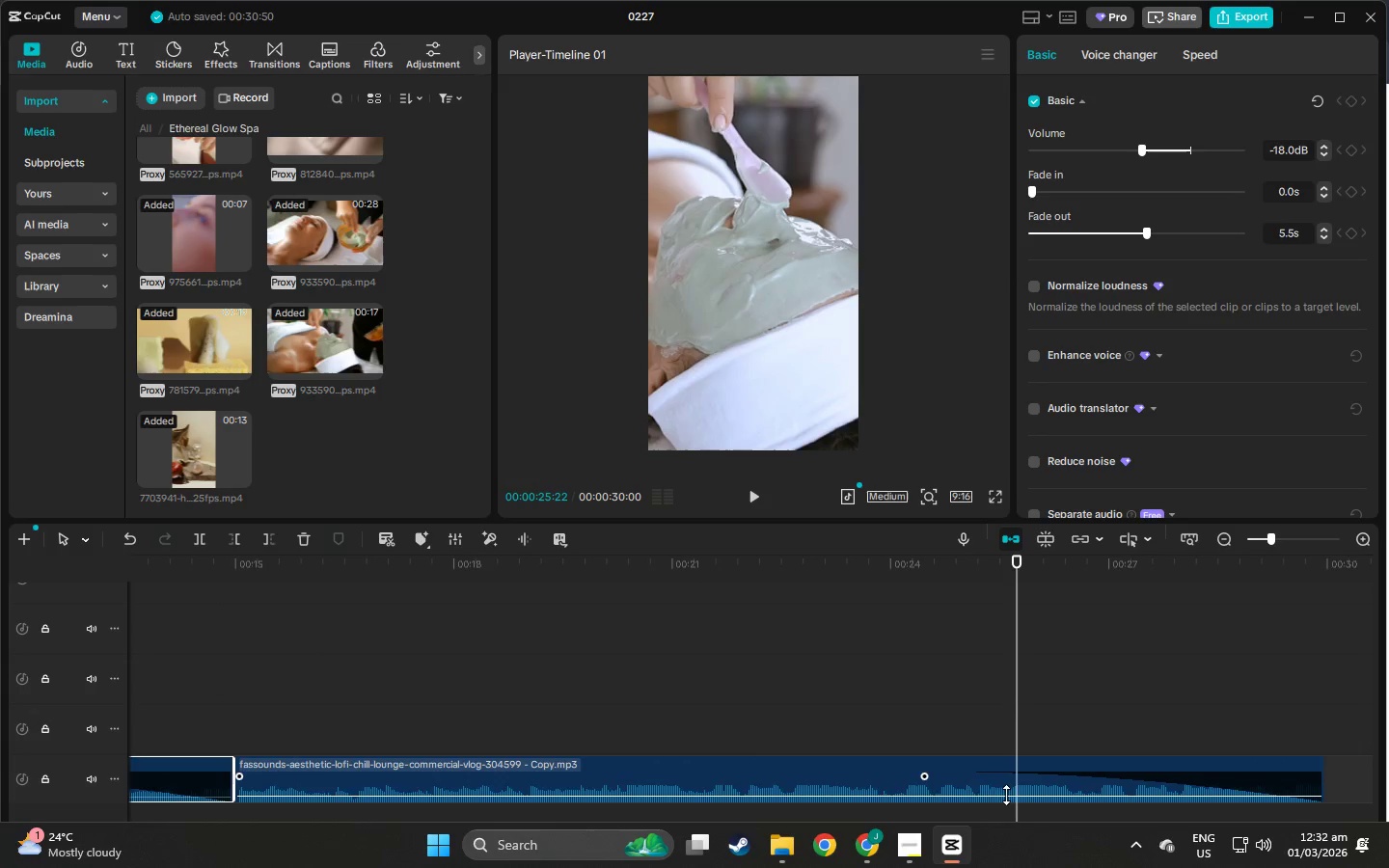 
left_click([995, 779])
 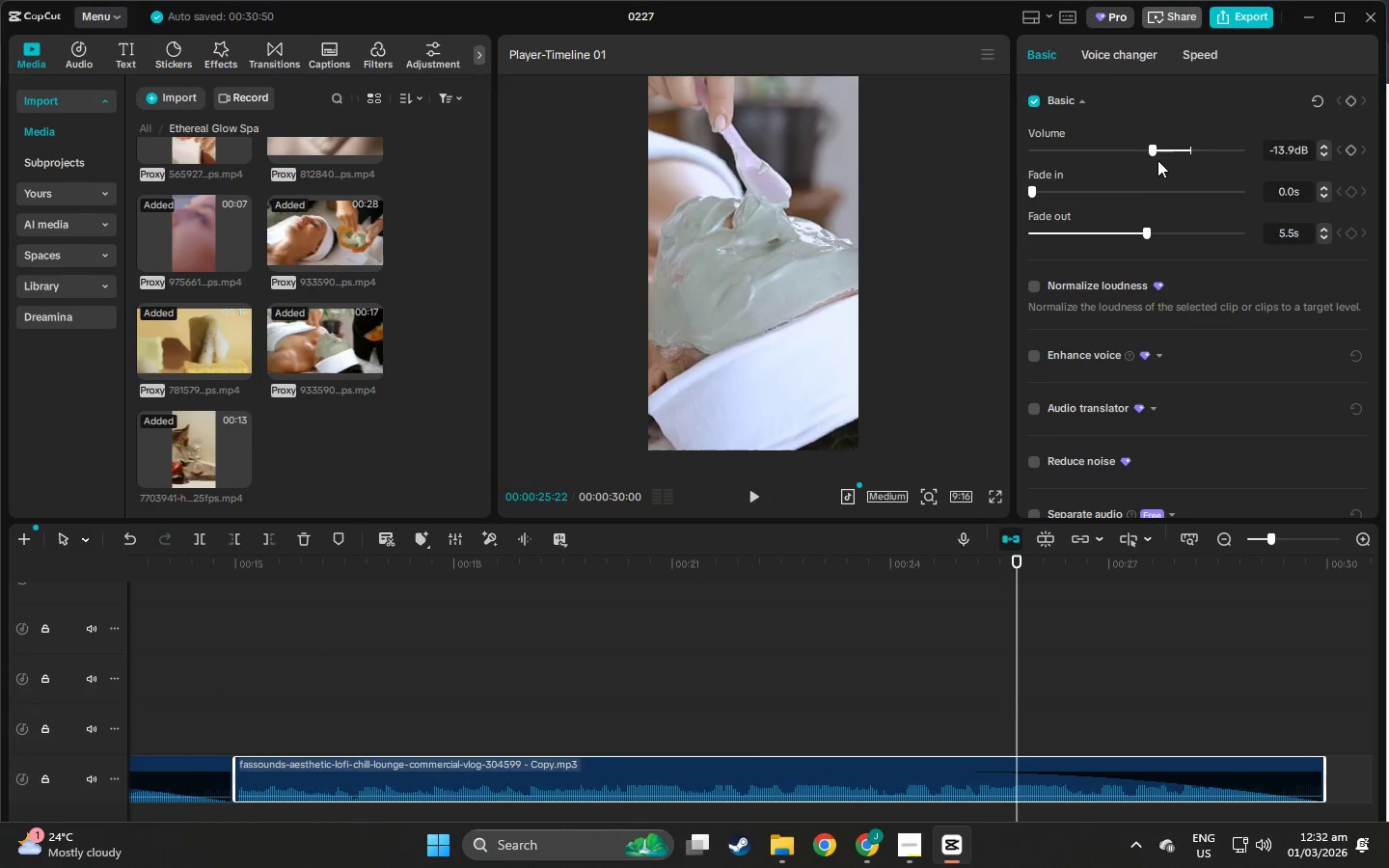 
left_click_drag(start_coordinate=[1154, 150], to_coordinate=[1136, 154])
 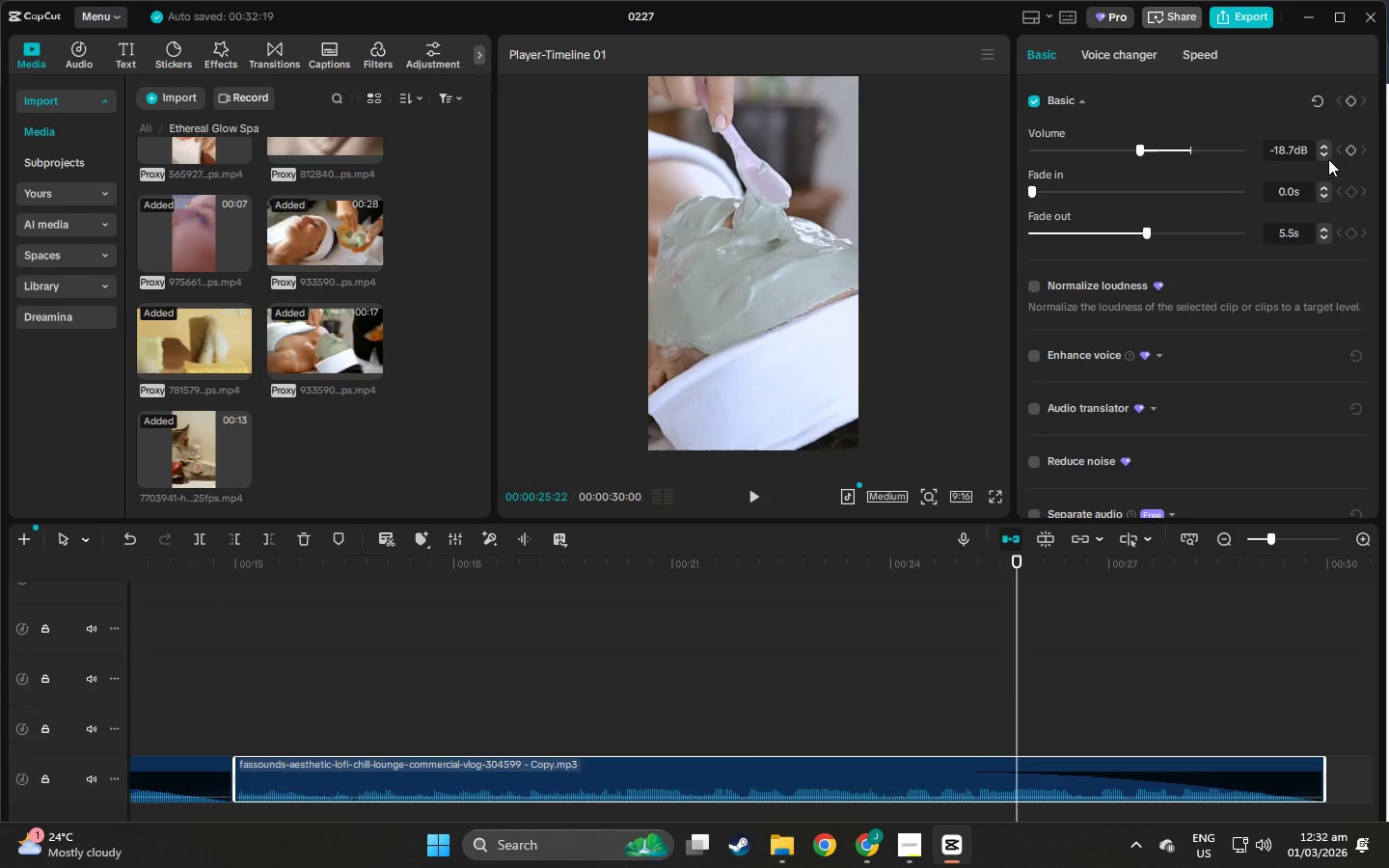 
left_click([1328, 159])
 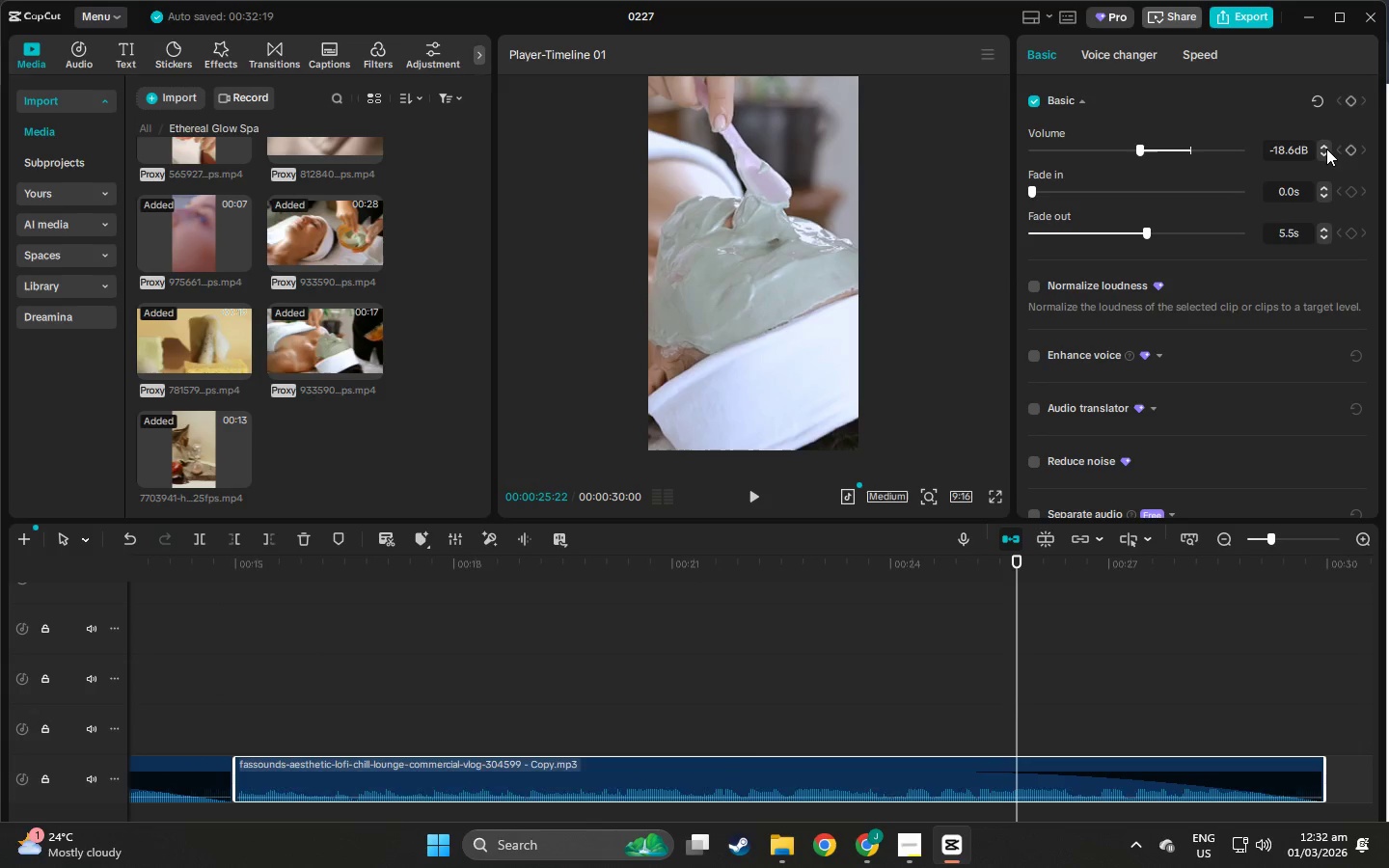 
double_click([1326, 149])
 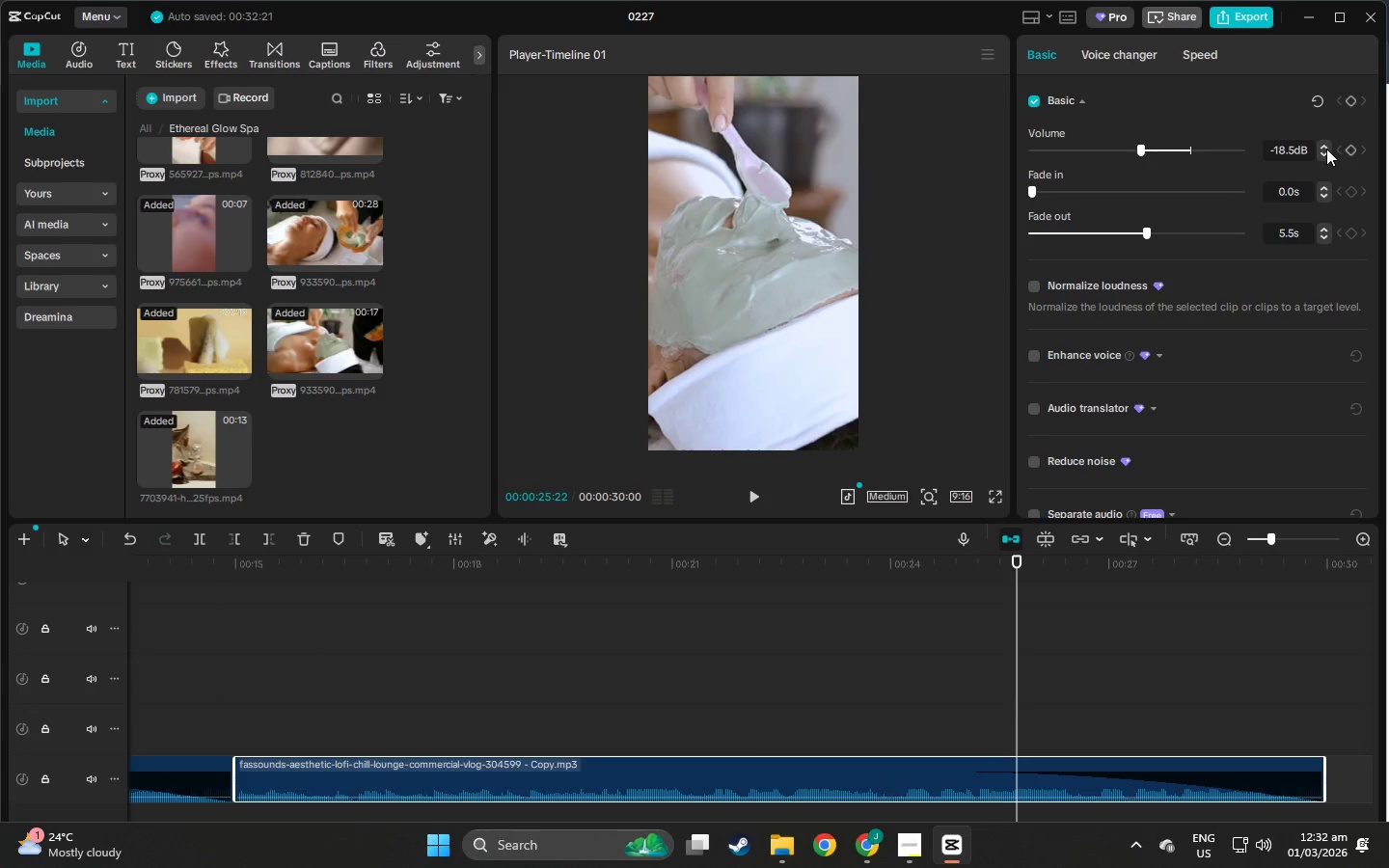 
triple_click([1326, 149])
 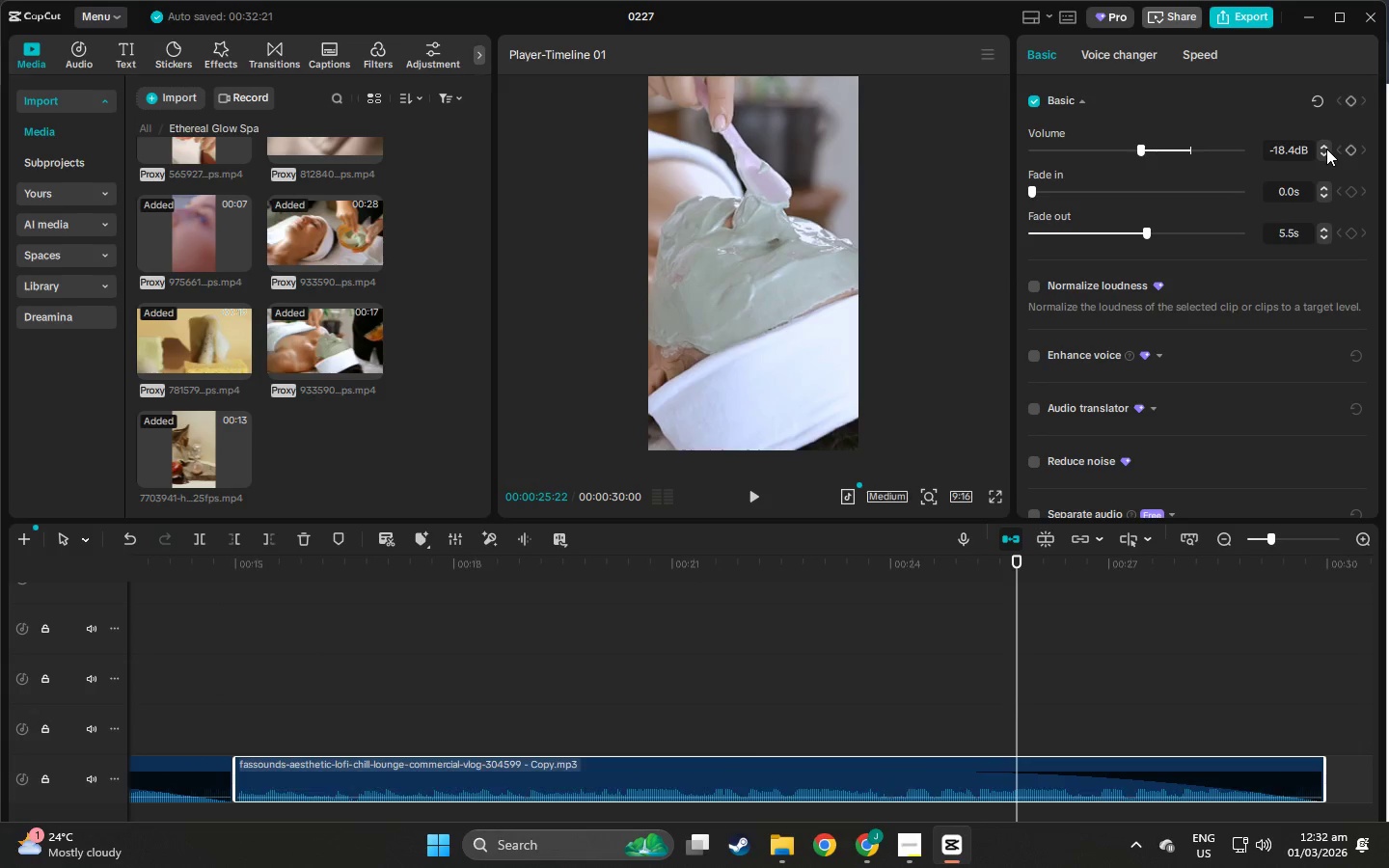 
triple_click([1326, 149])
 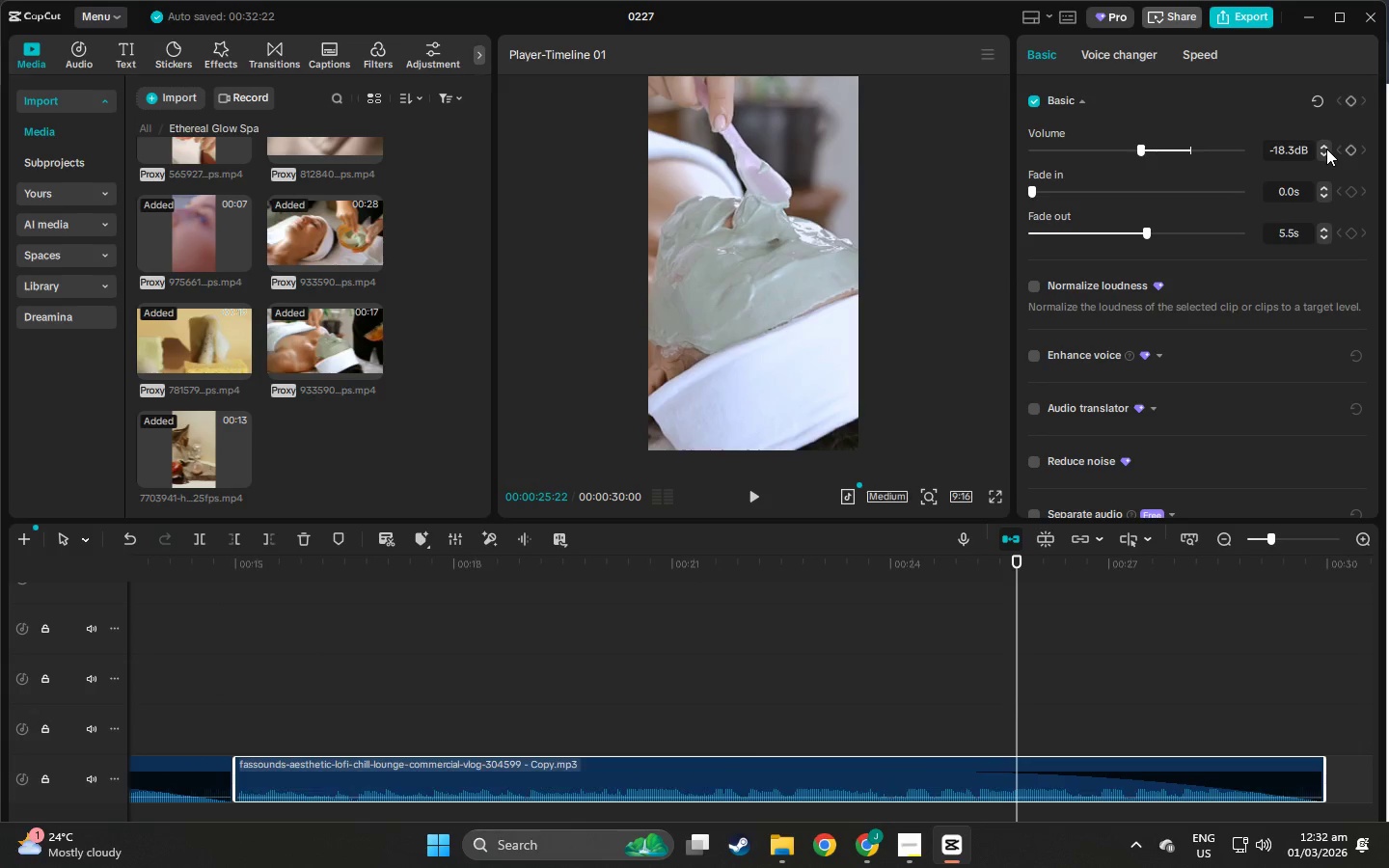 
triple_click([1326, 149])
 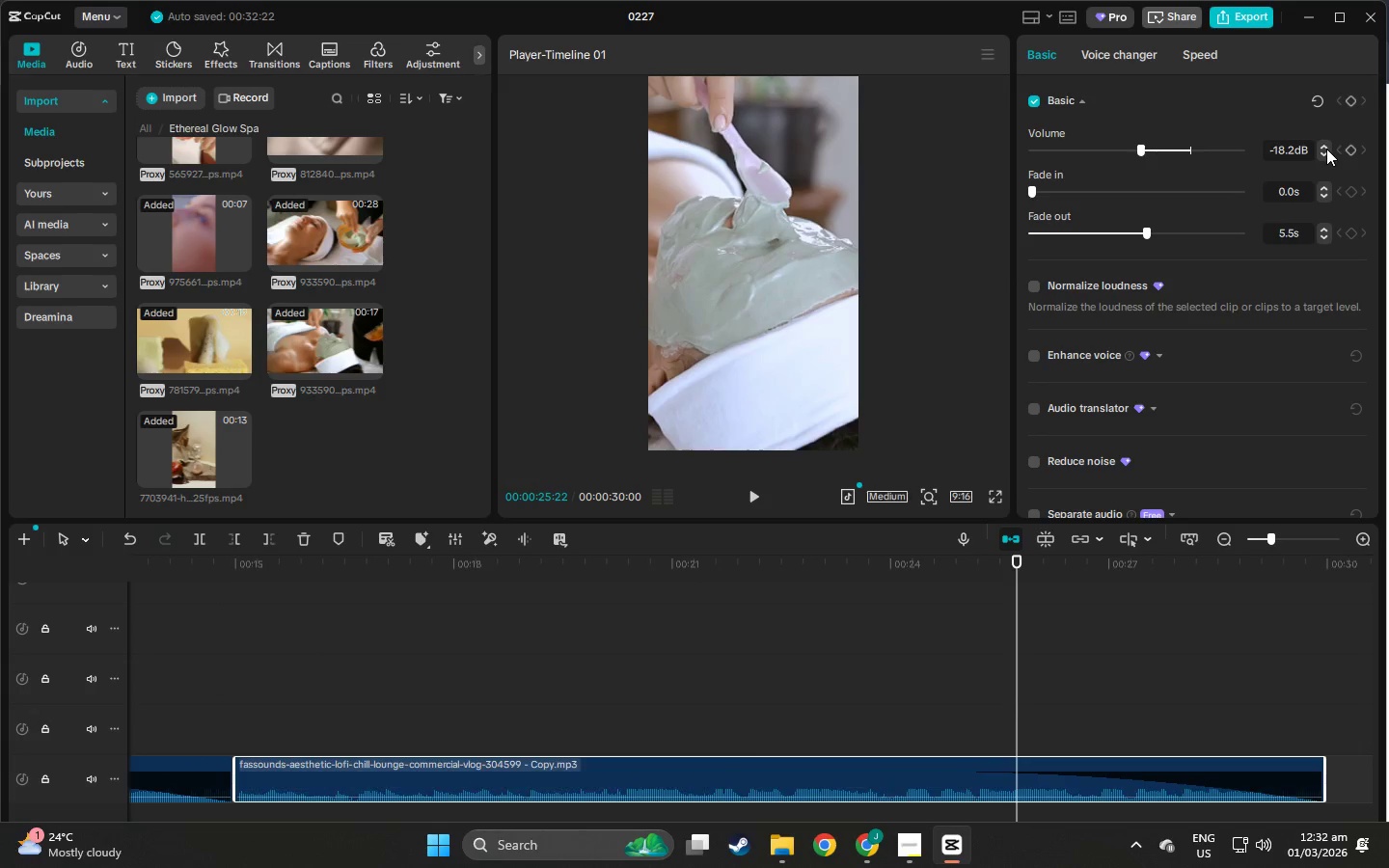 
triple_click([1326, 149])
 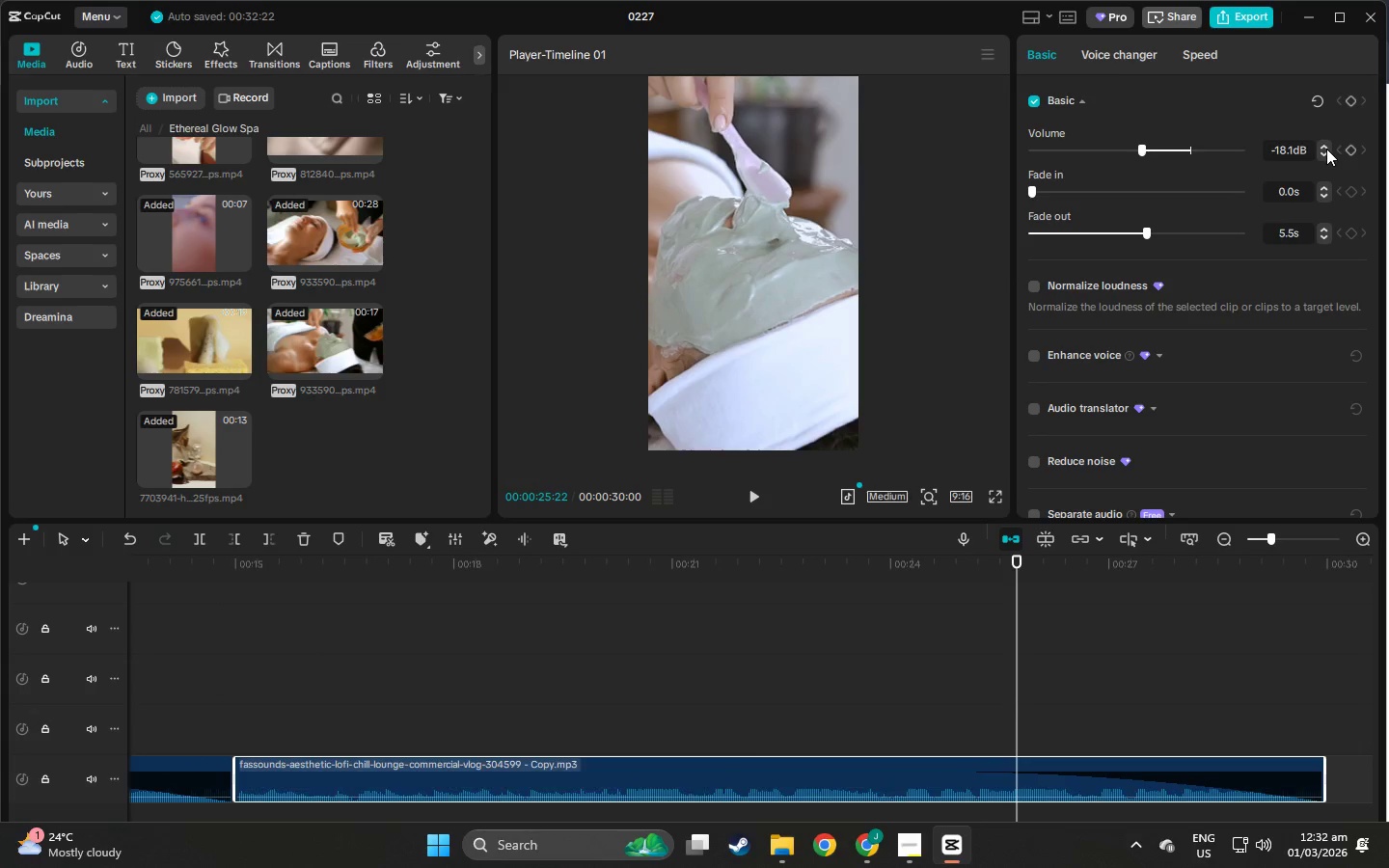 
triple_click([1326, 149])
 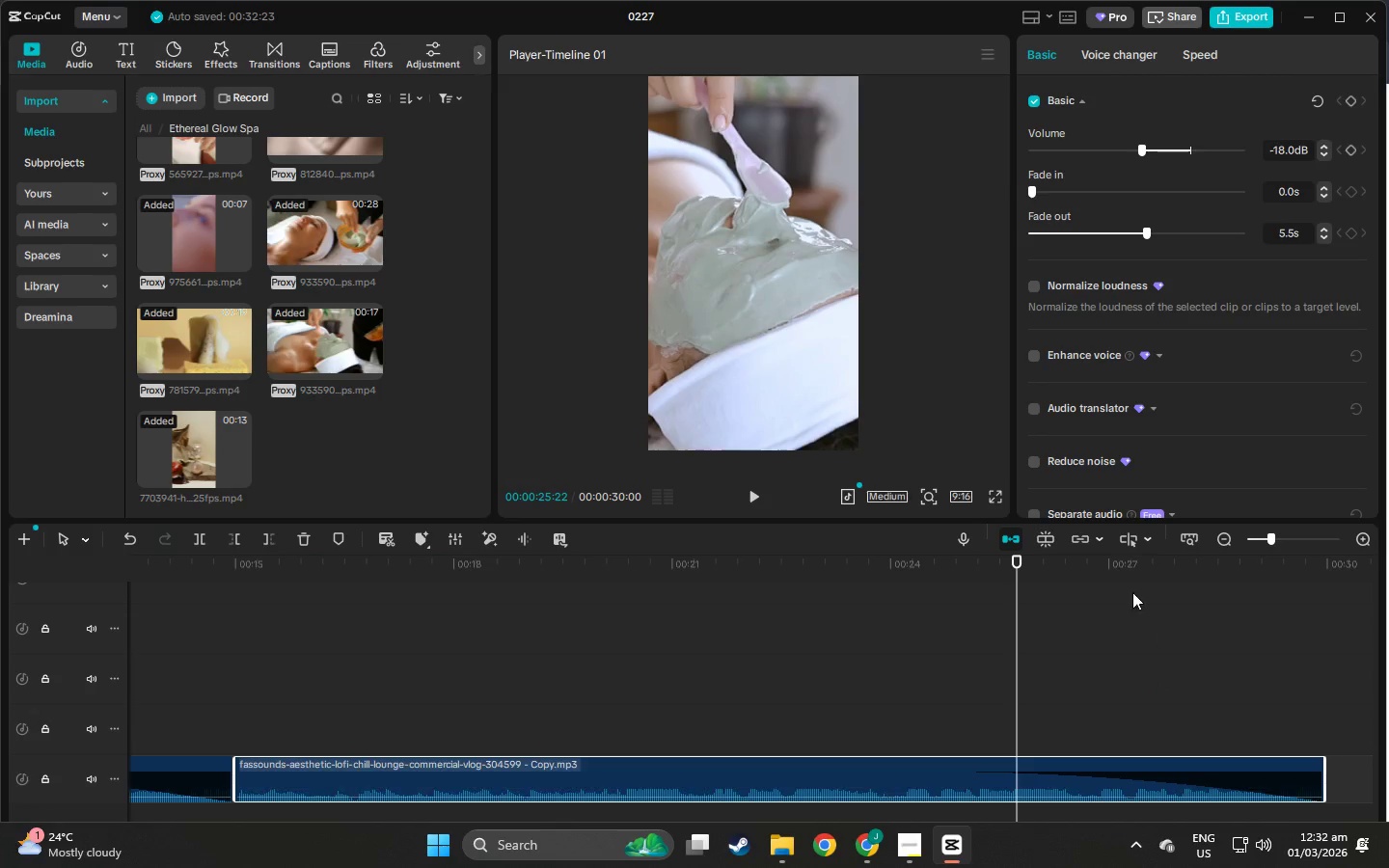 
left_click_drag(start_coordinate=[1017, 558], to_coordinate=[0, 733])
 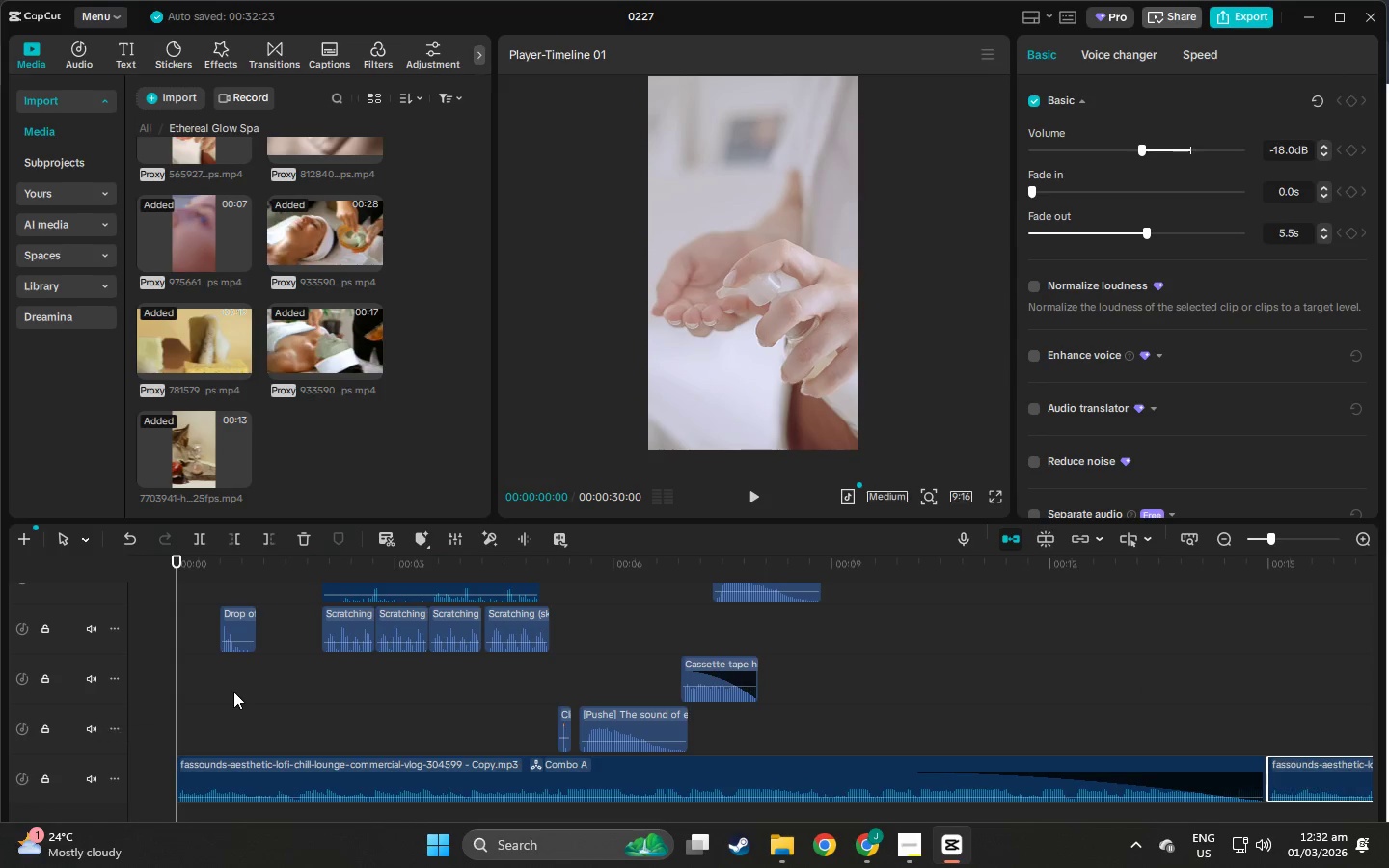 
scroll: coordinate [243, 728], scroll_direction: up, amount: 5.0
 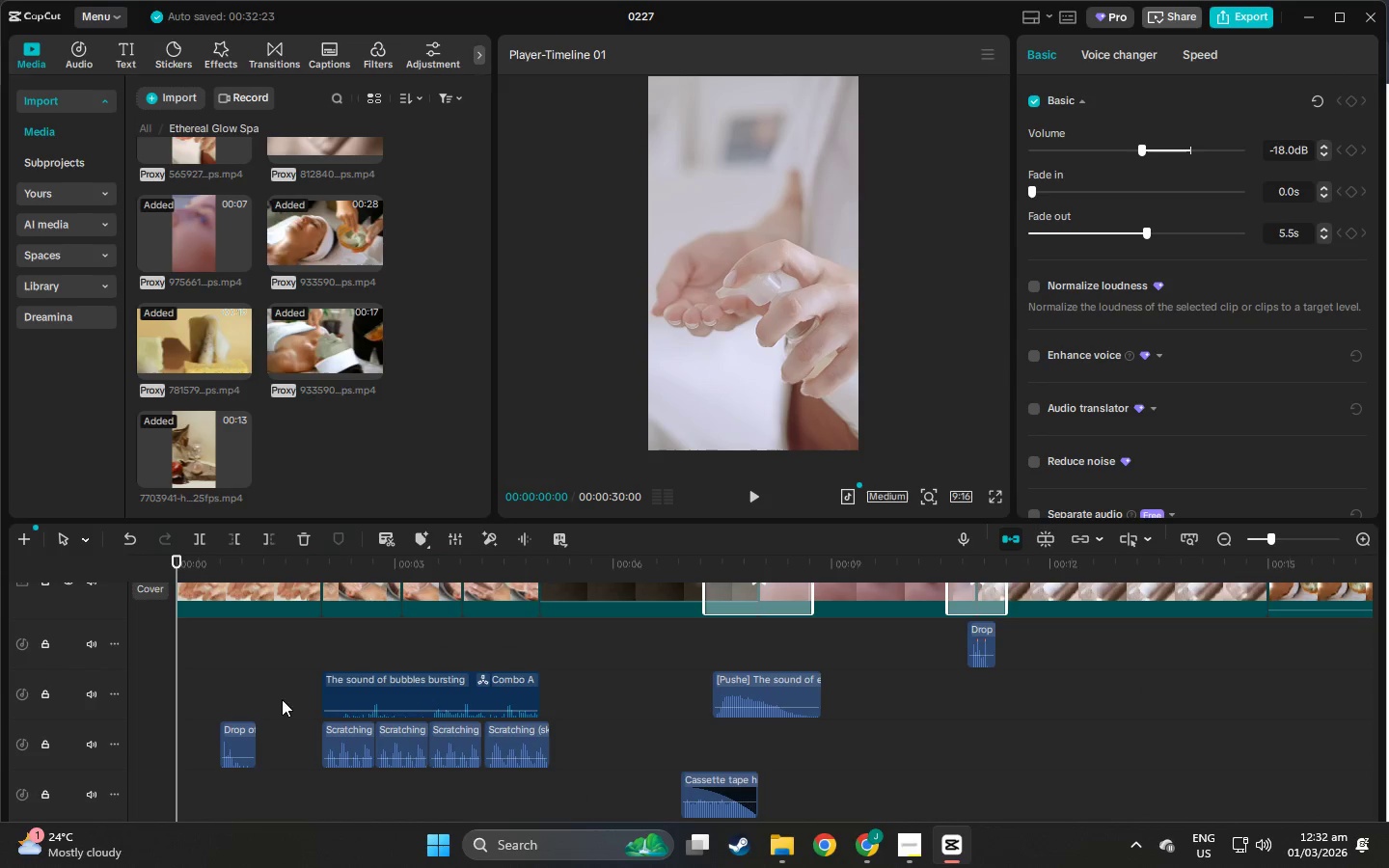 
left_click([355, 697])
 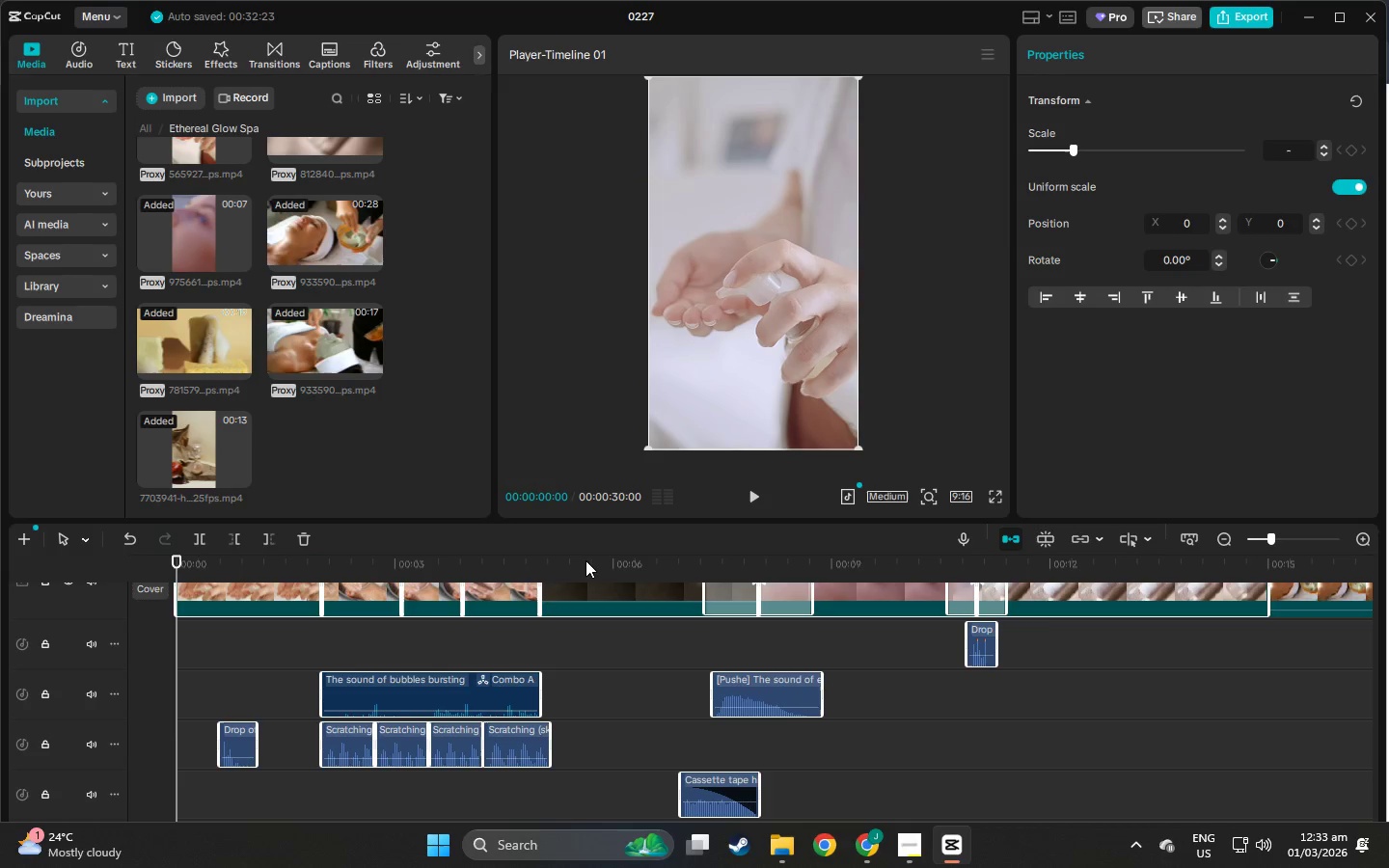 
wait(38.33)
 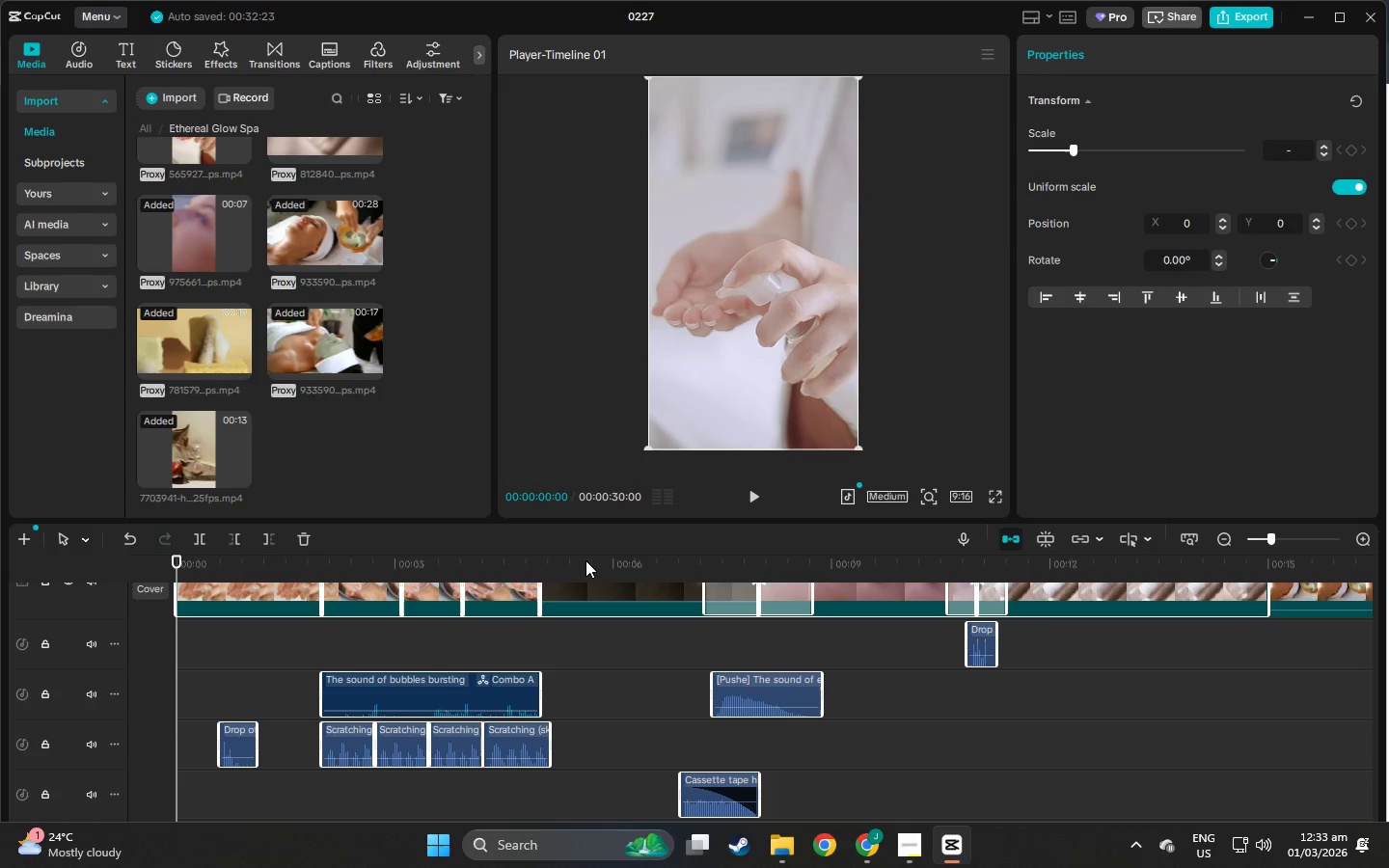 
left_click_drag(start_coordinate=[962, 571], to_coordinate=[919, 611])
 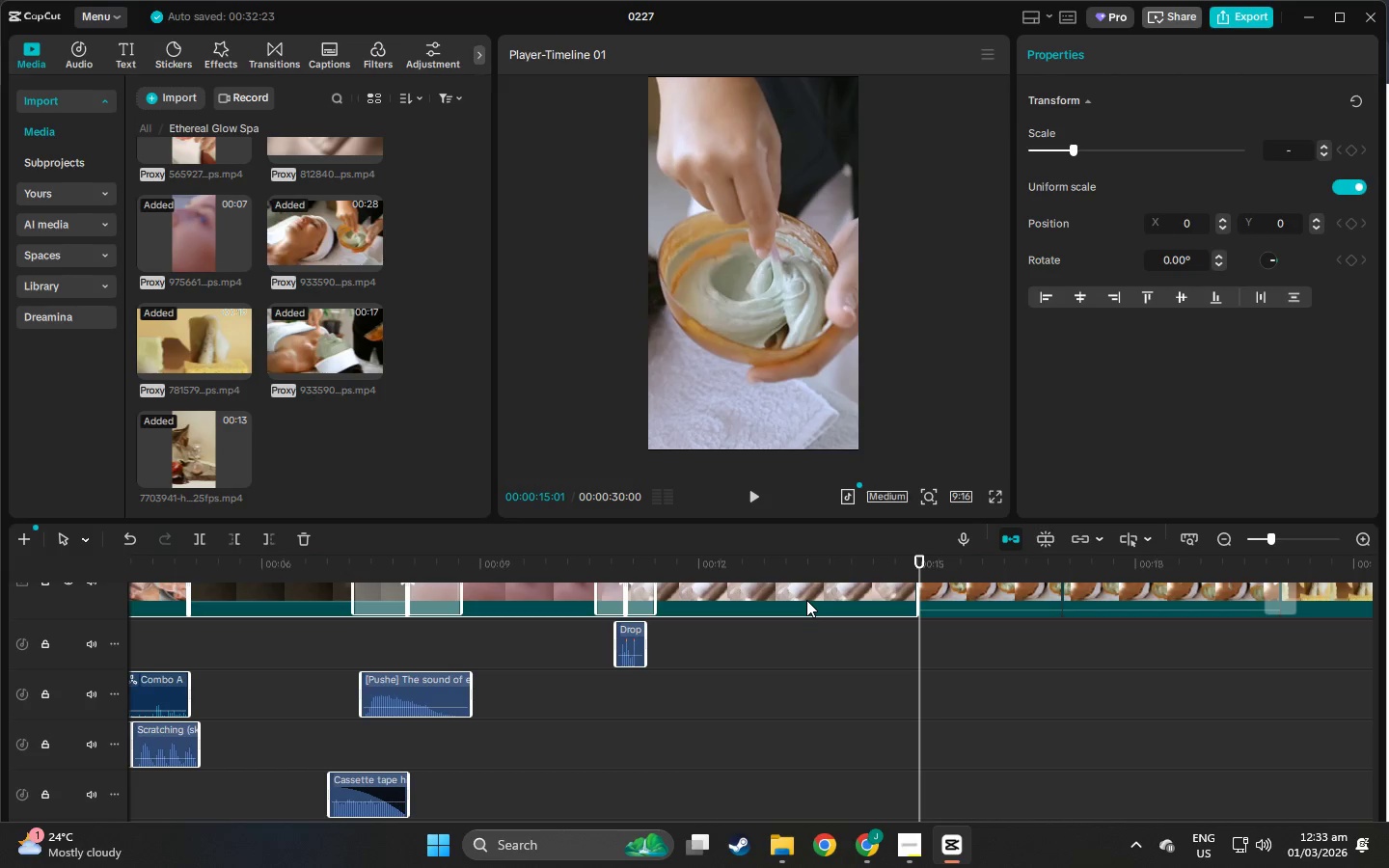 
wait(30.19)
 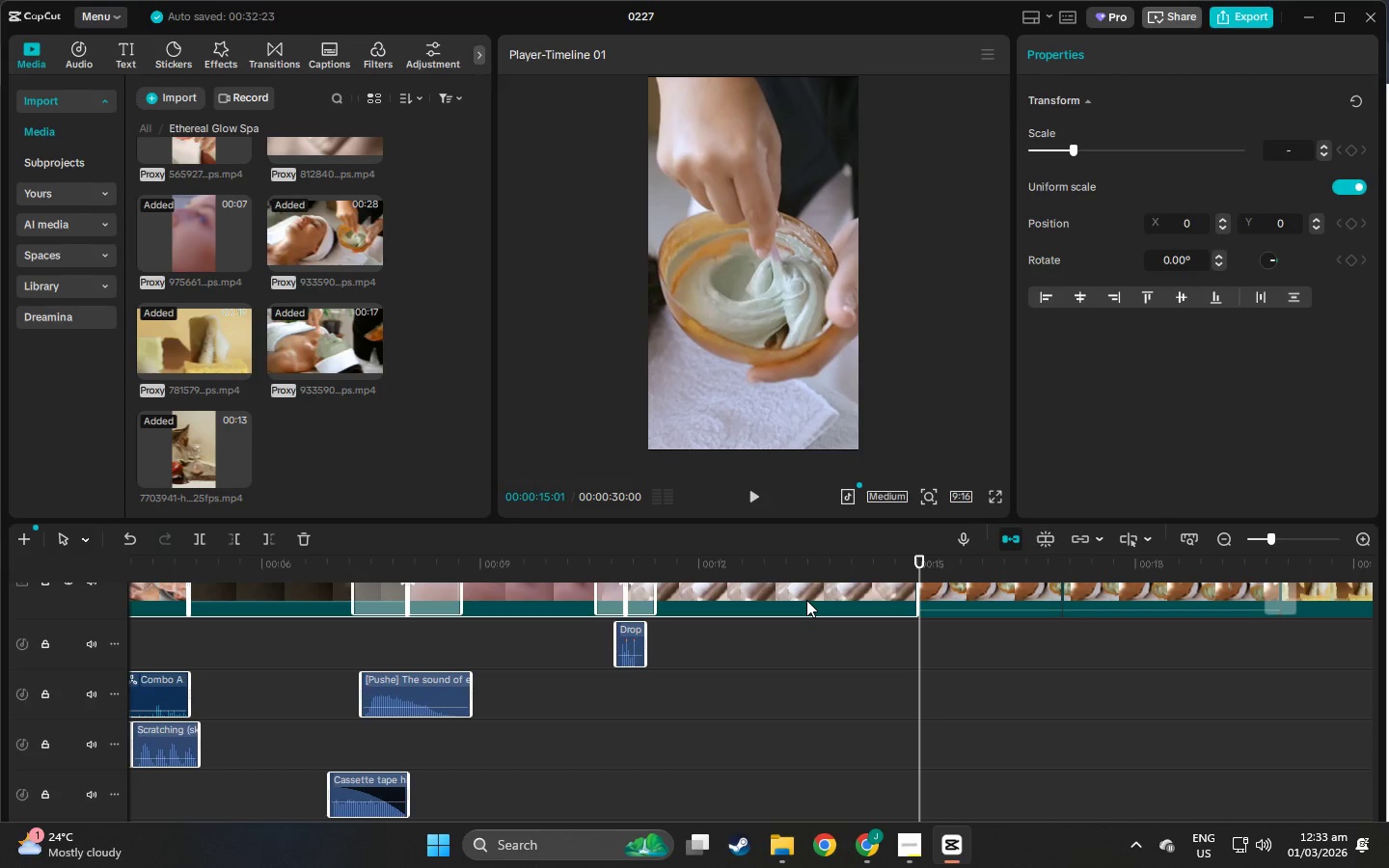 
mouse_move([857, 828])
 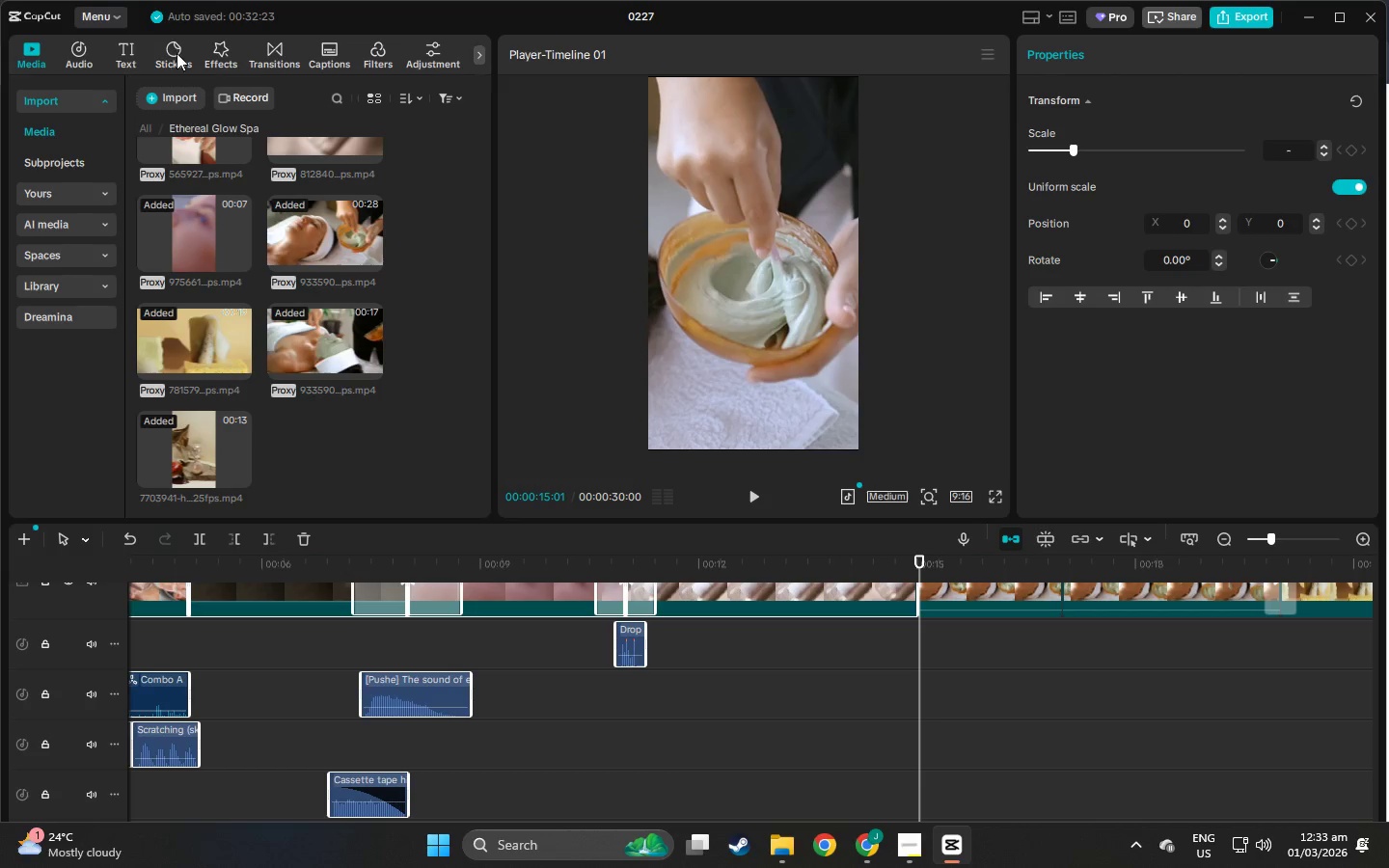 
left_click([78, 51])
 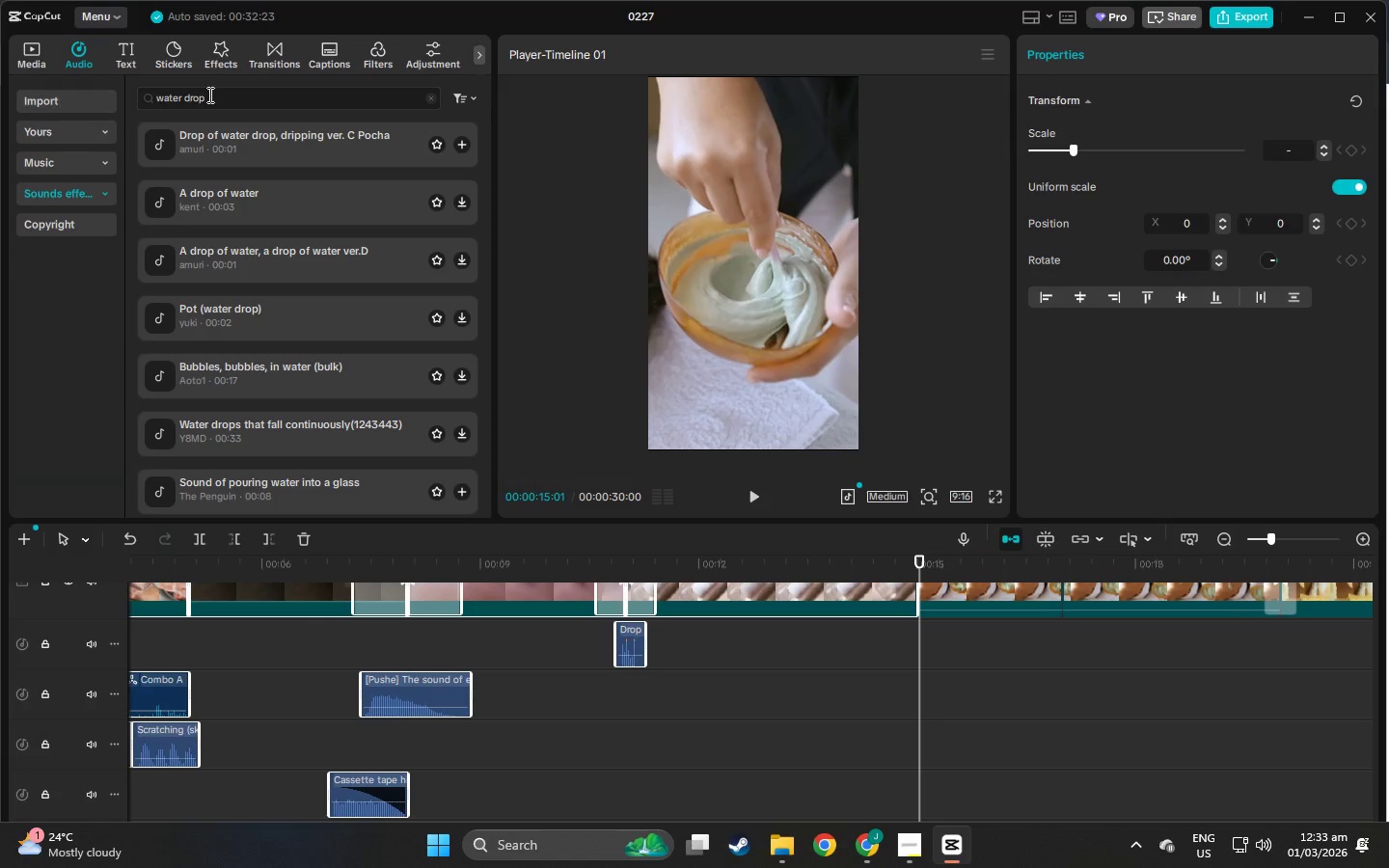 
left_click_drag(start_coordinate=[223, 95], to_coordinate=[24, 87])
 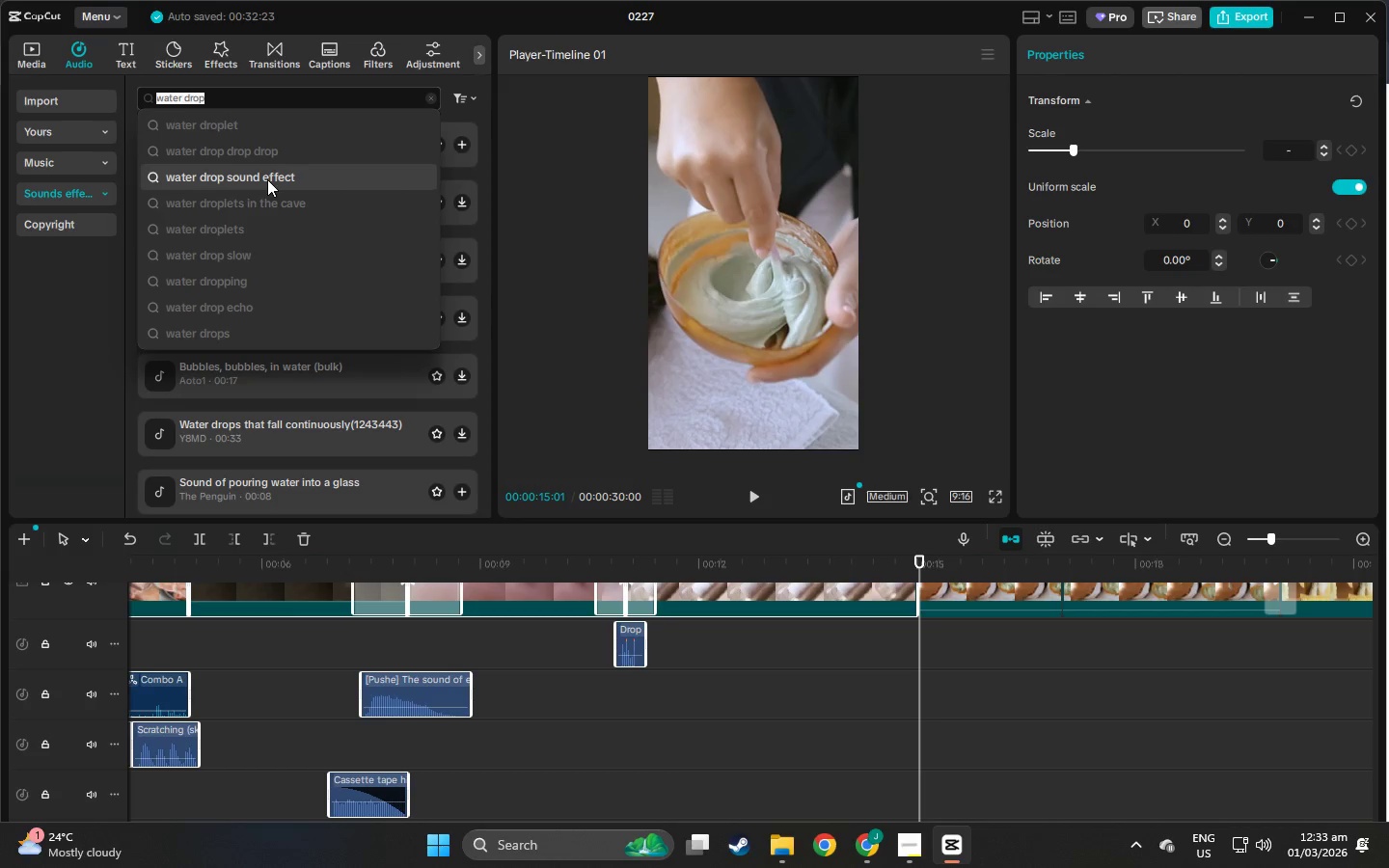 
type(mix)
 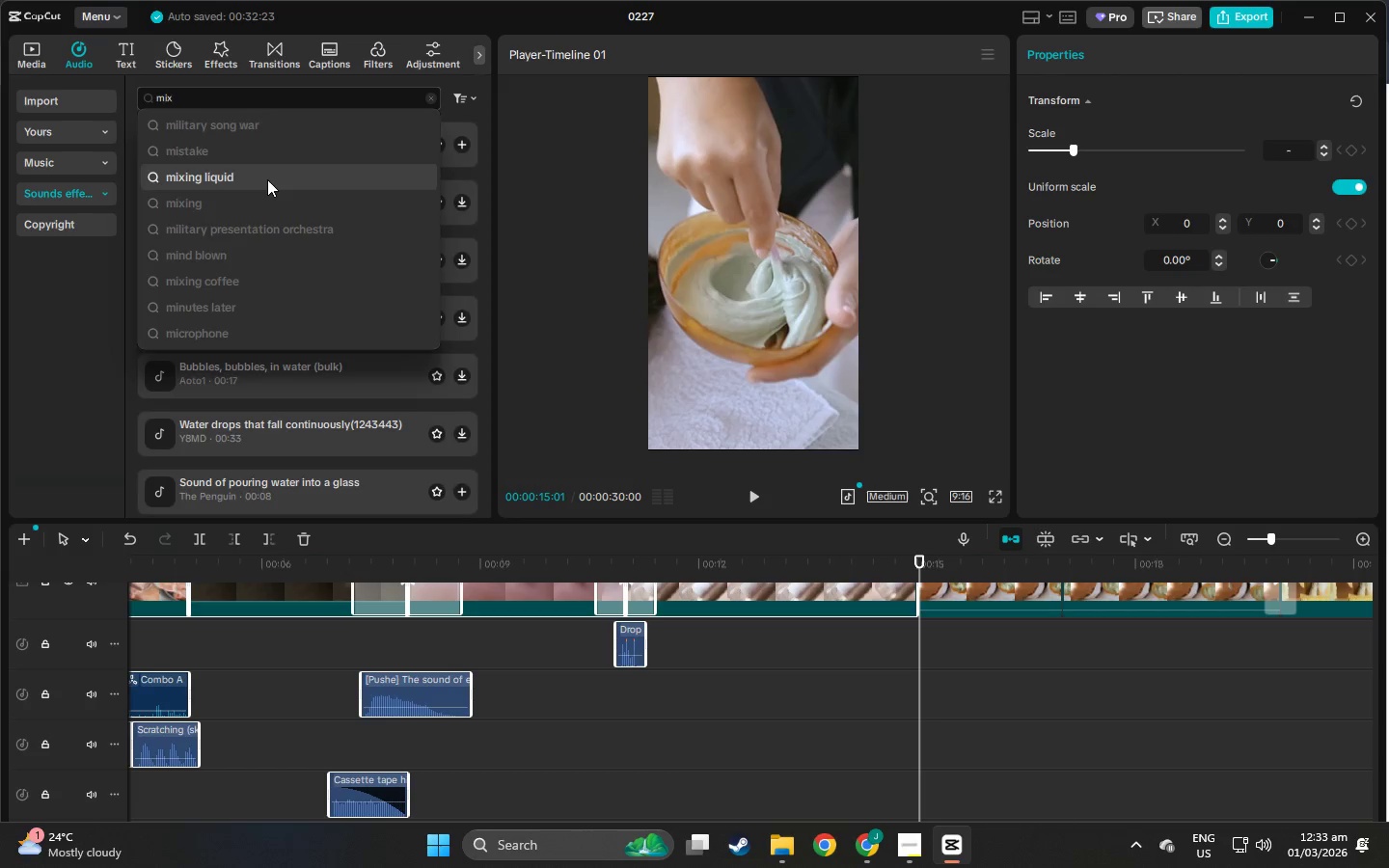 
key(Enter)
 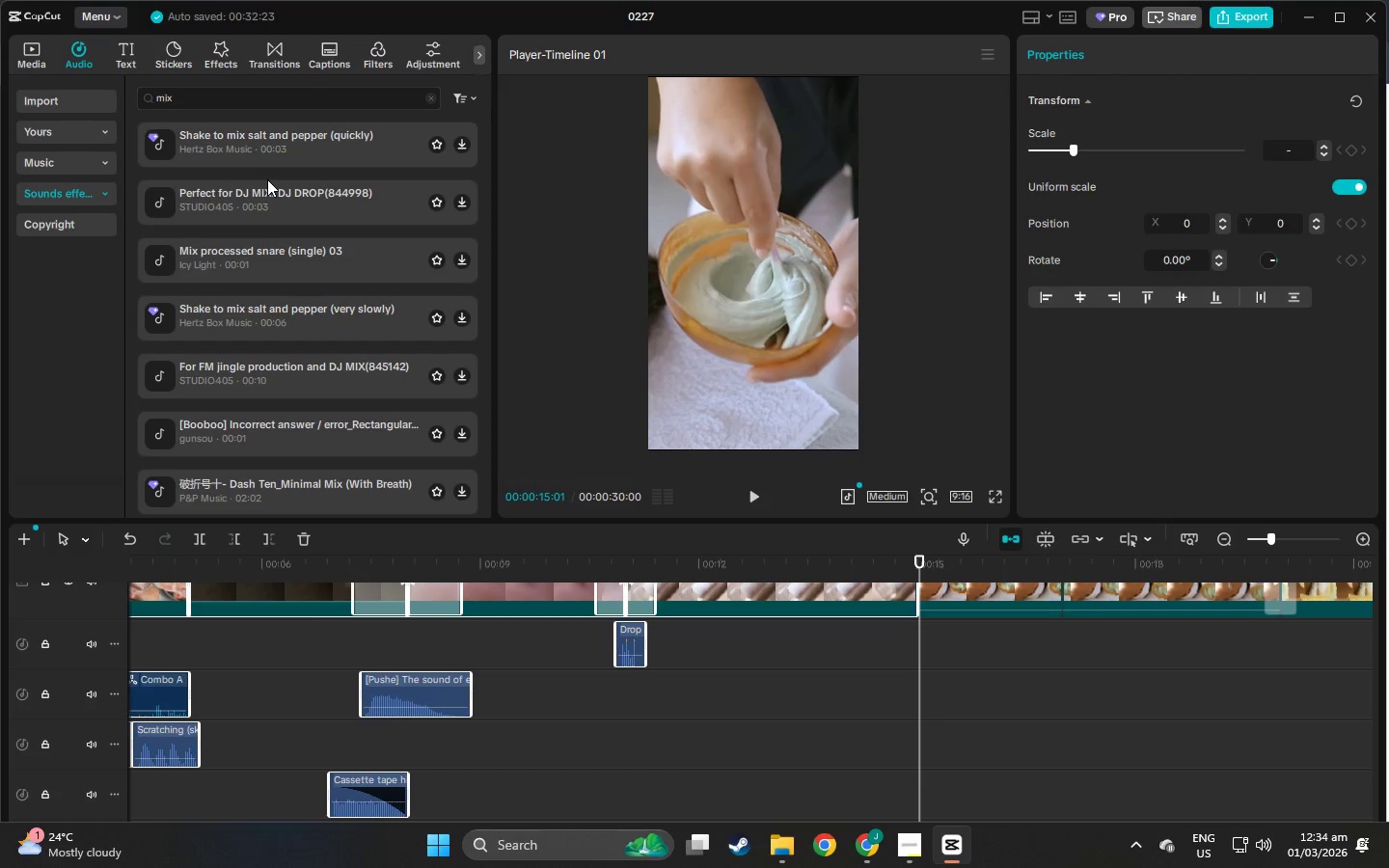 
left_click([267, 180])
 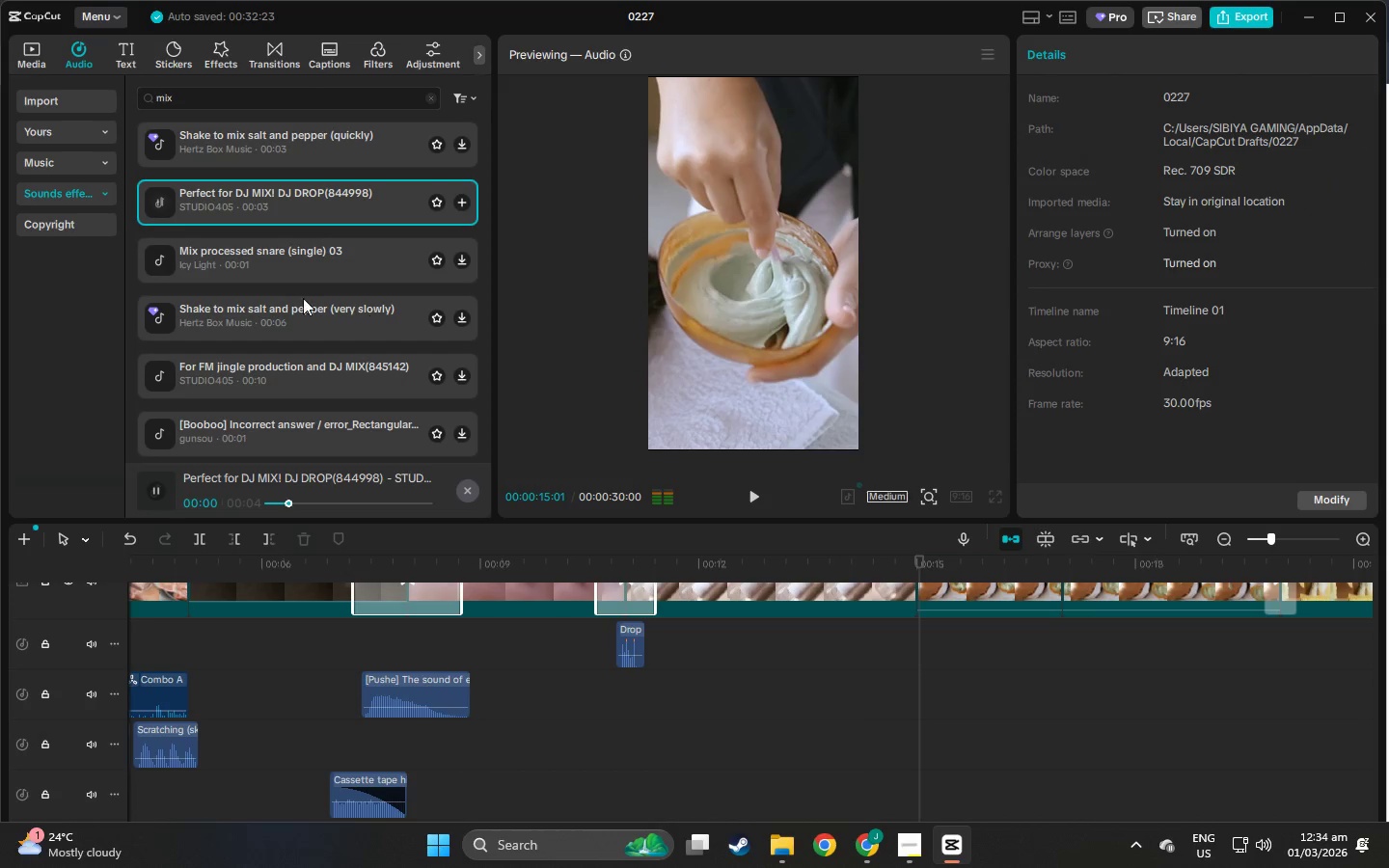 
left_click([291, 265])
 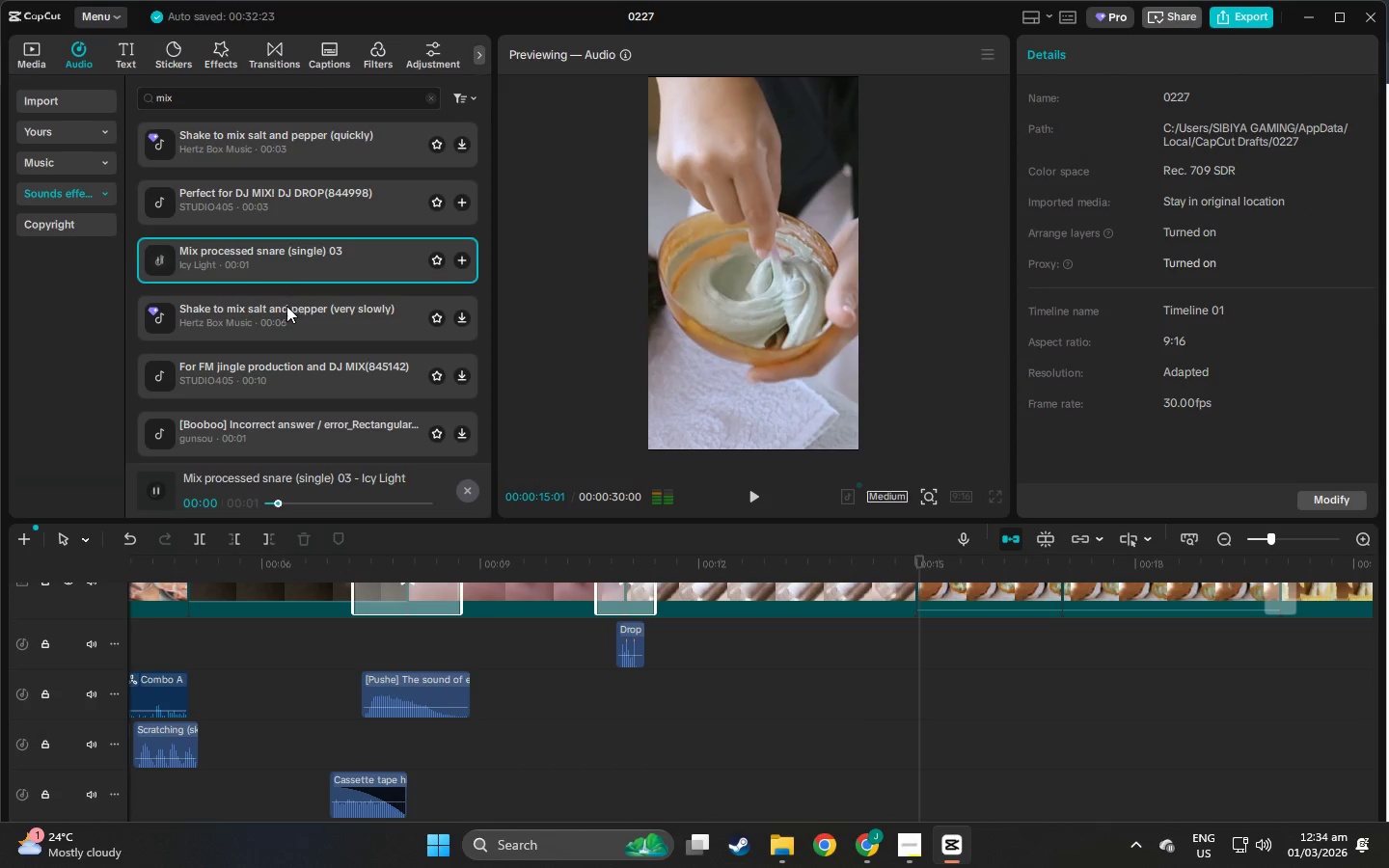 
scroll: coordinate [277, 312], scroll_direction: down, amount: 1.0
 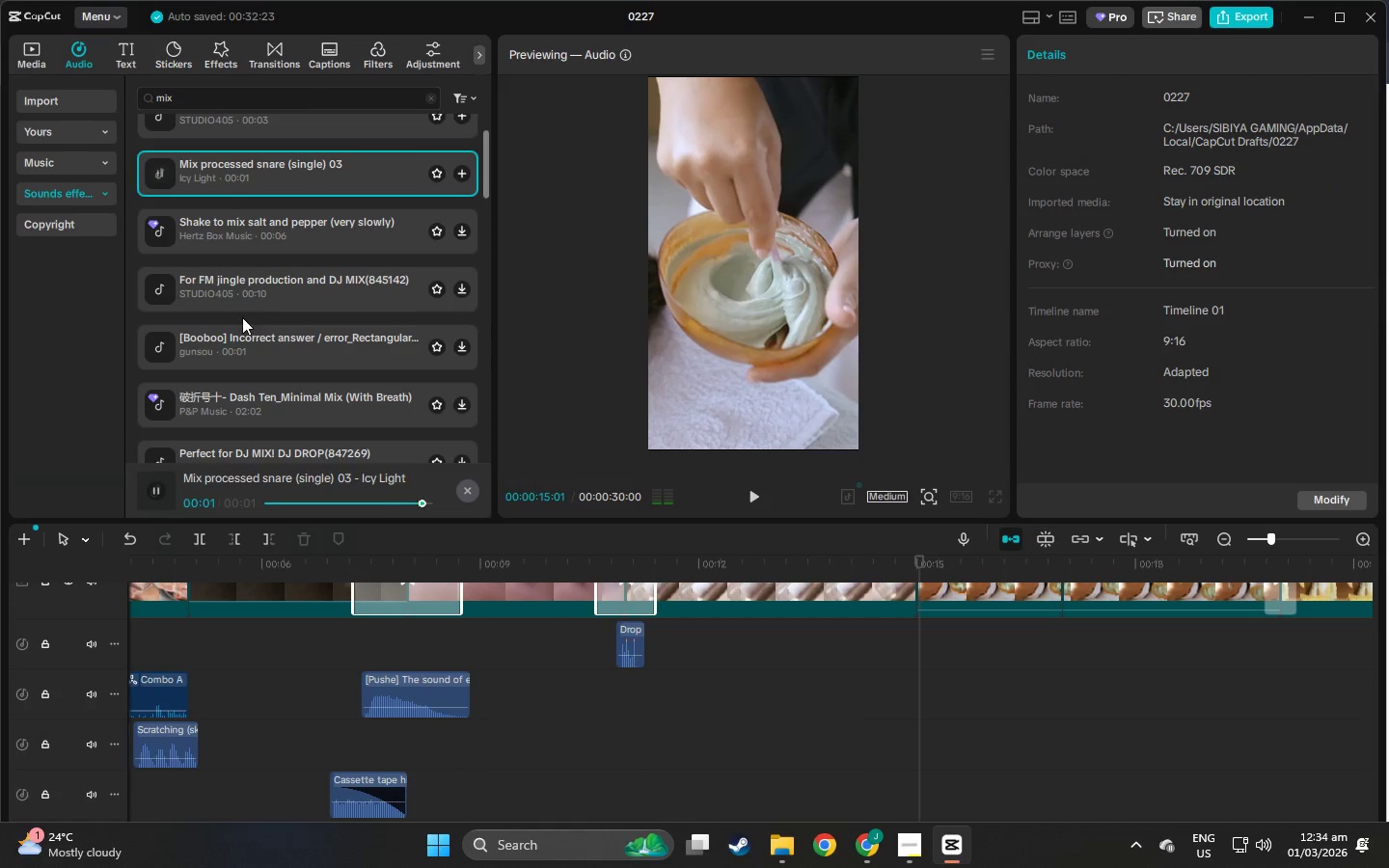 
left_click([240, 315])
 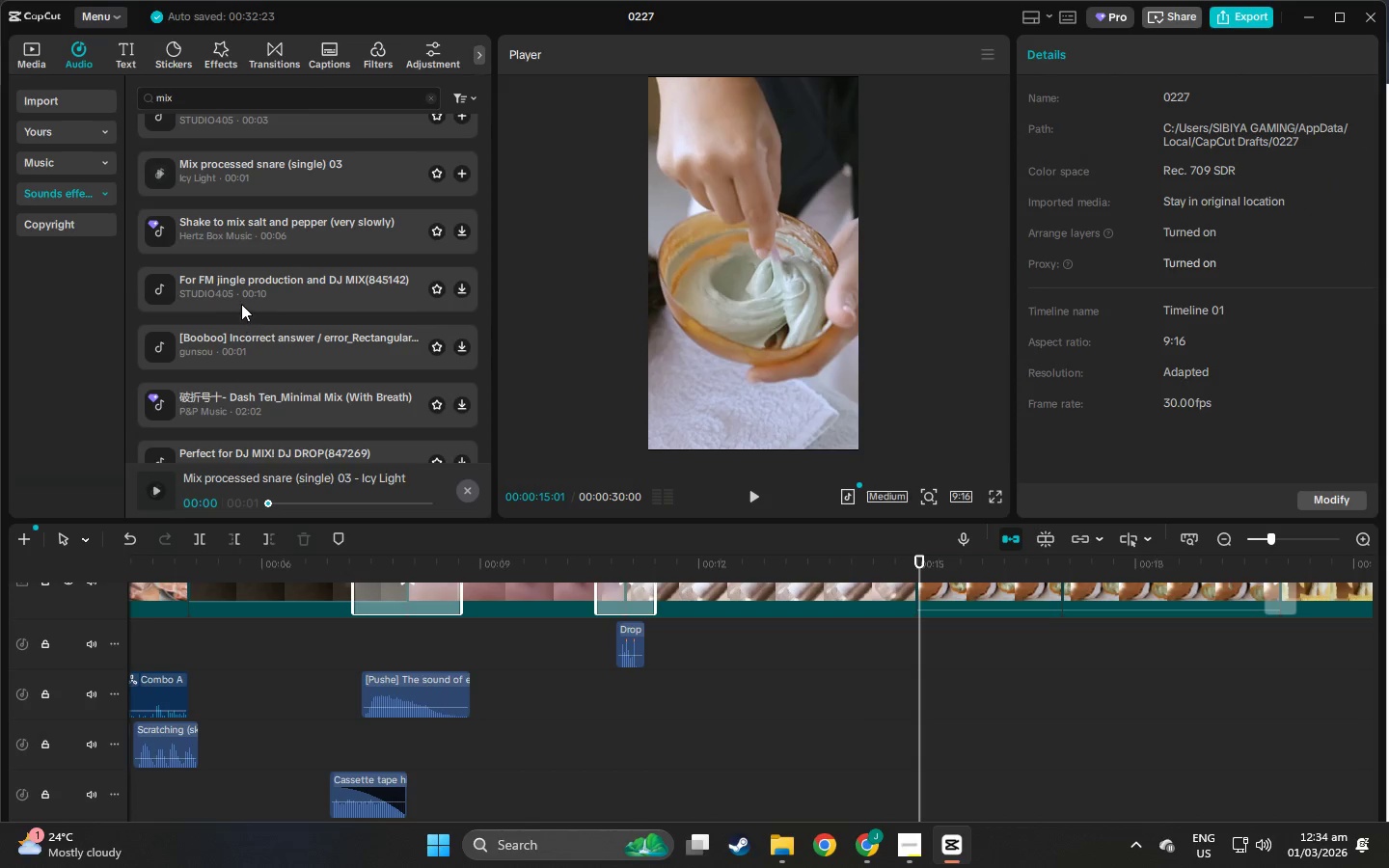 
left_click([244, 298])
 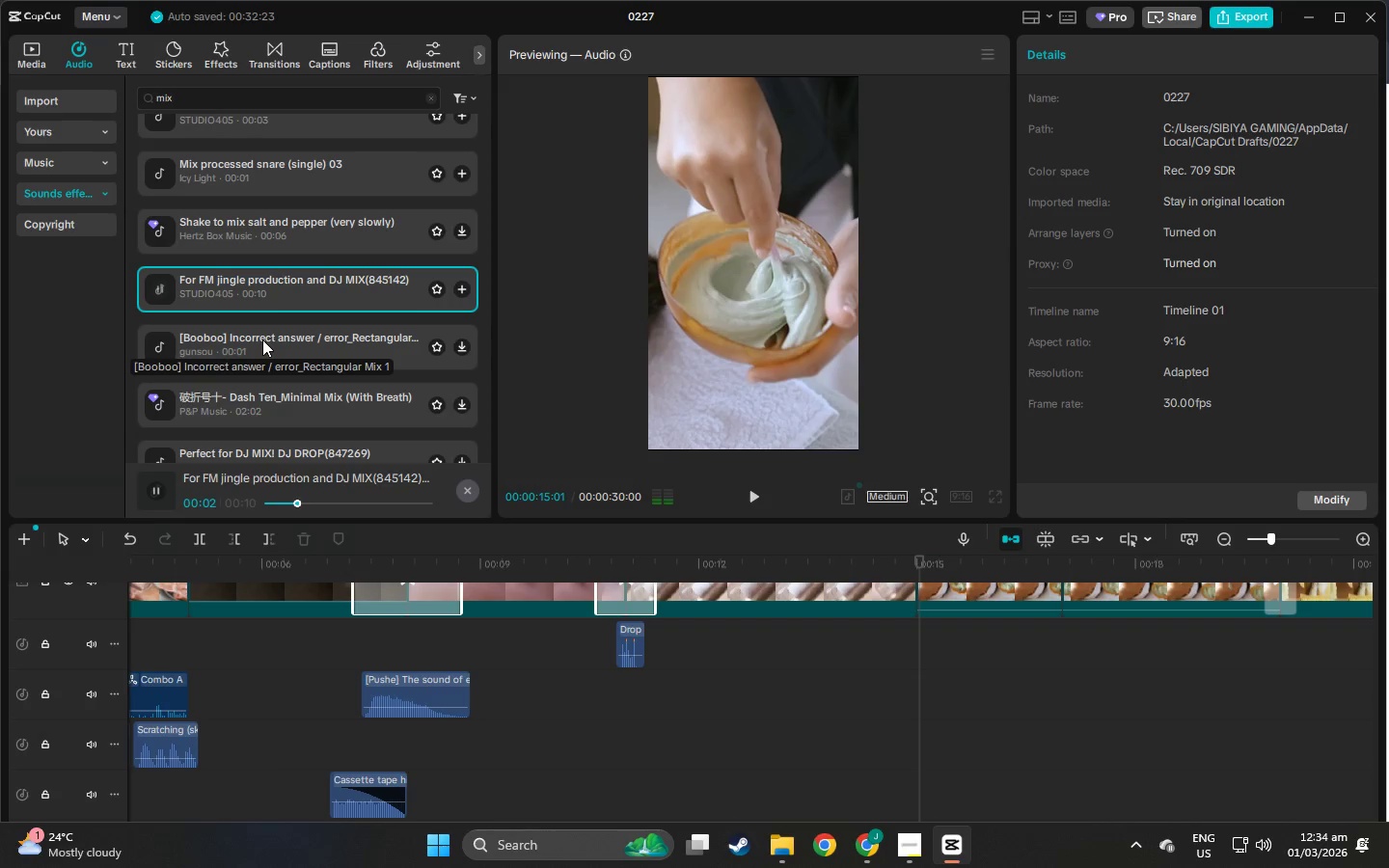 
left_click([262, 339])
 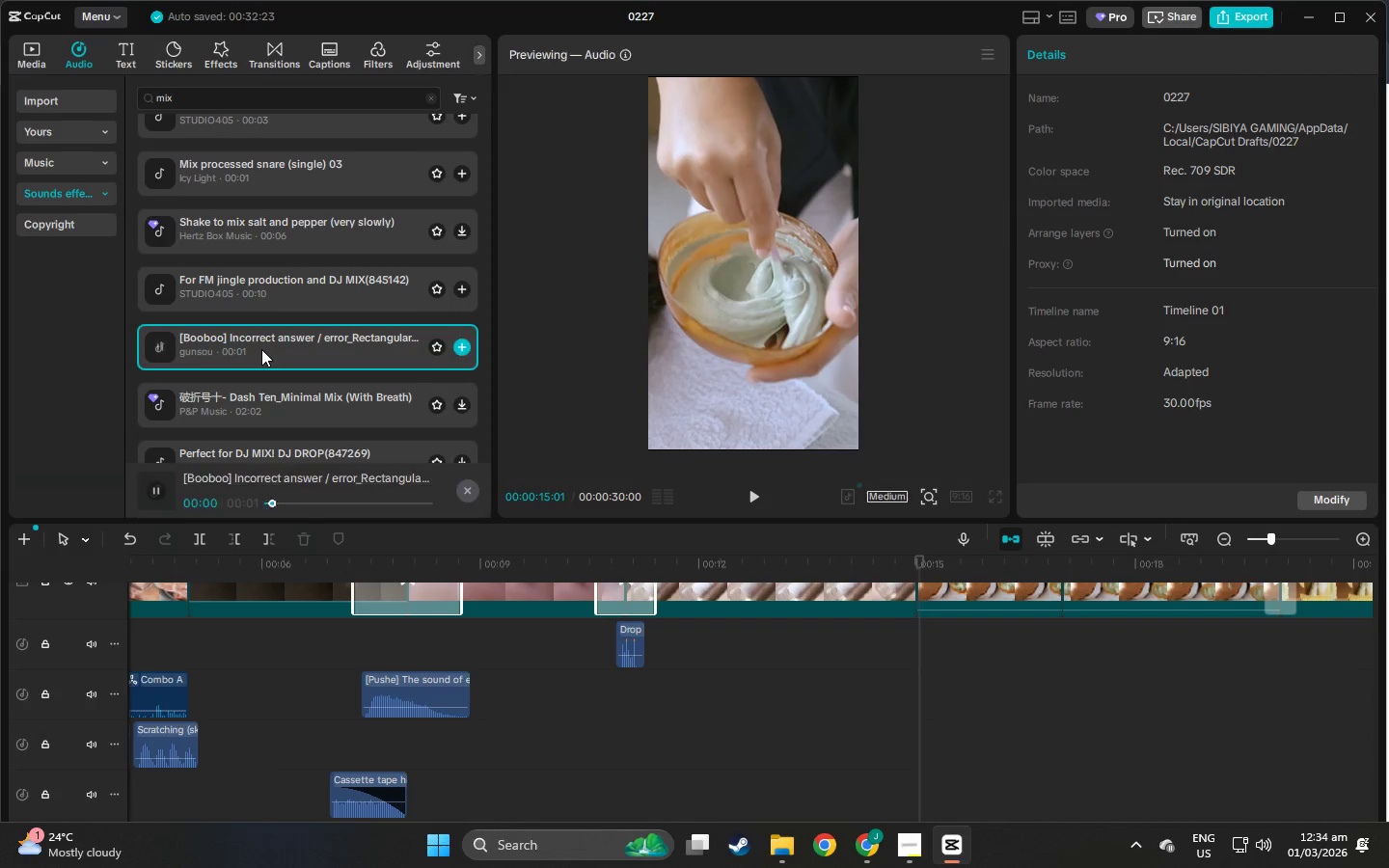 
scroll: coordinate [261, 349], scroll_direction: down, amount: 1.0
 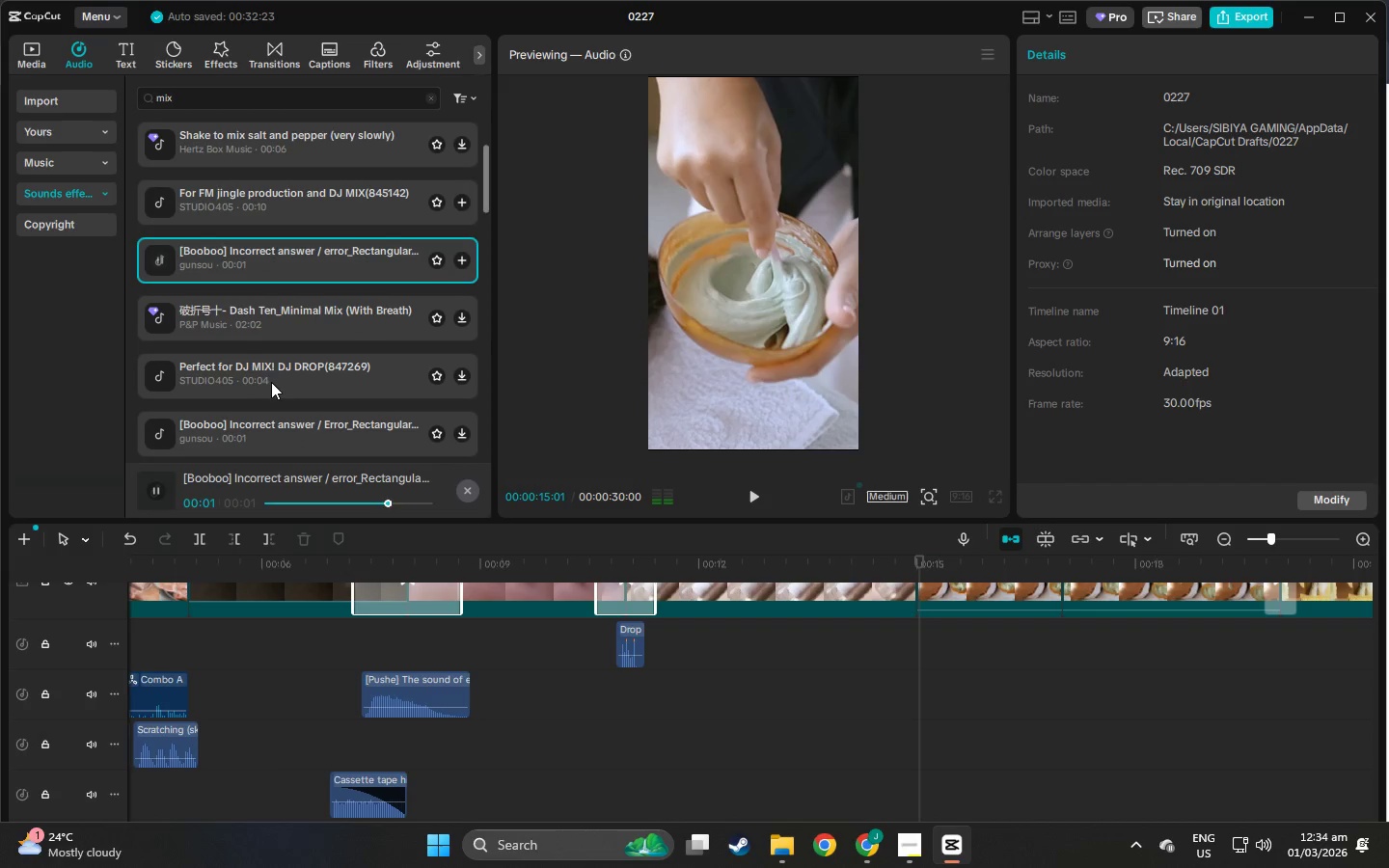 
left_click([274, 386])
 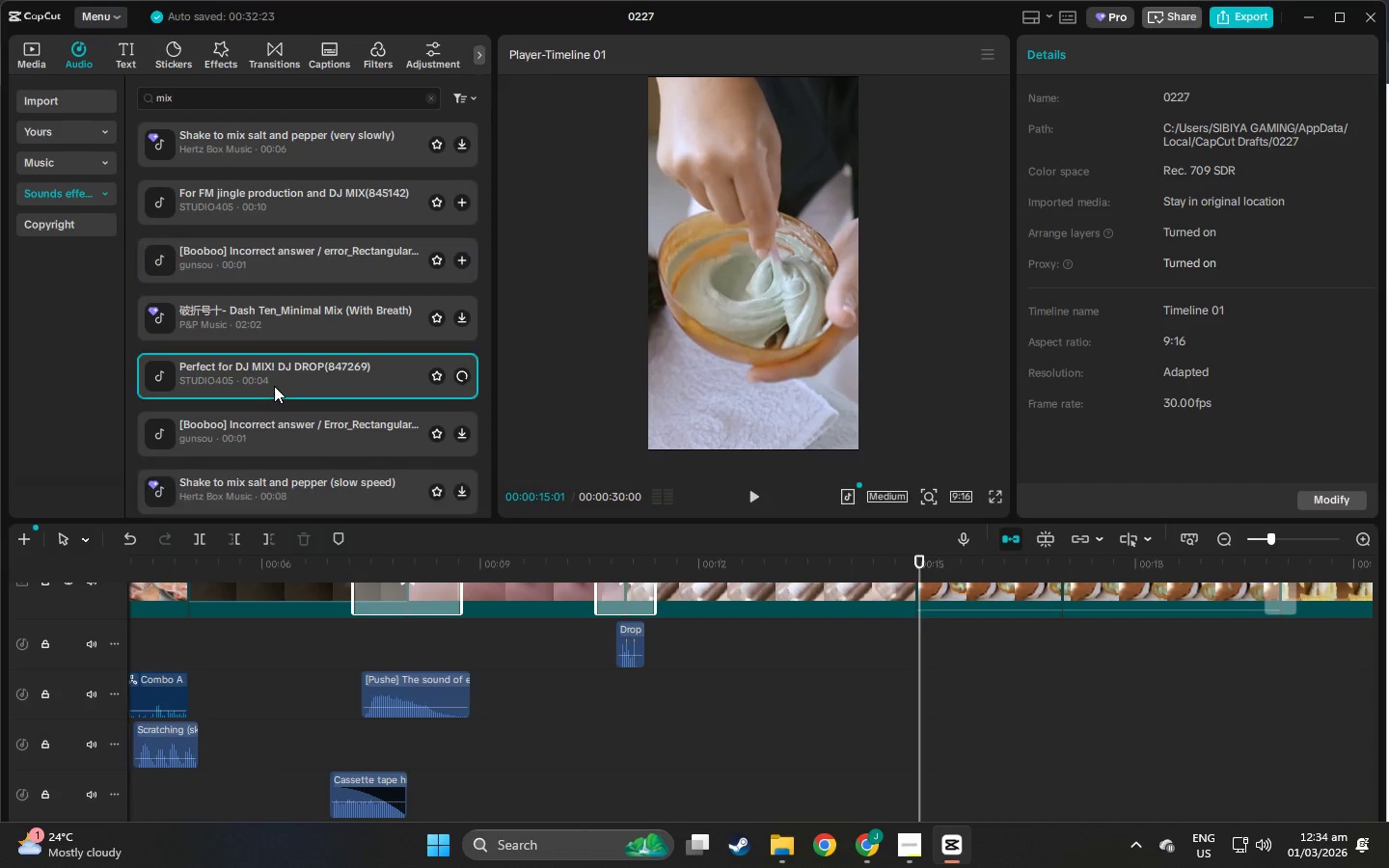 
scroll: coordinate [274, 386], scroll_direction: down, amount: 1.0
 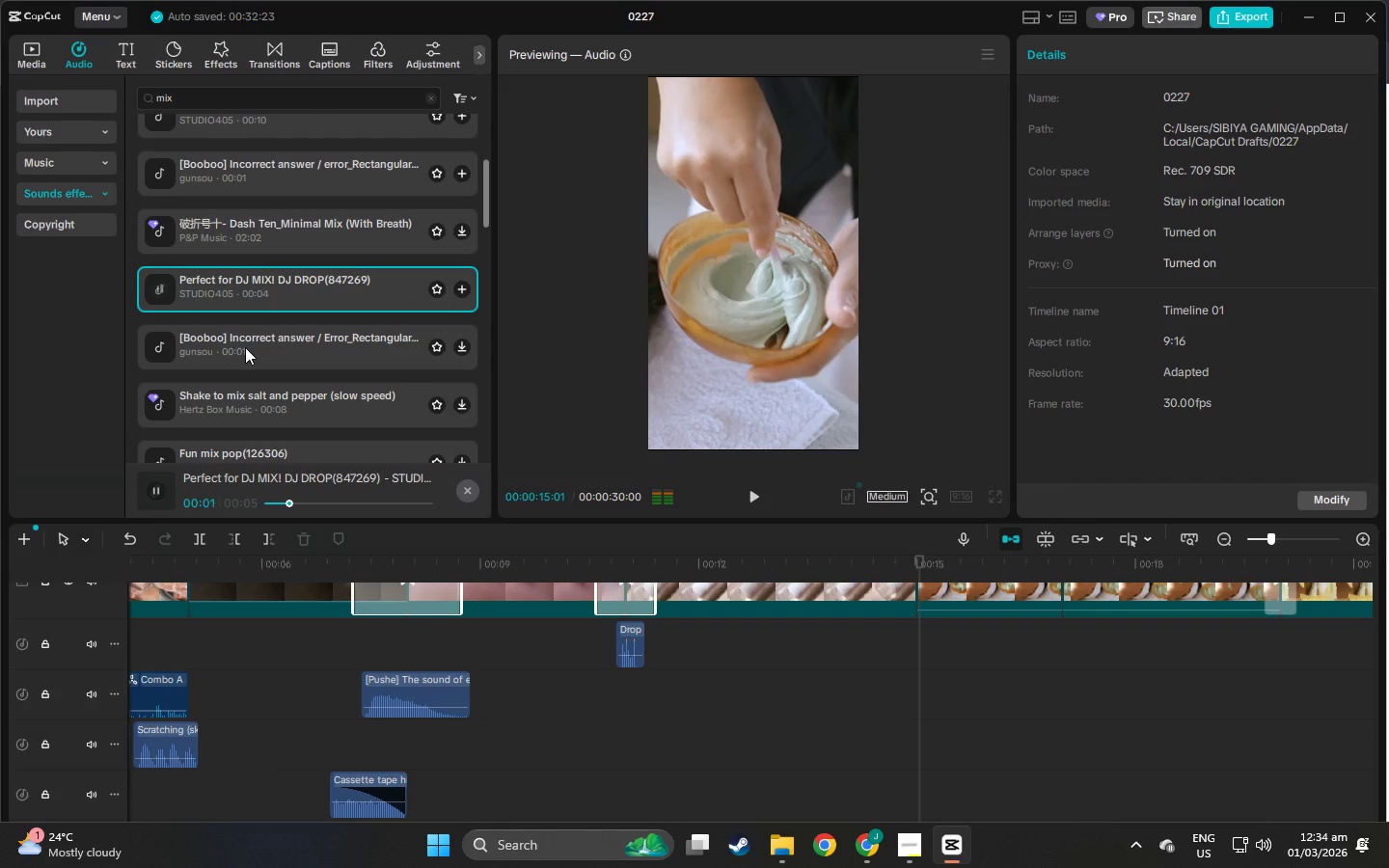 
left_click([245, 347])
 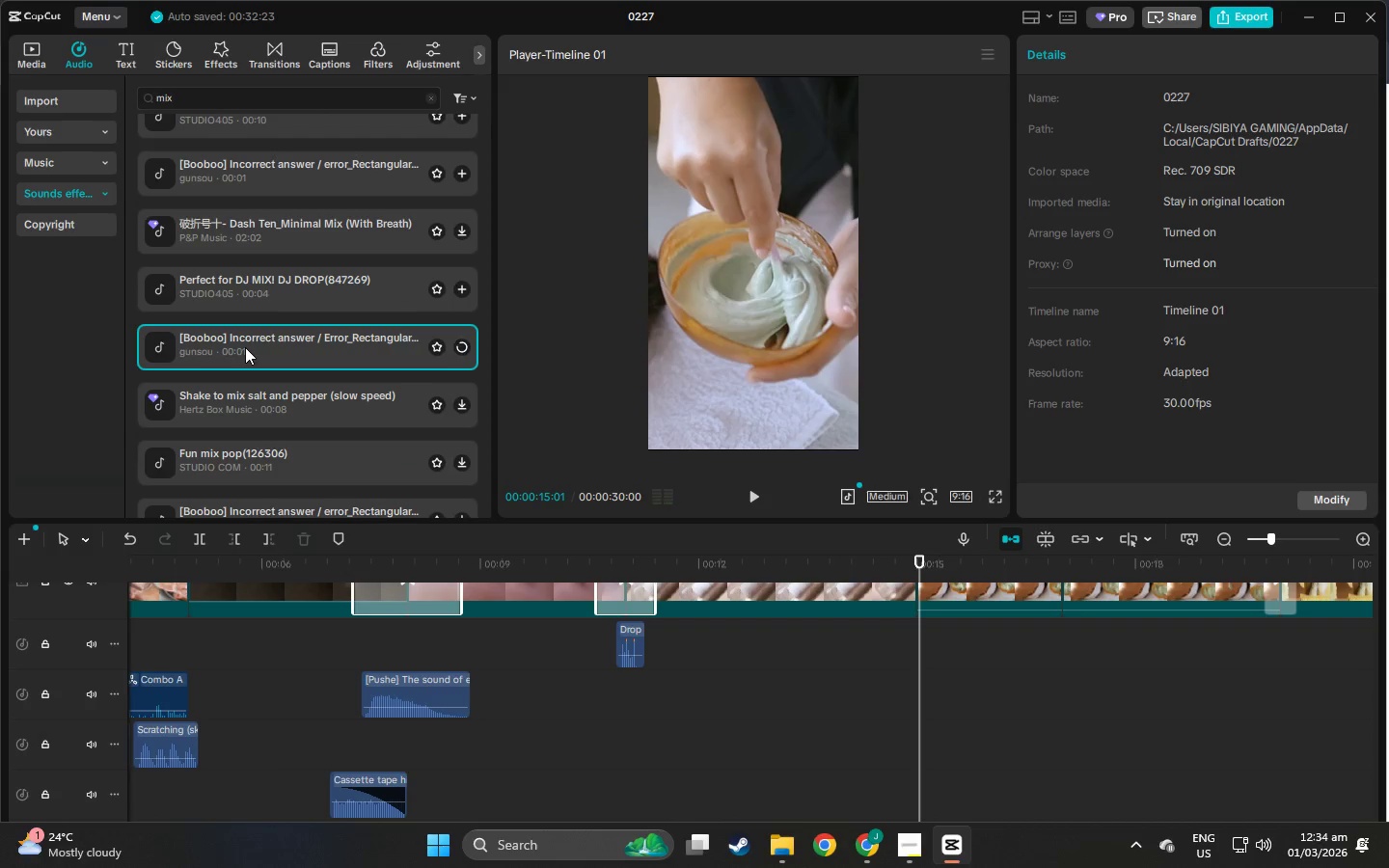 
scroll: coordinate [245, 347], scroll_direction: down, amount: 1.0
 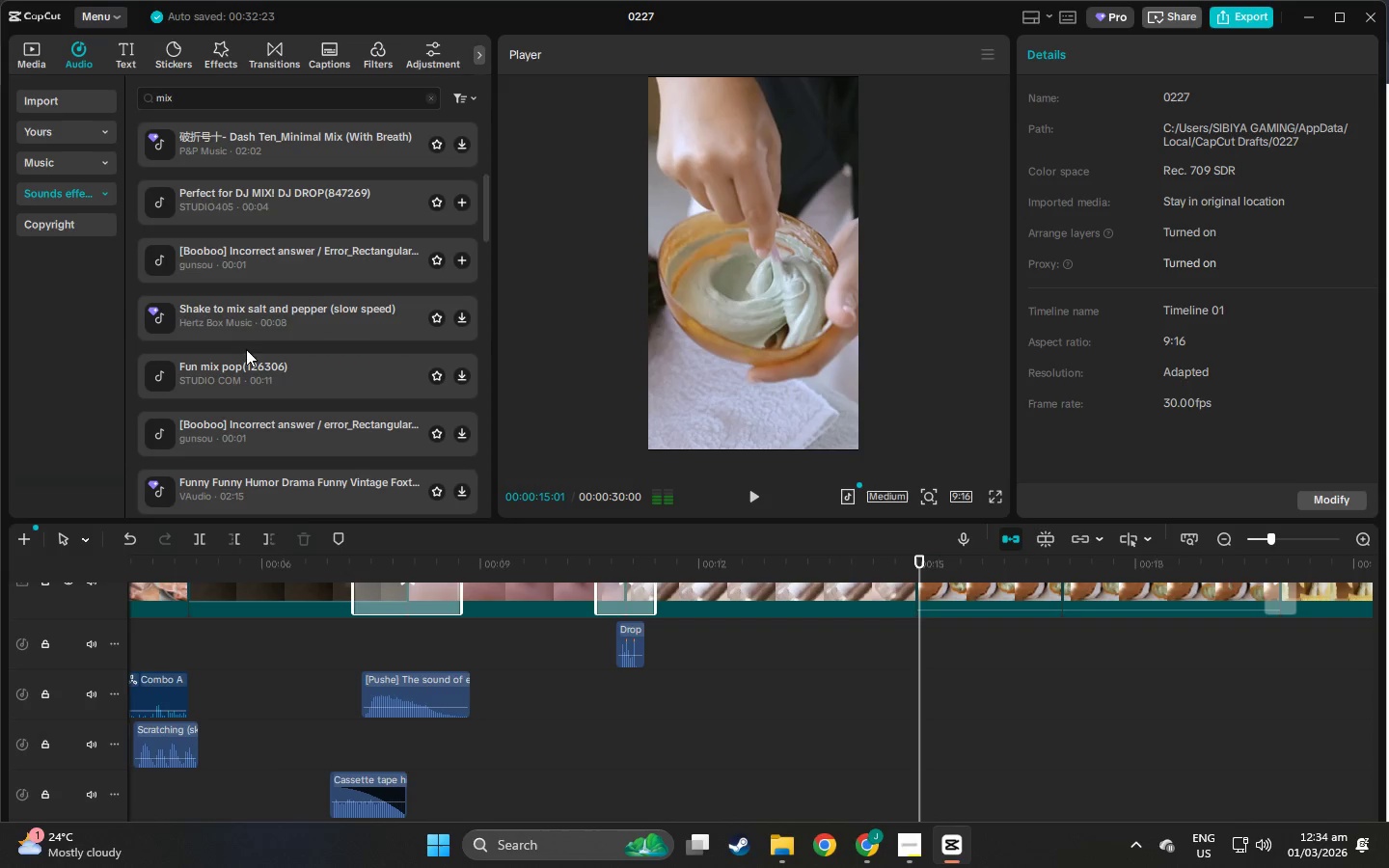 
double_click([253, 365])
 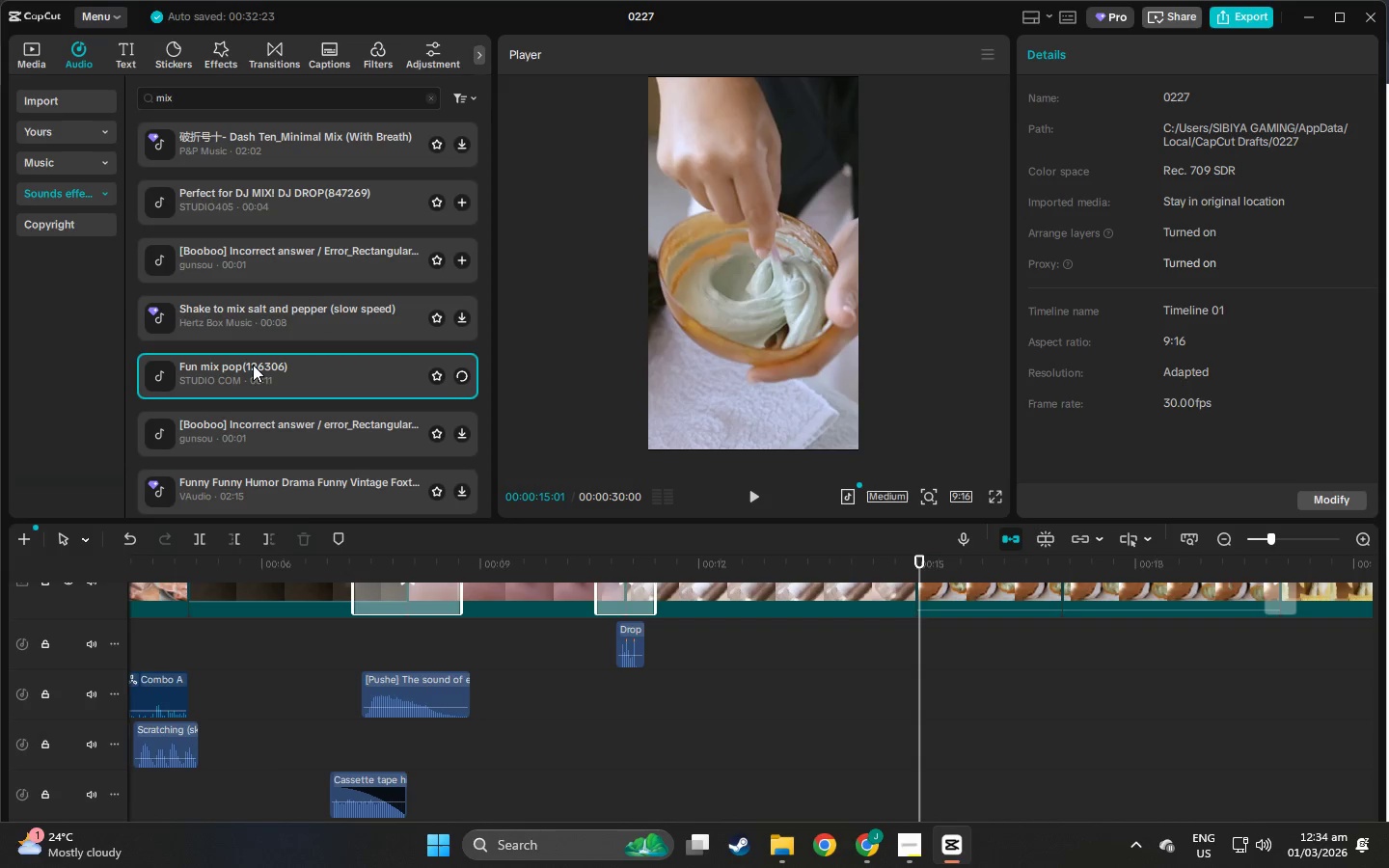 
scroll: coordinate [233, 338], scroll_direction: down, amount: 2.0
 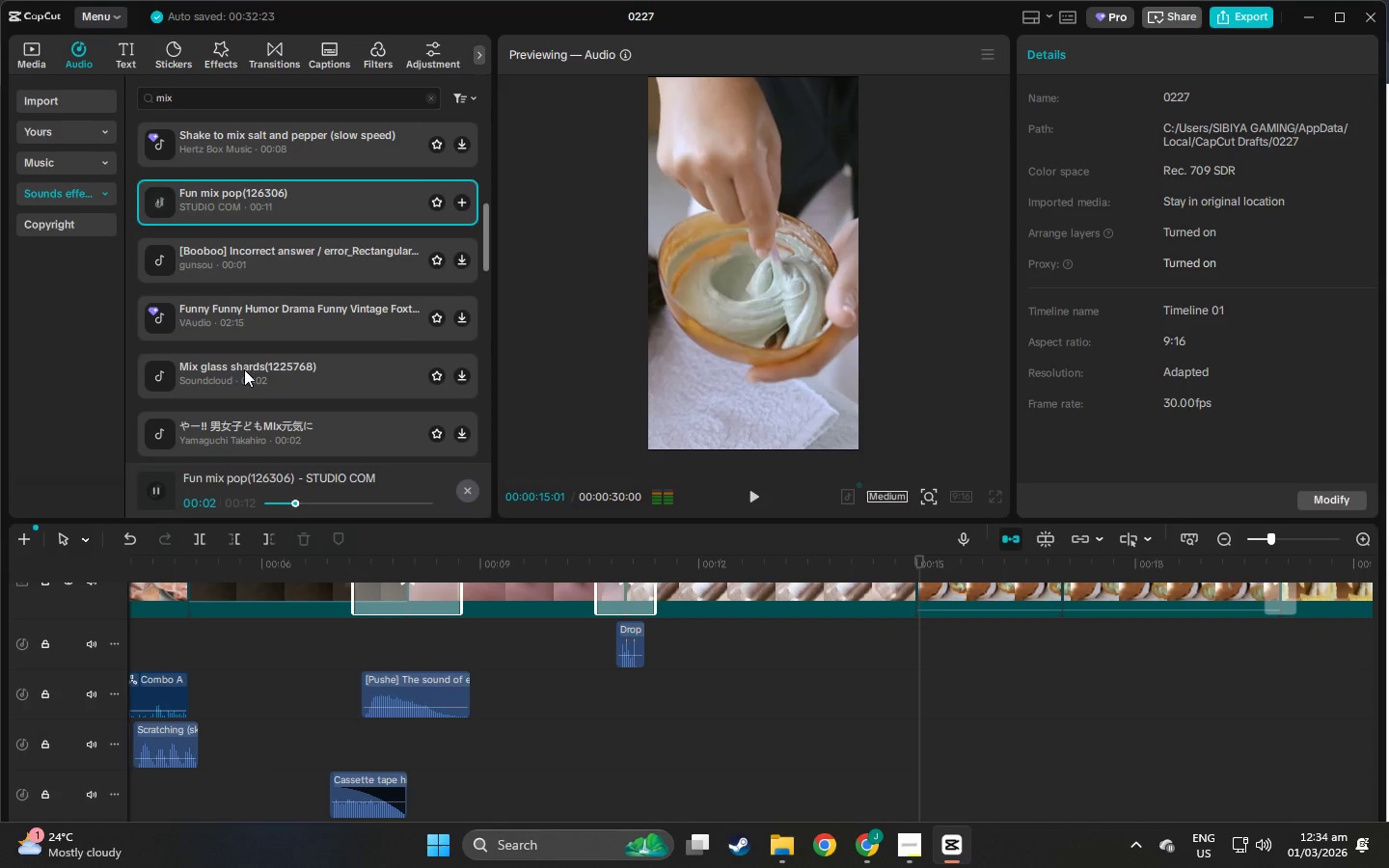 
left_click([244, 369])
 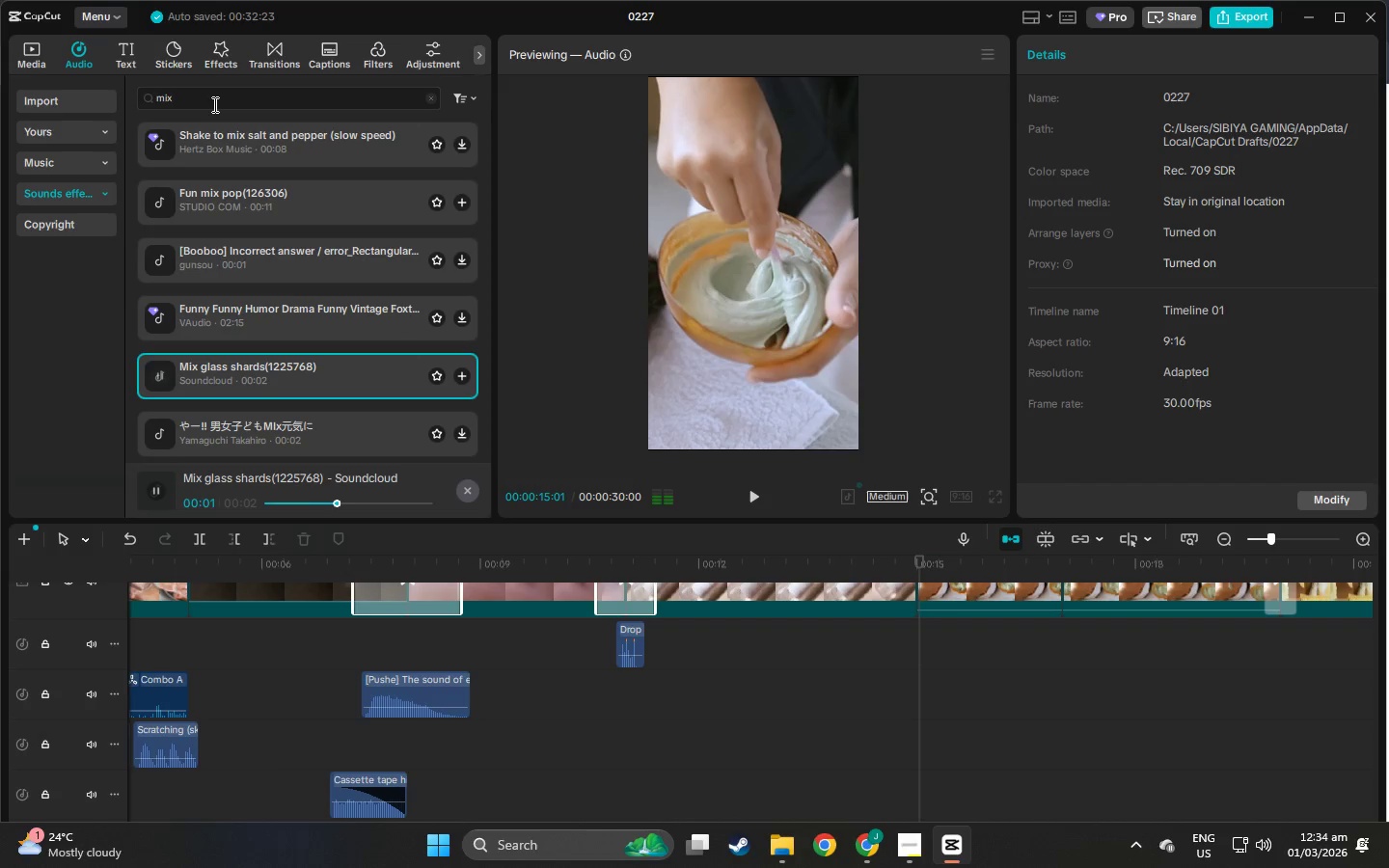 
scroll: coordinate [277, 408], scroll_direction: down, amount: 2.0
 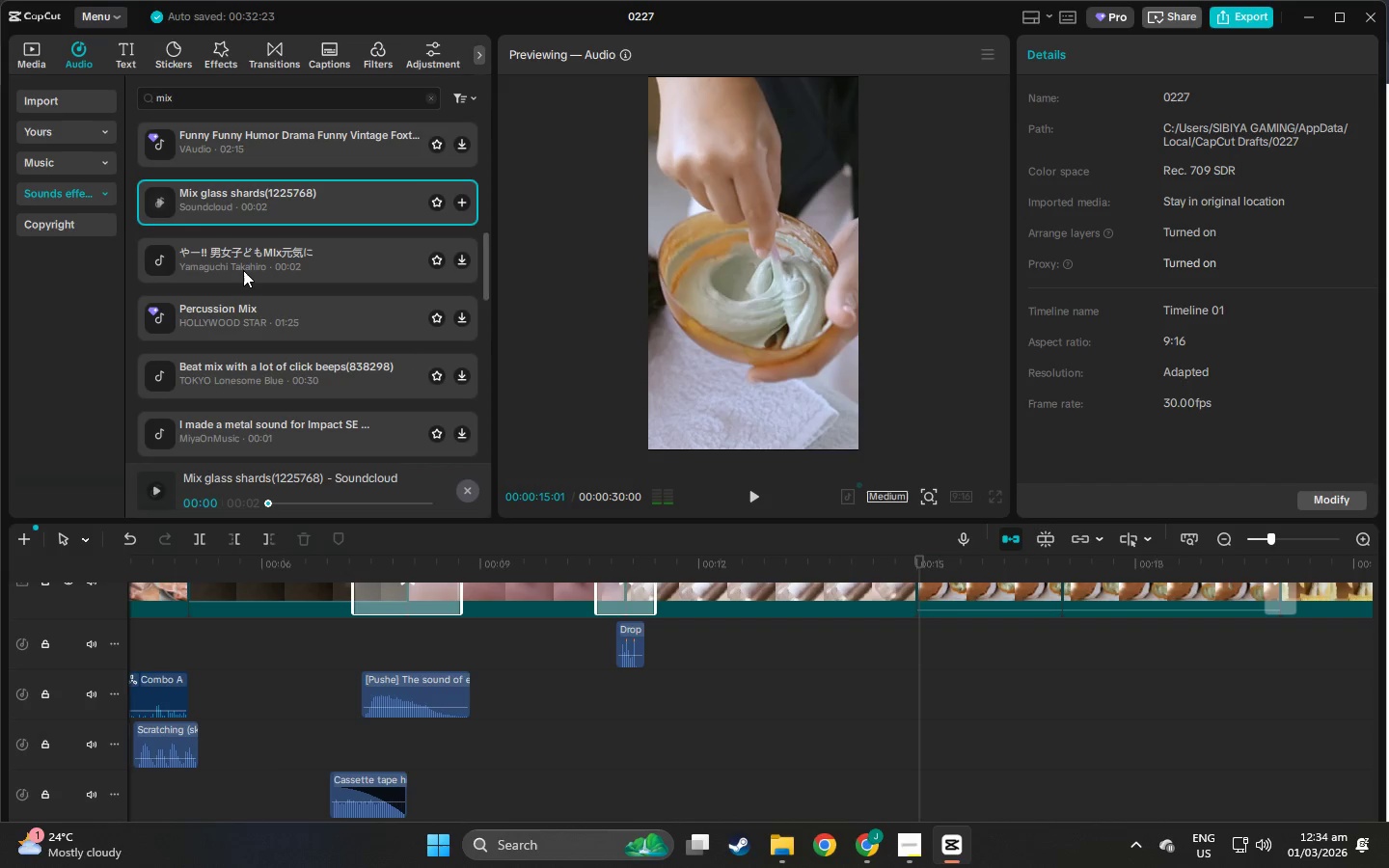 
left_click([243, 270])
 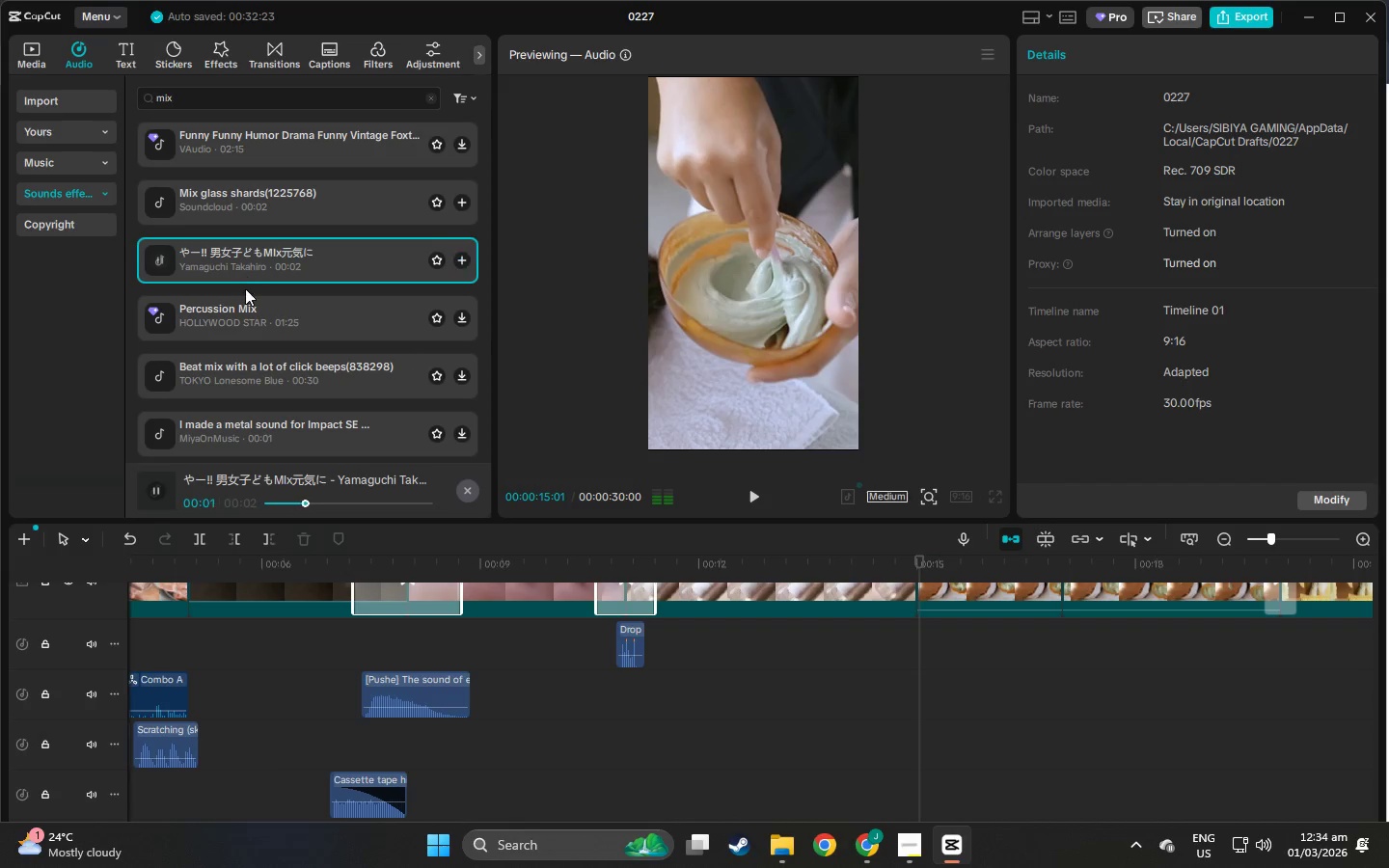 
left_click([256, 377])
 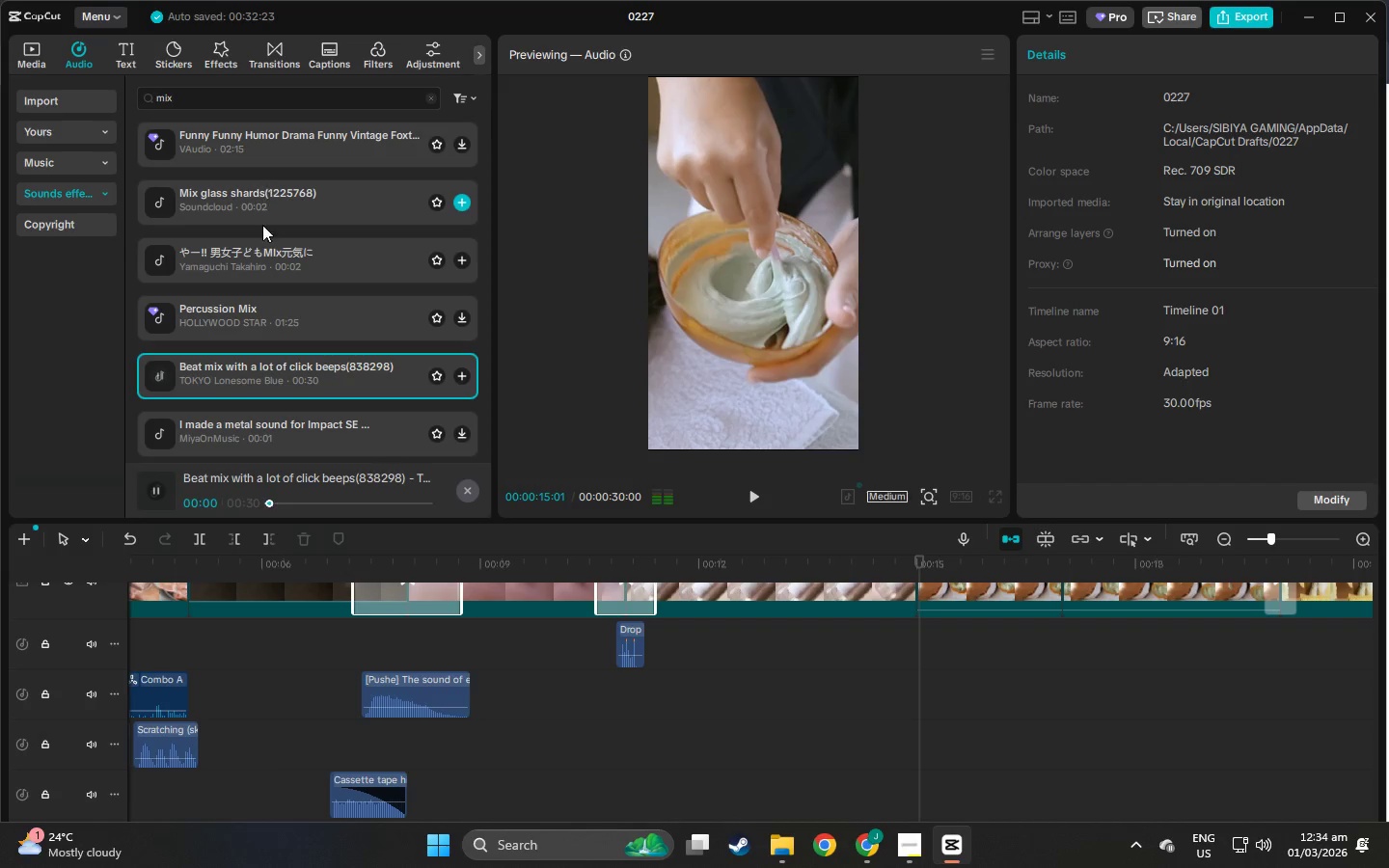 
scroll: coordinate [263, 368], scroll_direction: down, amount: 1.0
 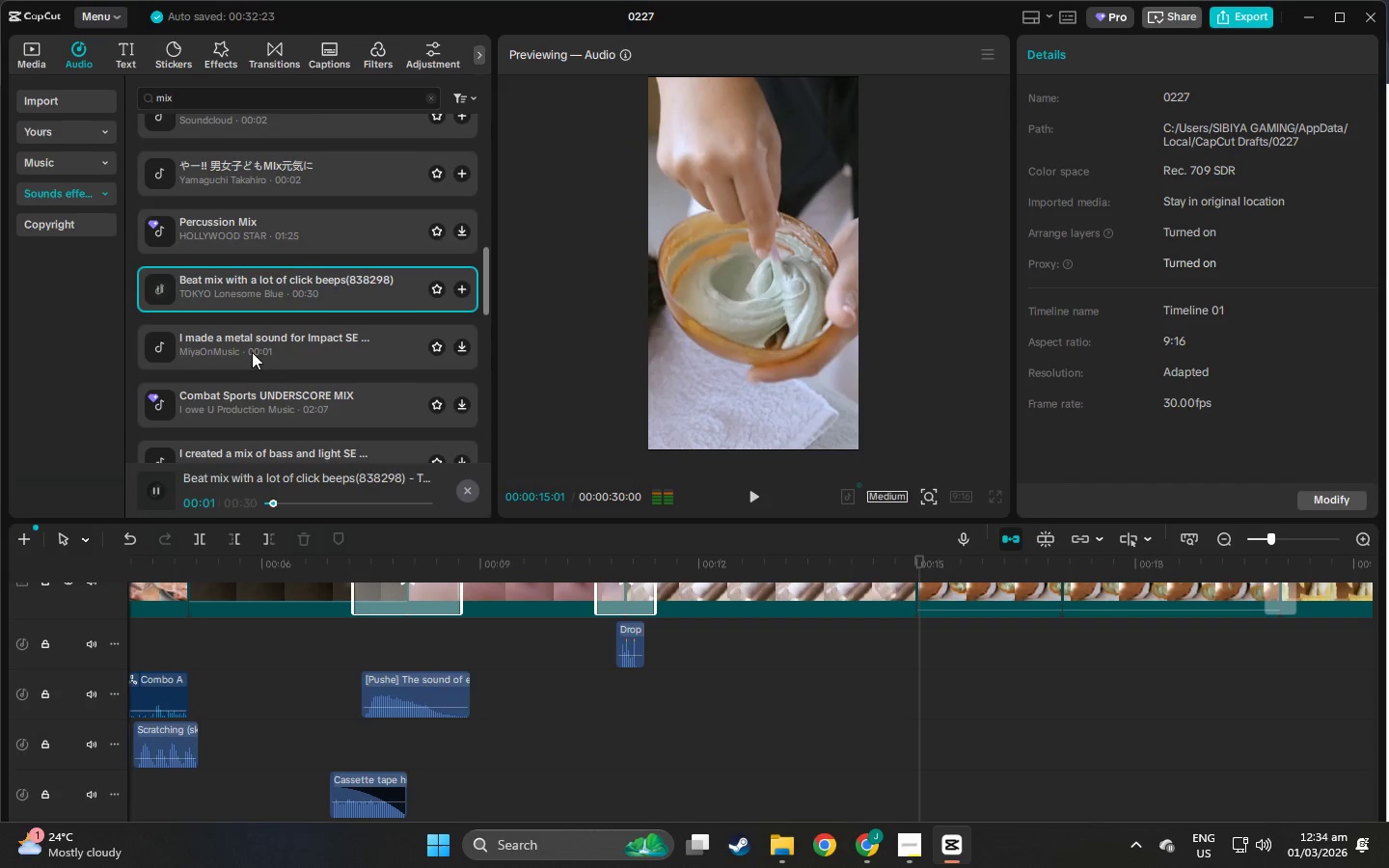 
left_click([251, 344])
 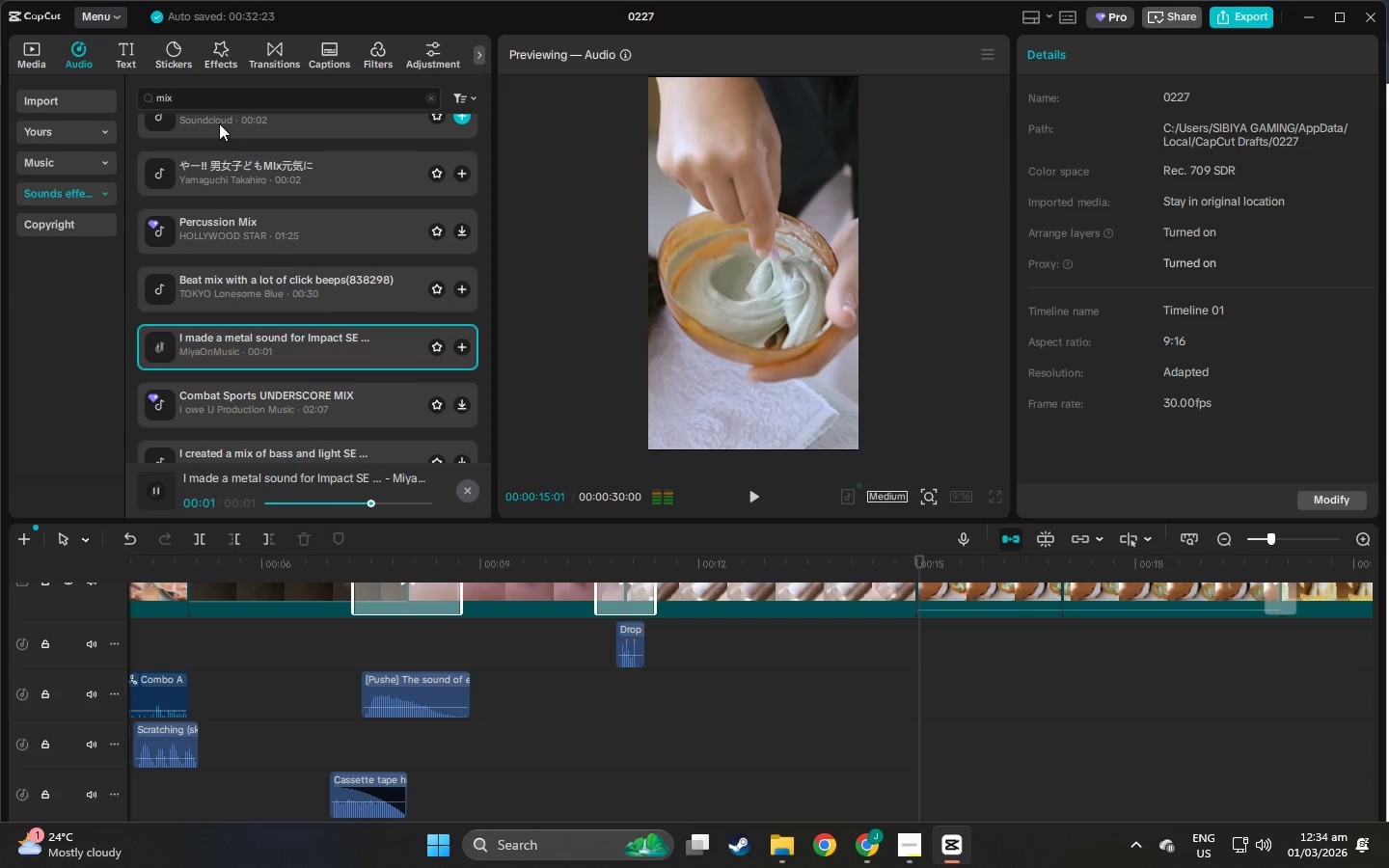 
left_click([212, 94])
 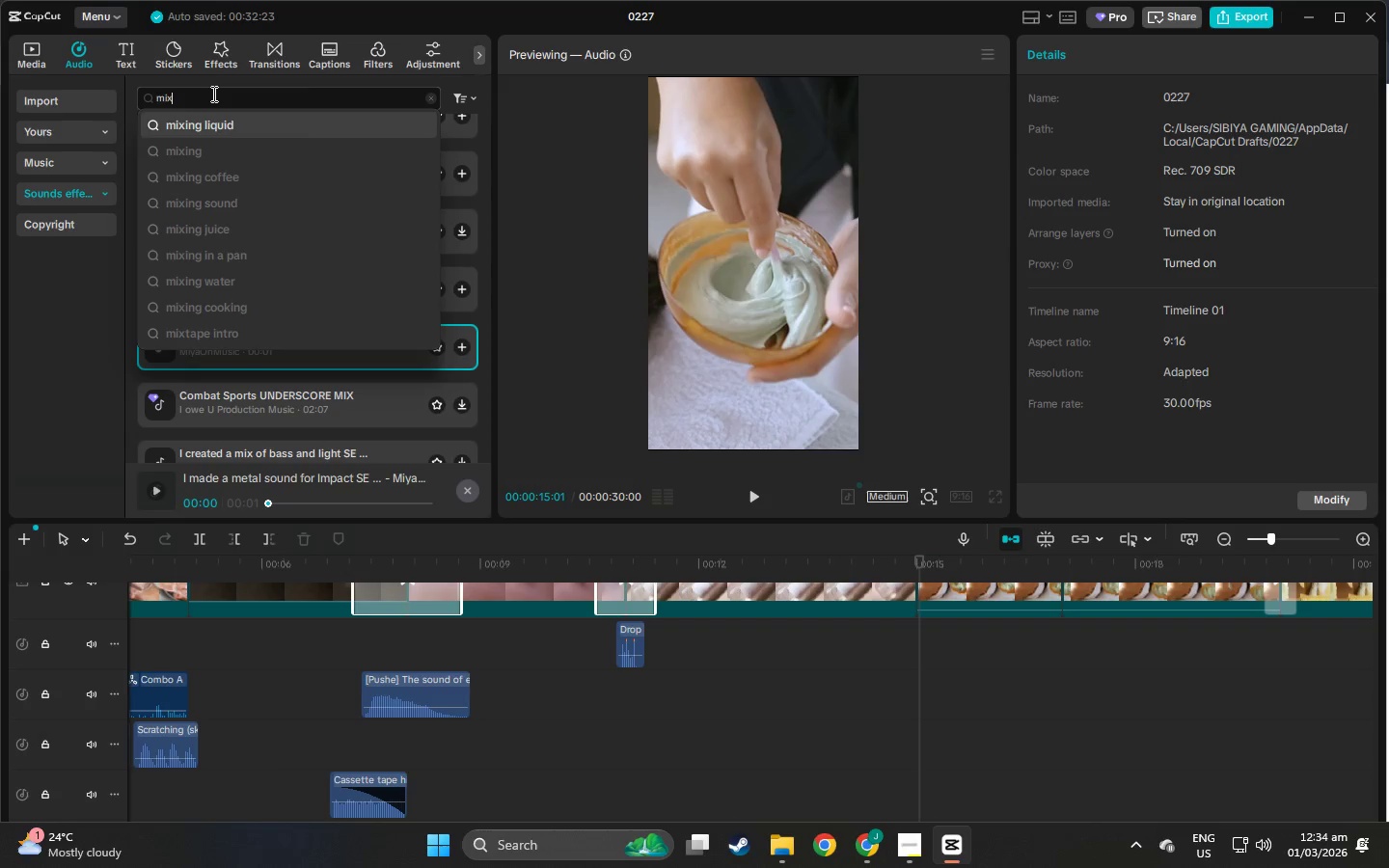 
left_click_drag(start_coordinate=[212, 94], to_coordinate=[81, 94])
 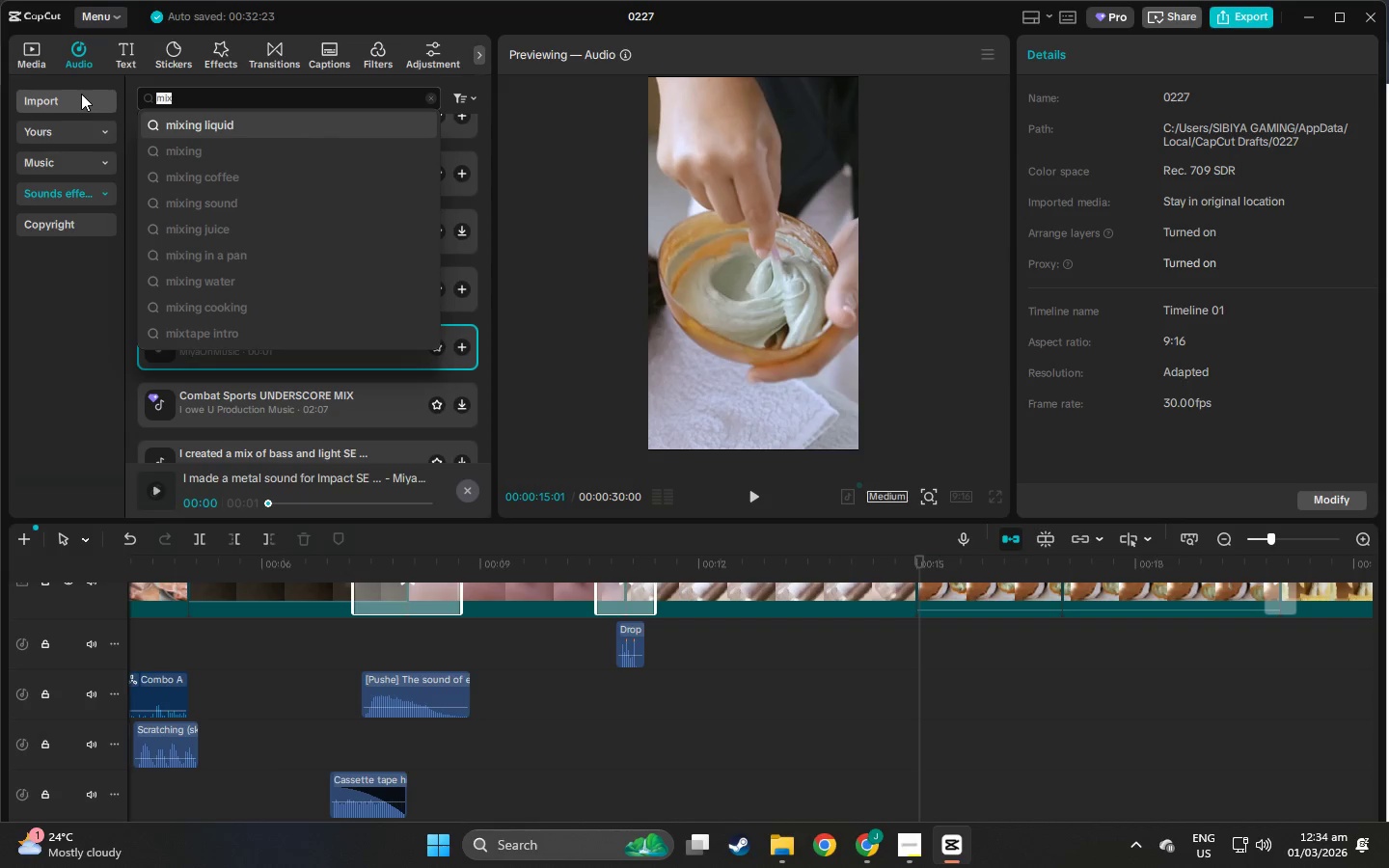 
type(spin)
 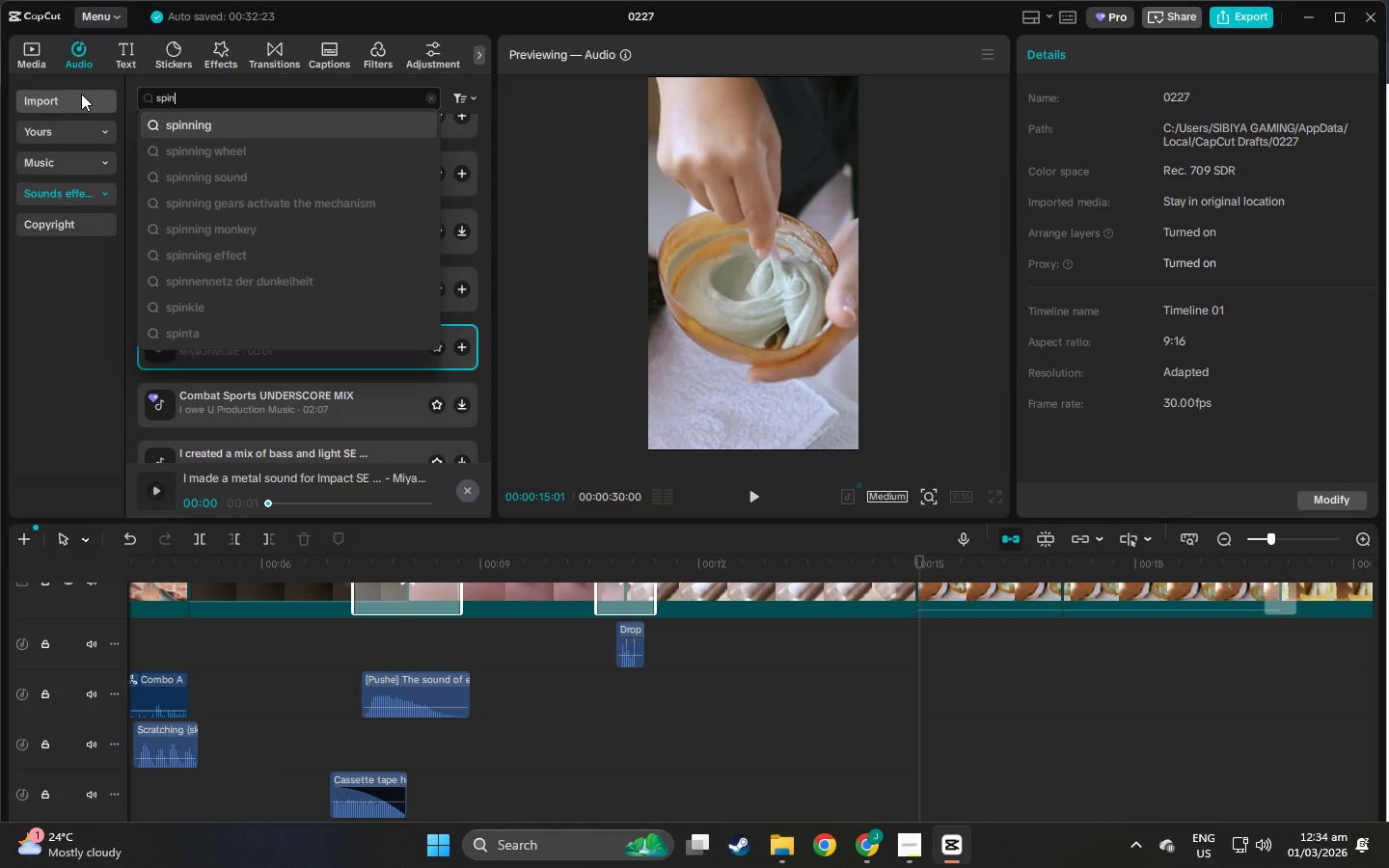 
key(Enter)
 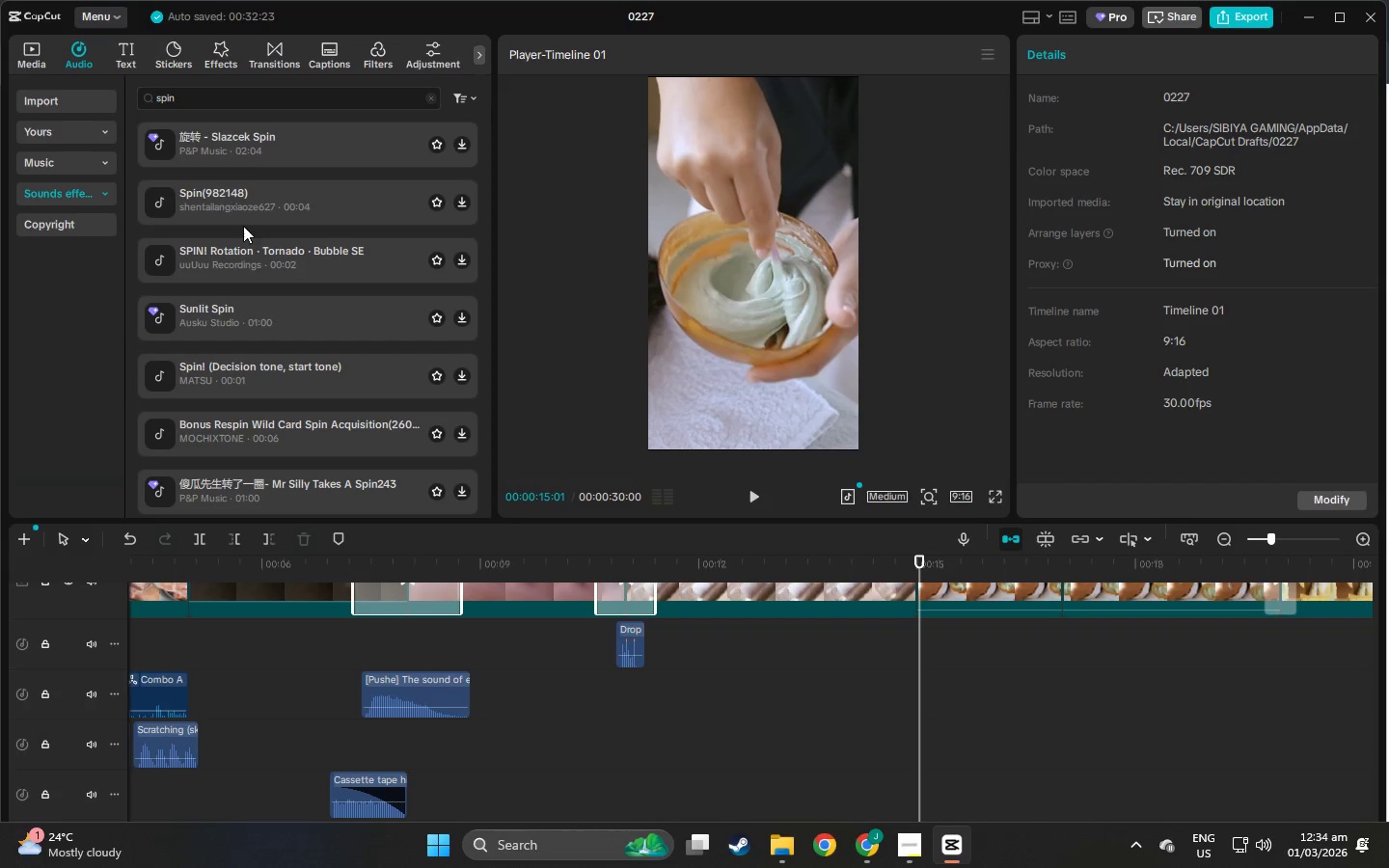 
double_click([243, 206])
 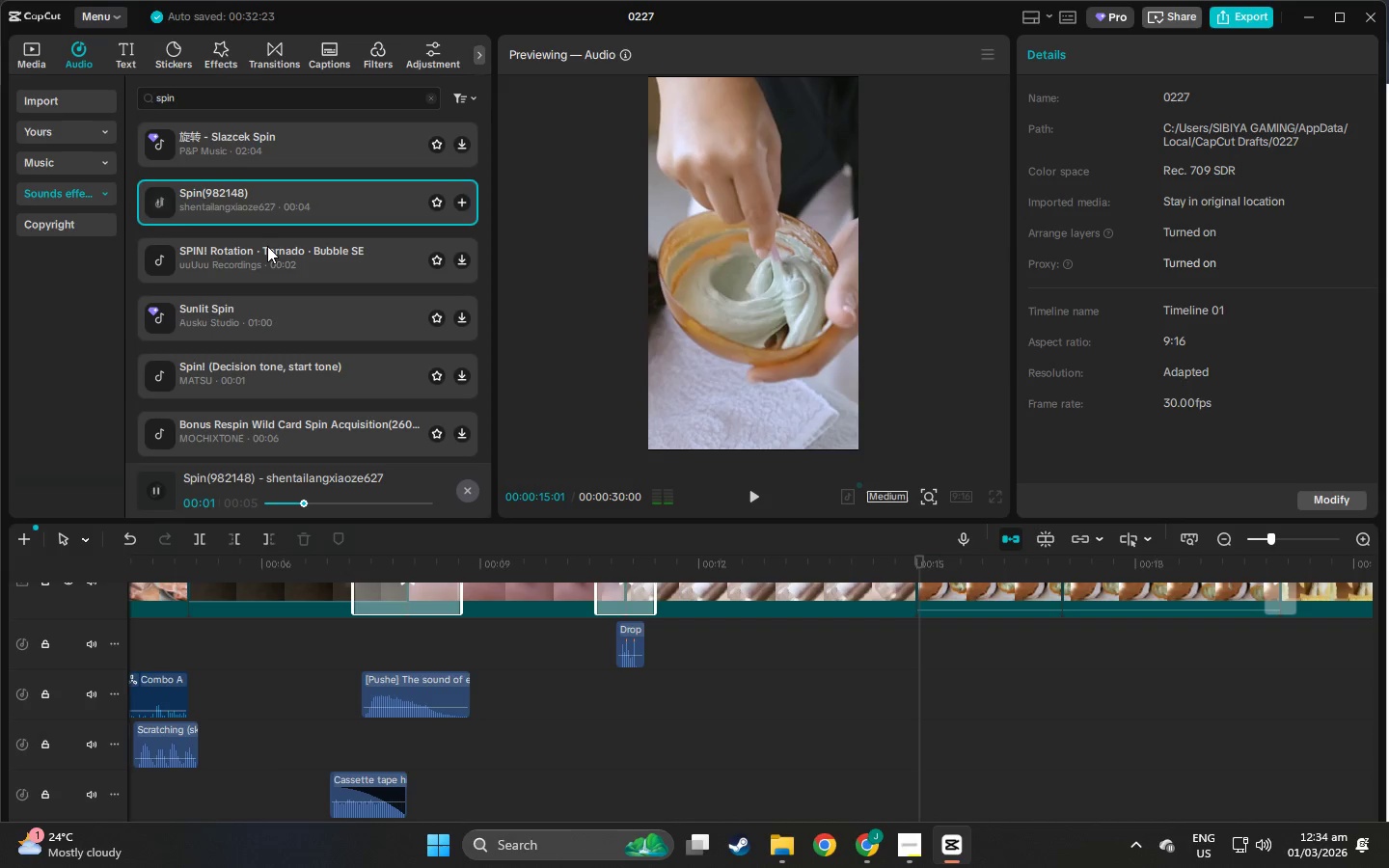 
left_click([267, 246])
 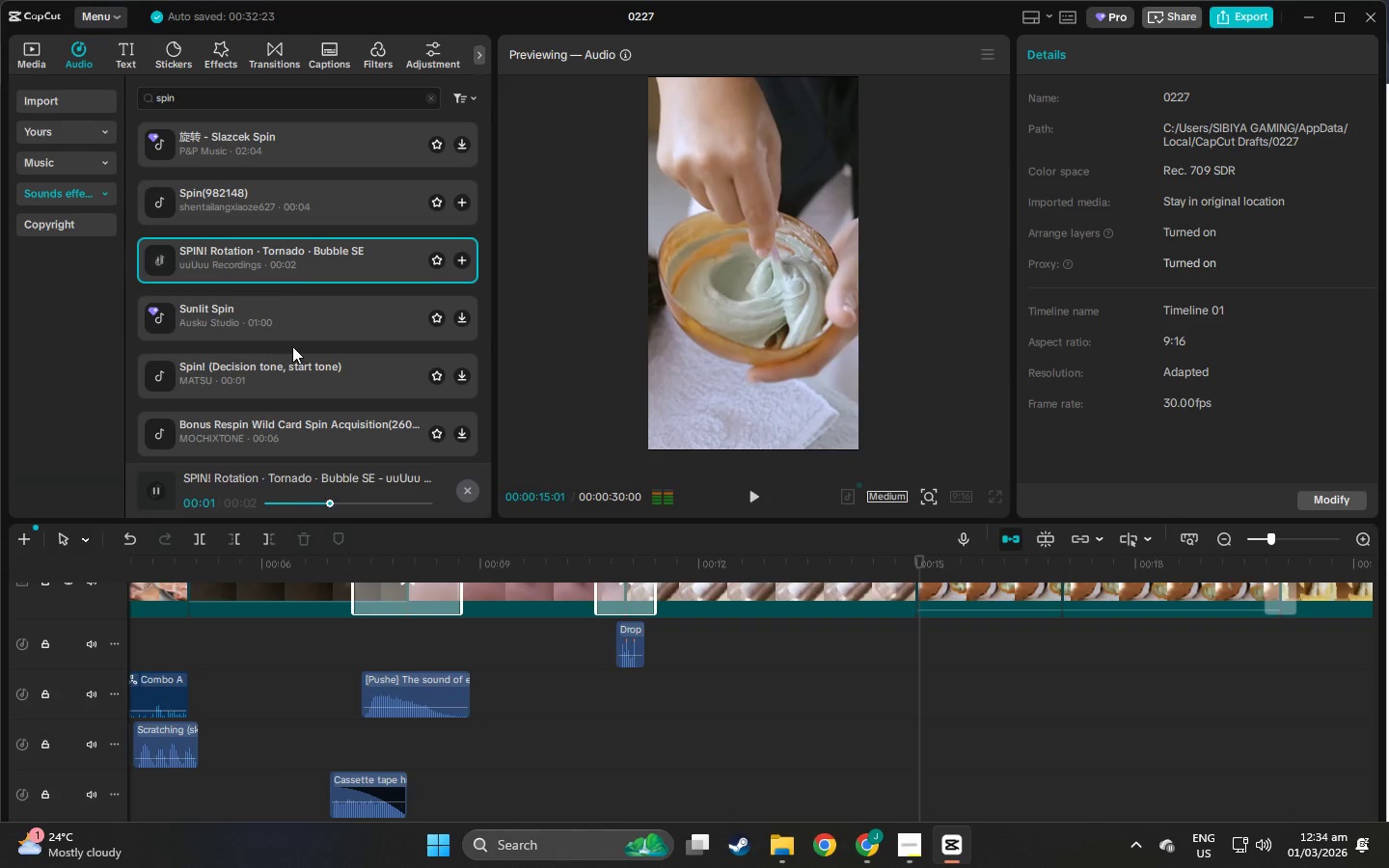 
left_click([293, 370])
 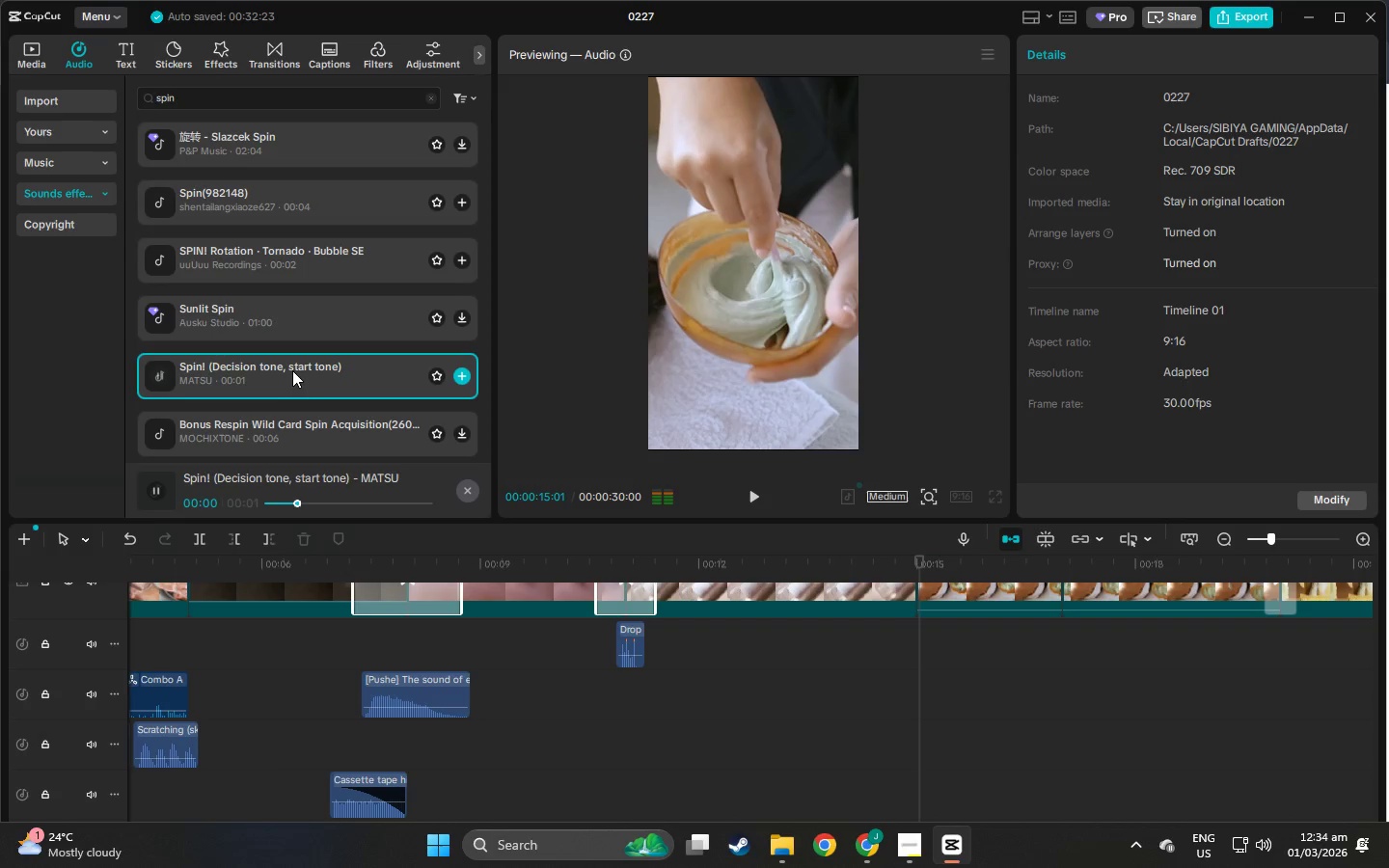 
left_click([274, 350])
 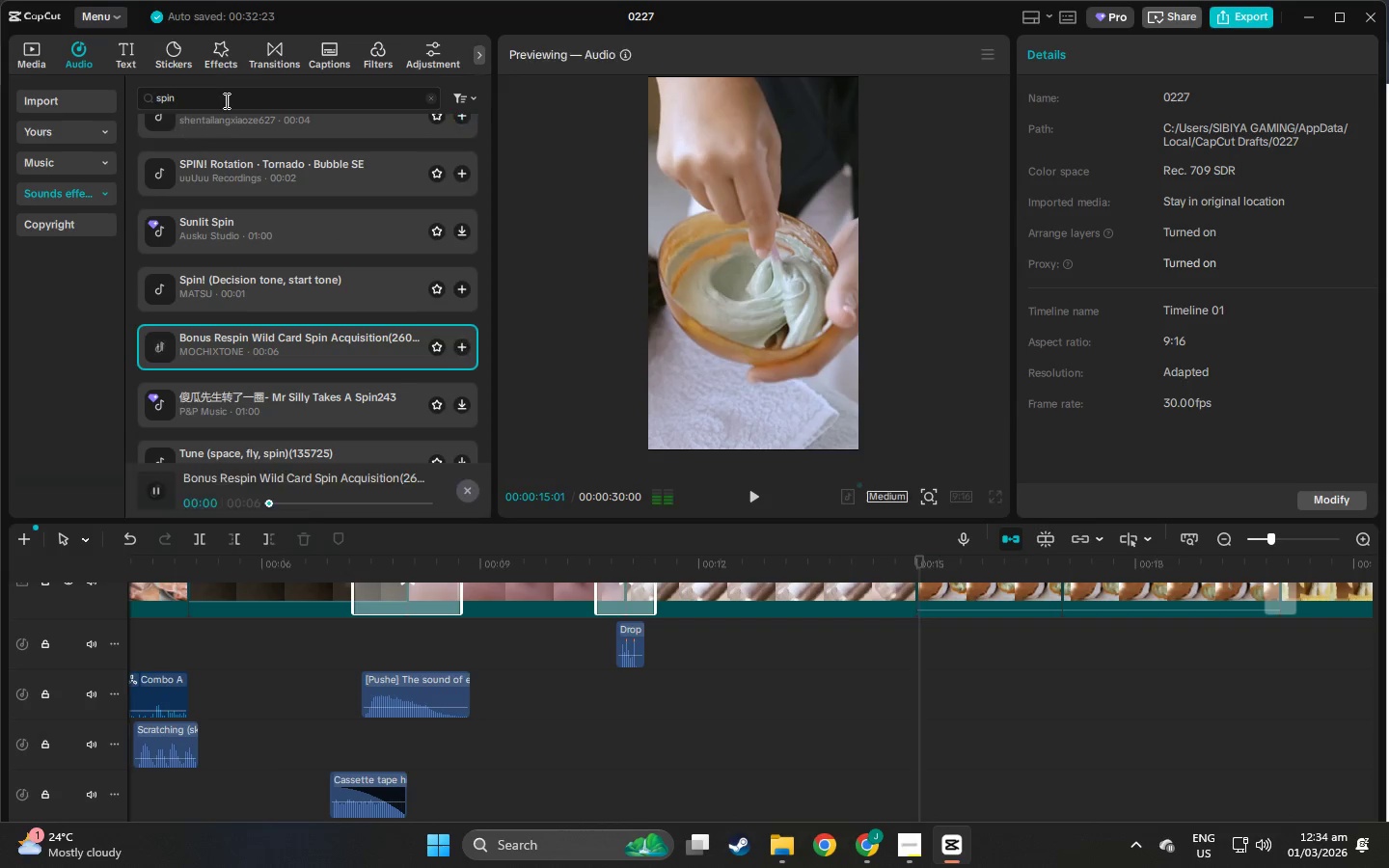 
scroll: coordinate [291, 370], scroll_direction: down, amount: 1.0
 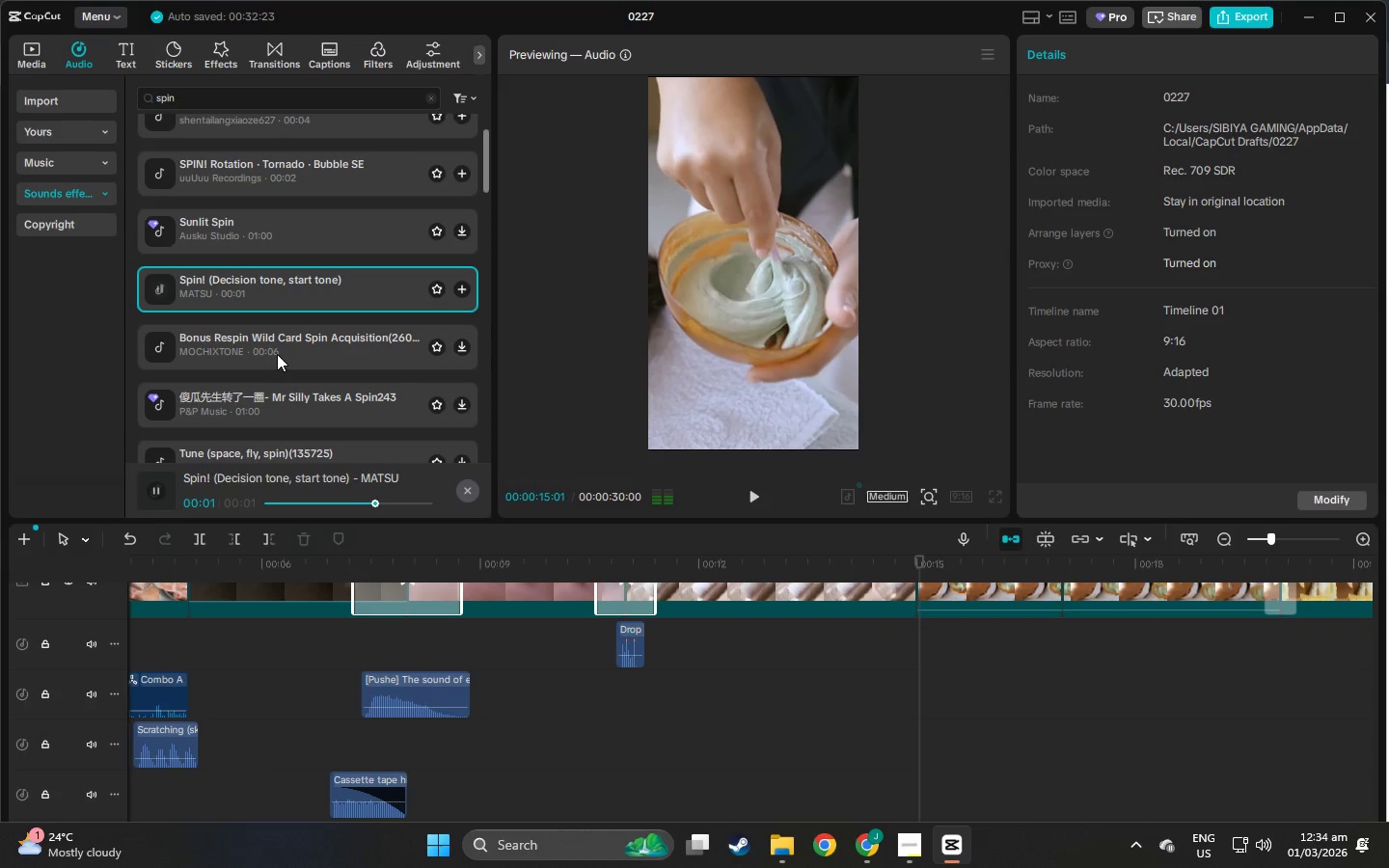 
left_click([225, 98])
 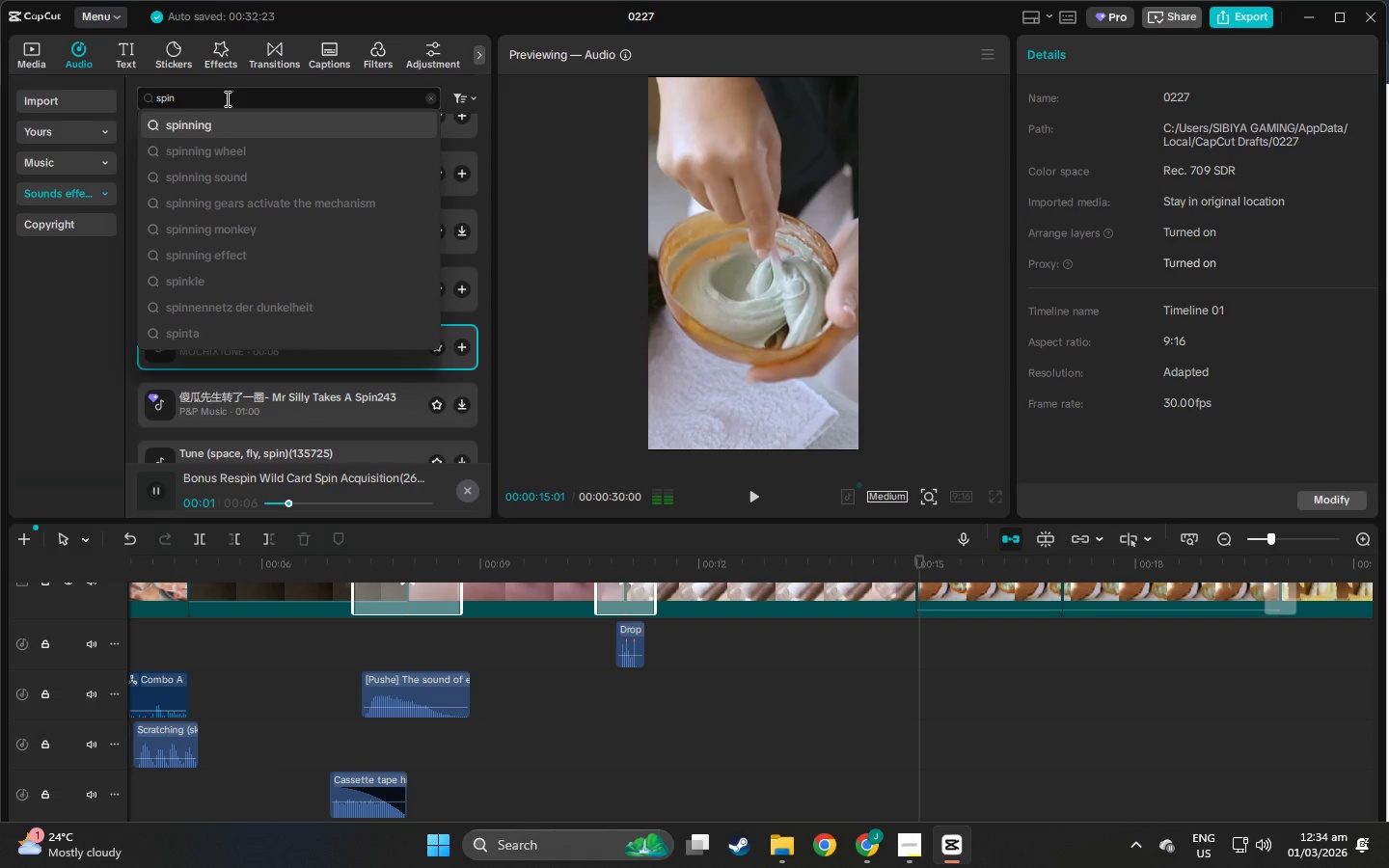 
key(Backspace)
key(Backspace)
key(Backspace)
type(tir)
 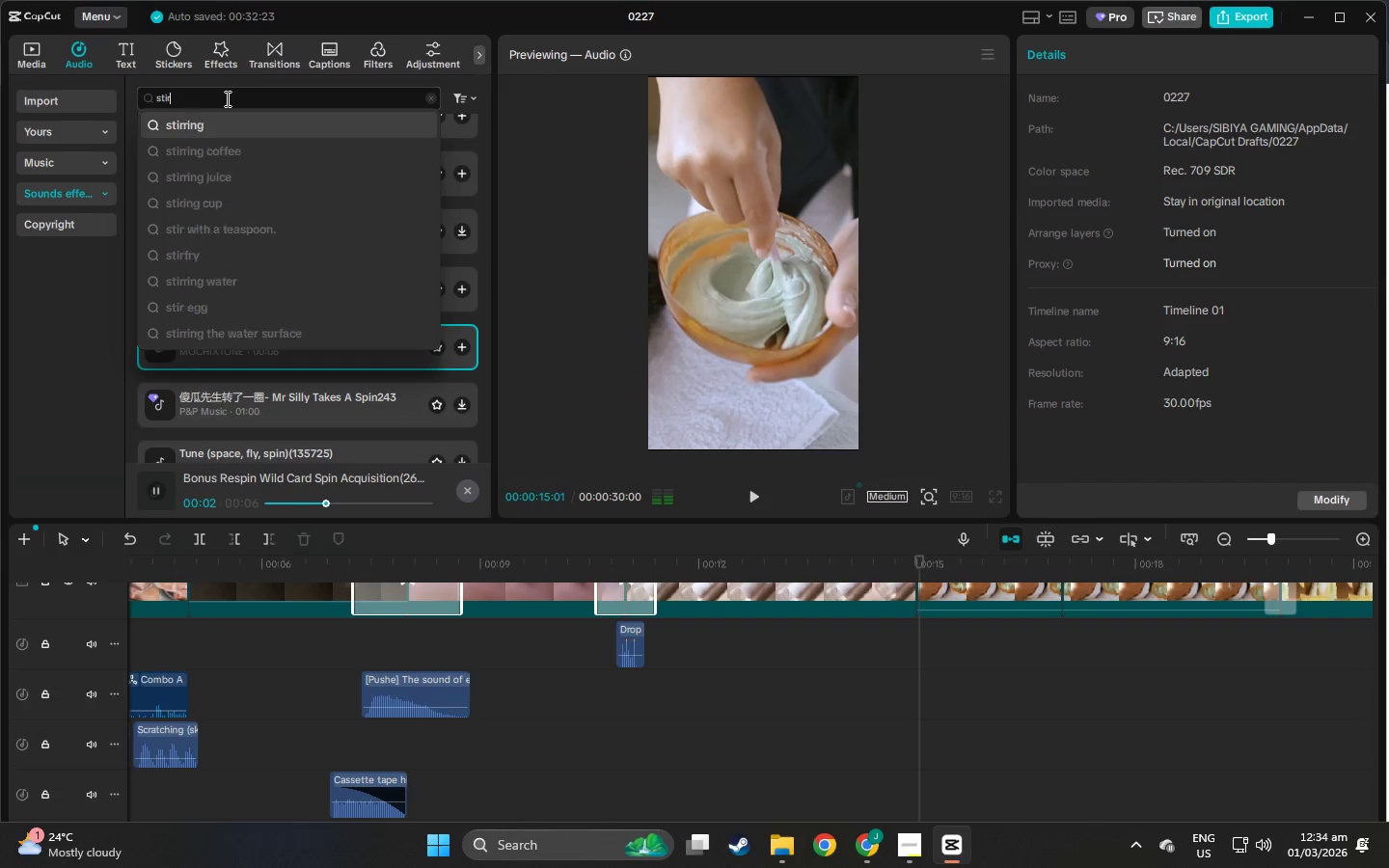 
key(Enter)
 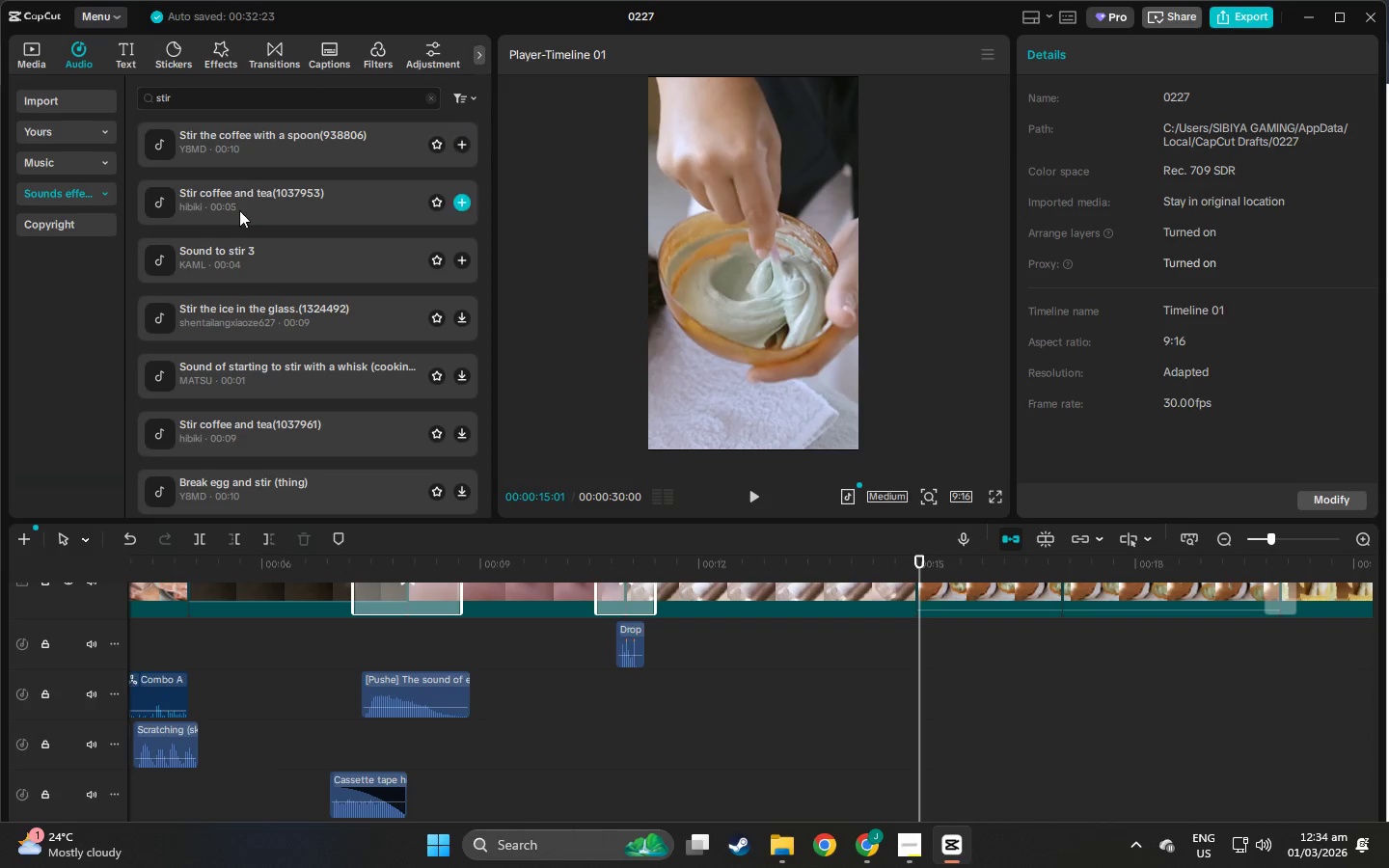 
left_click([235, 199])
 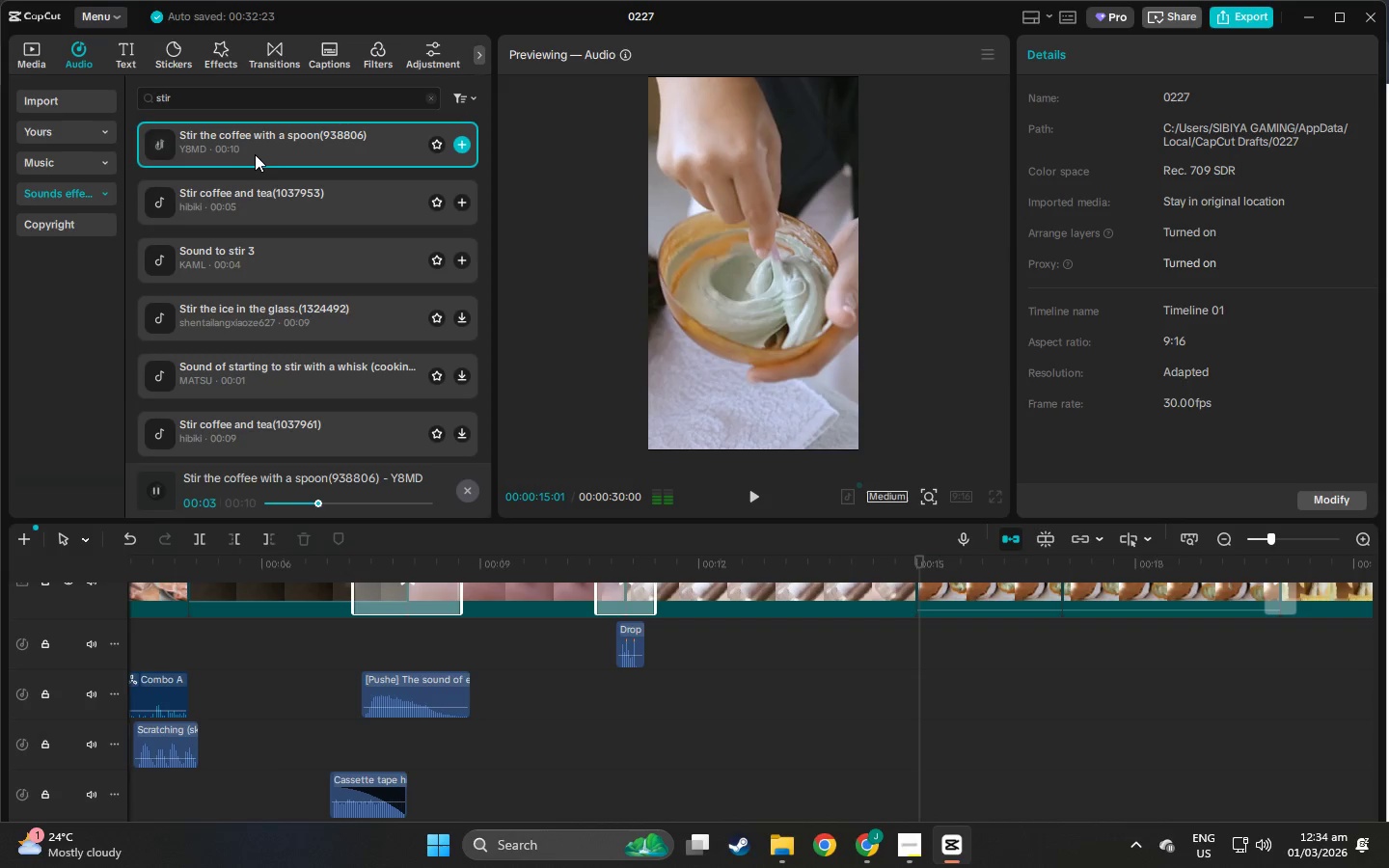 
wait(6.03)
 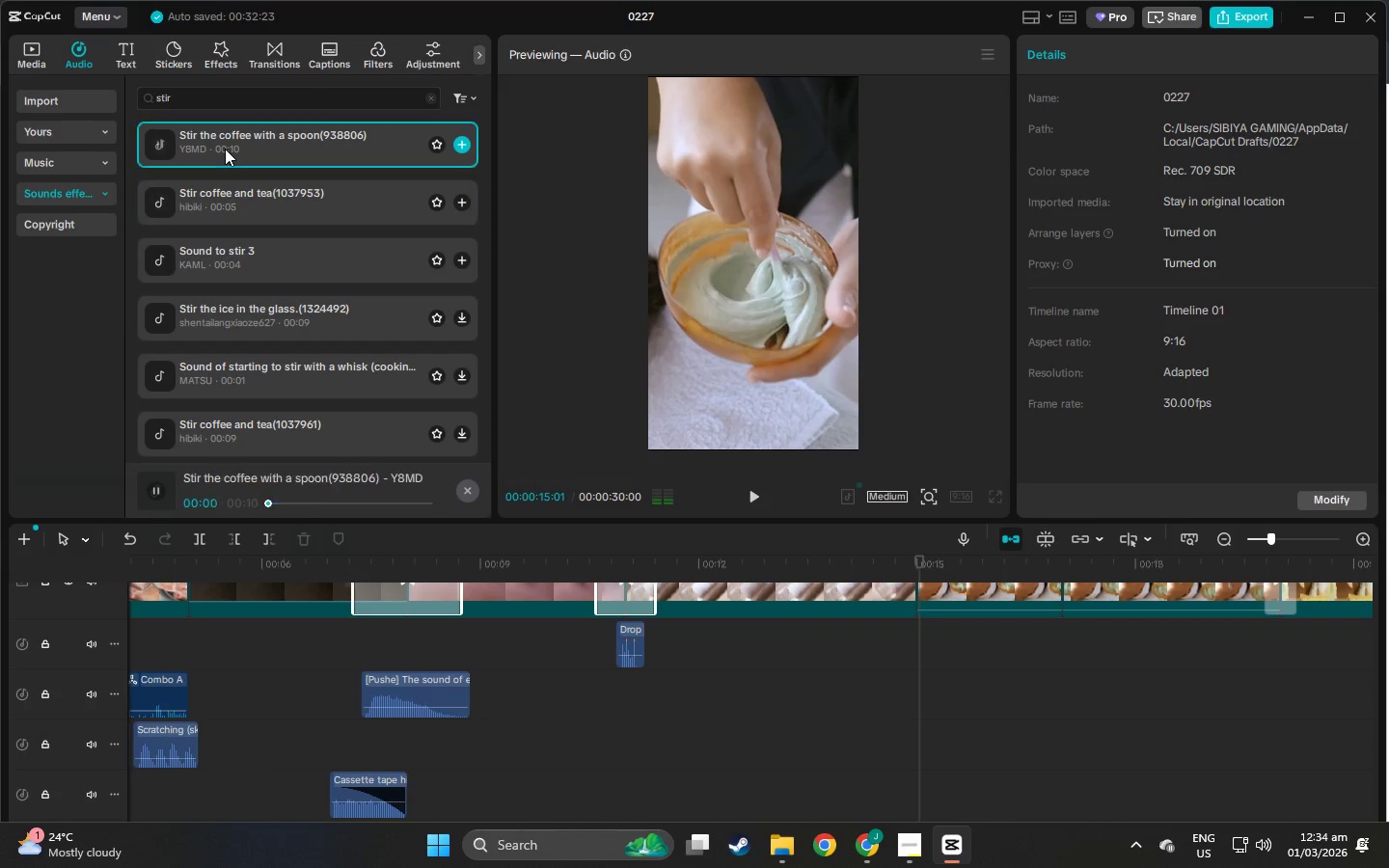 
left_click([304, 276])
 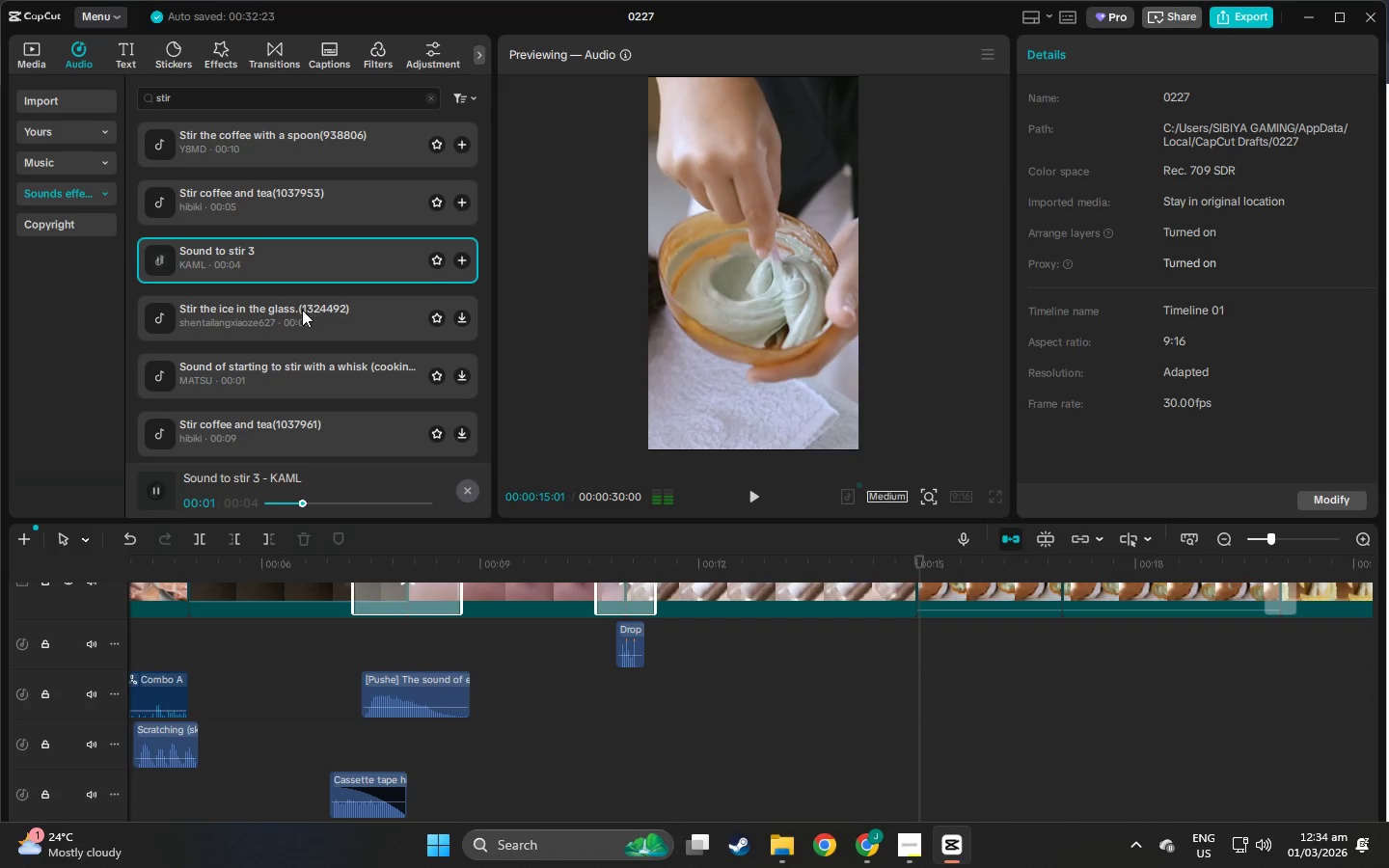 
left_click([302, 313])
 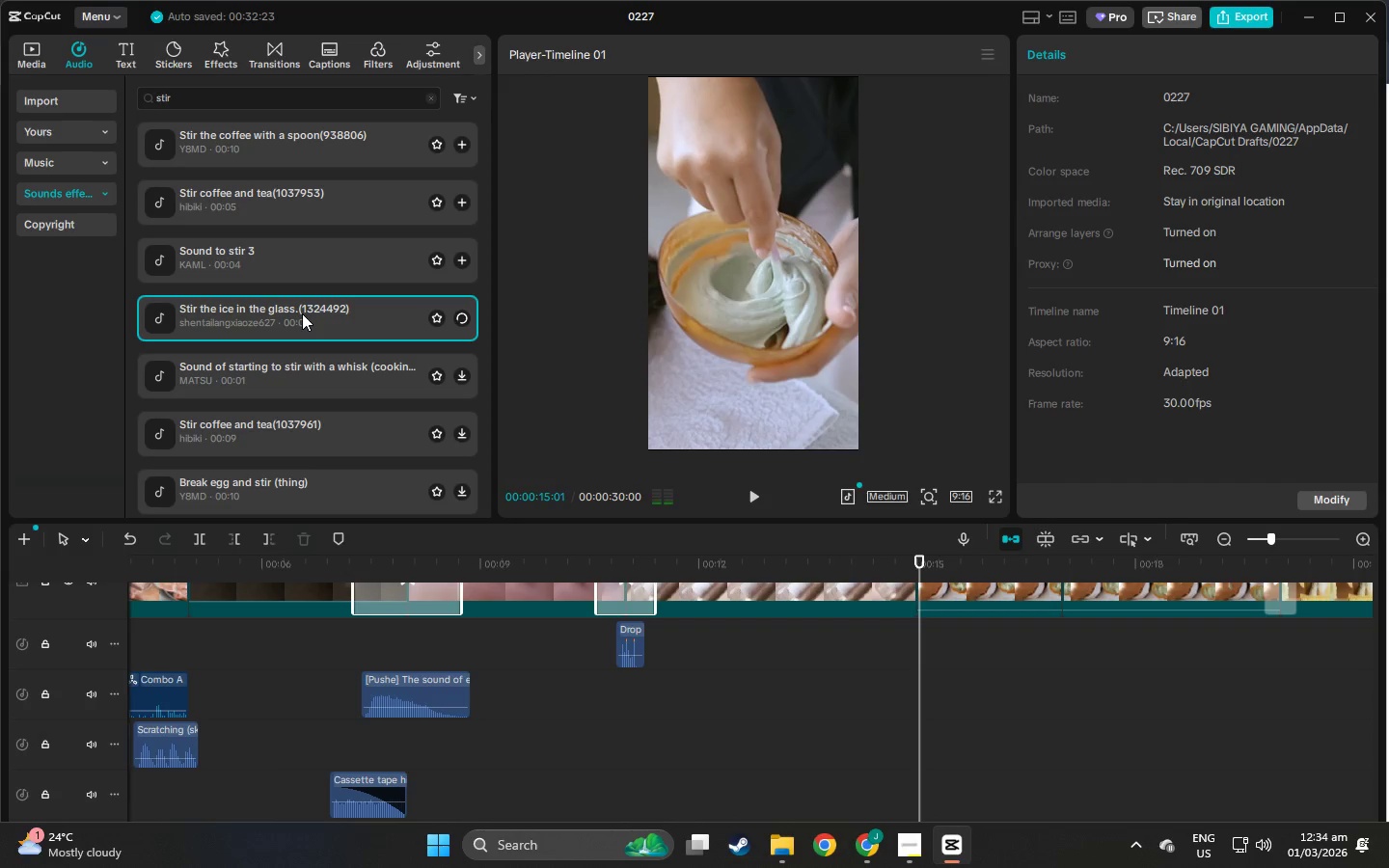 
scroll: coordinate [302, 313], scroll_direction: down, amount: 1.0
 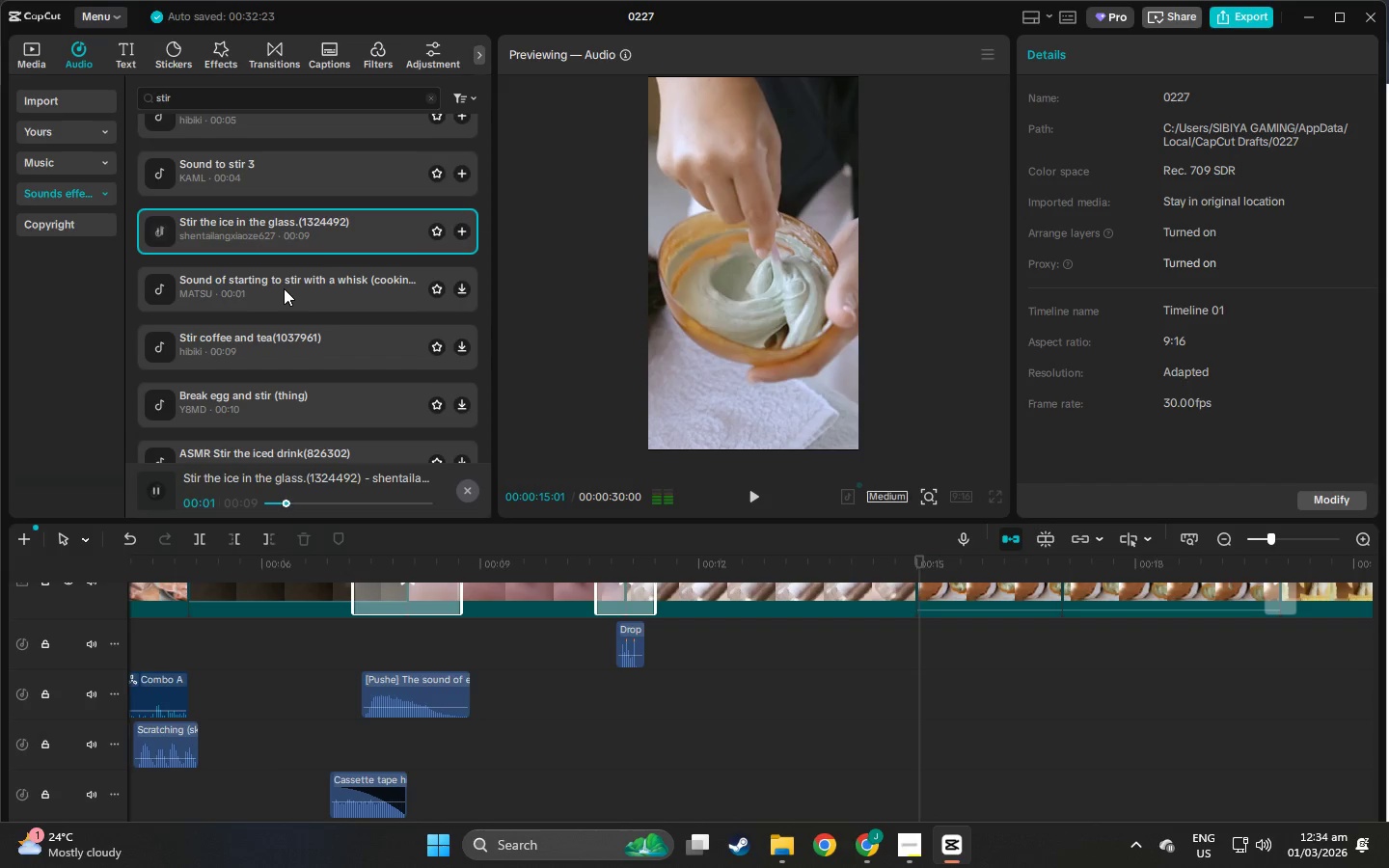 
left_click([284, 288])
 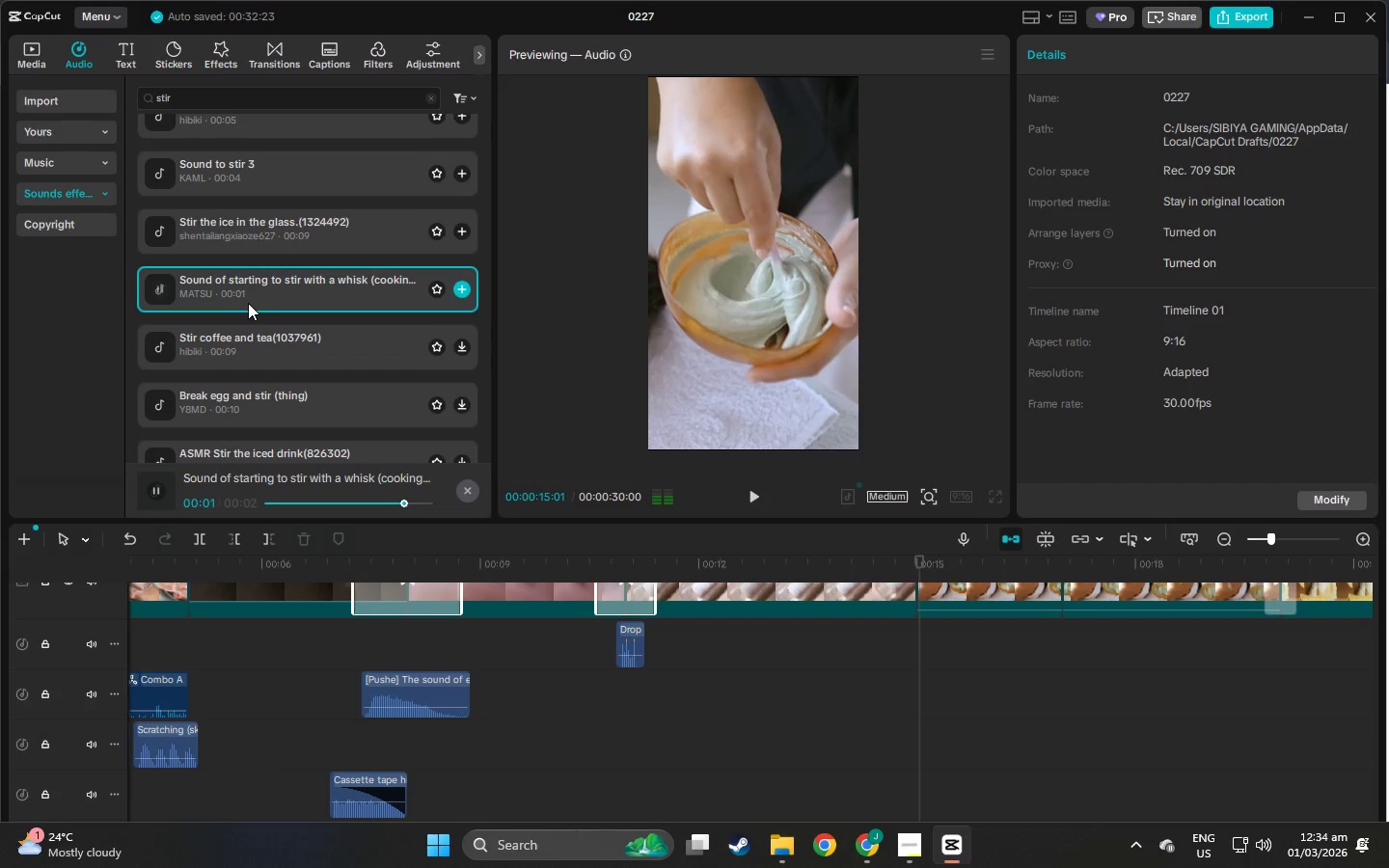 
left_click([289, 354])
 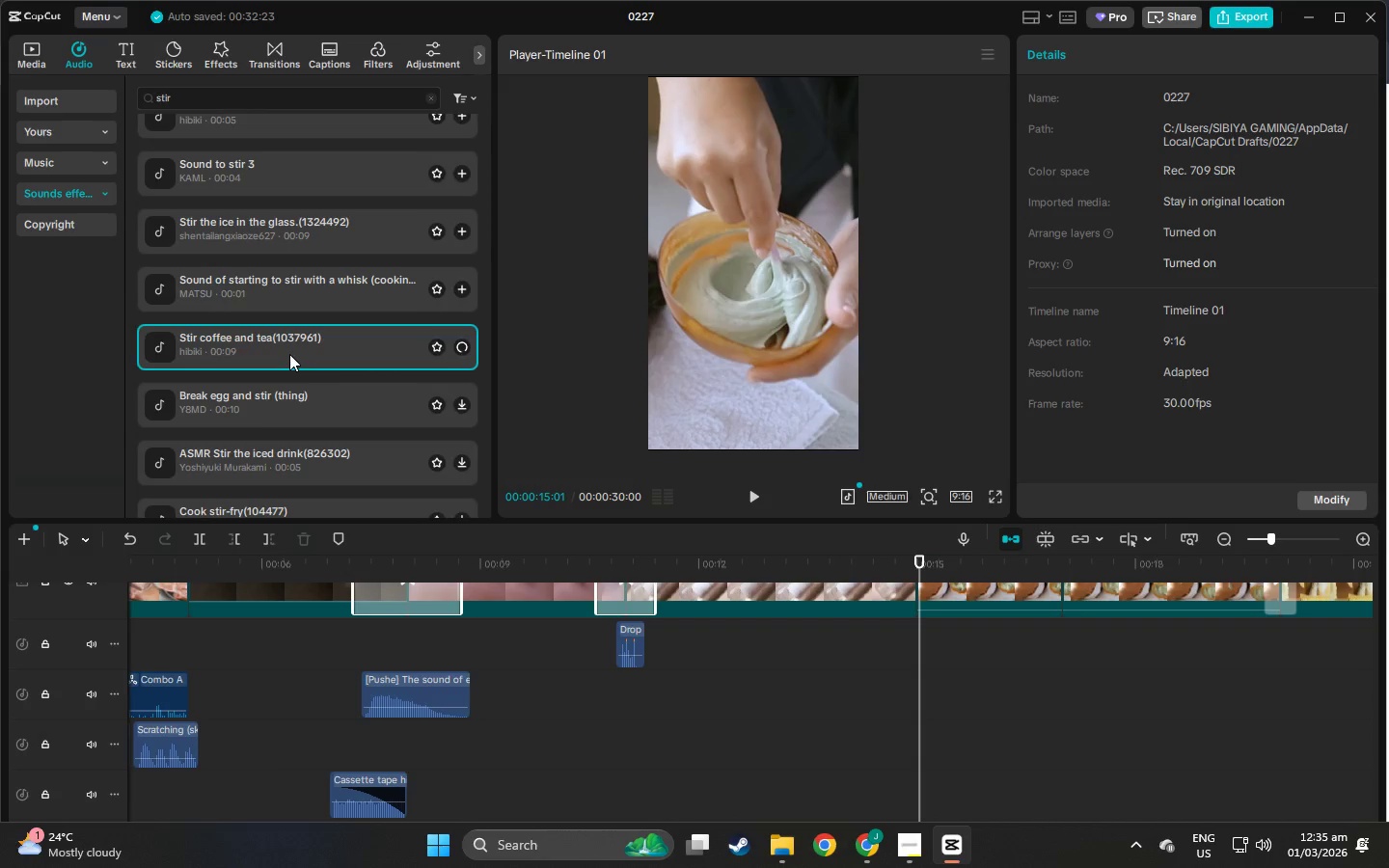 
scroll: coordinate [289, 354], scroll_direction: down, amount: 1.0
 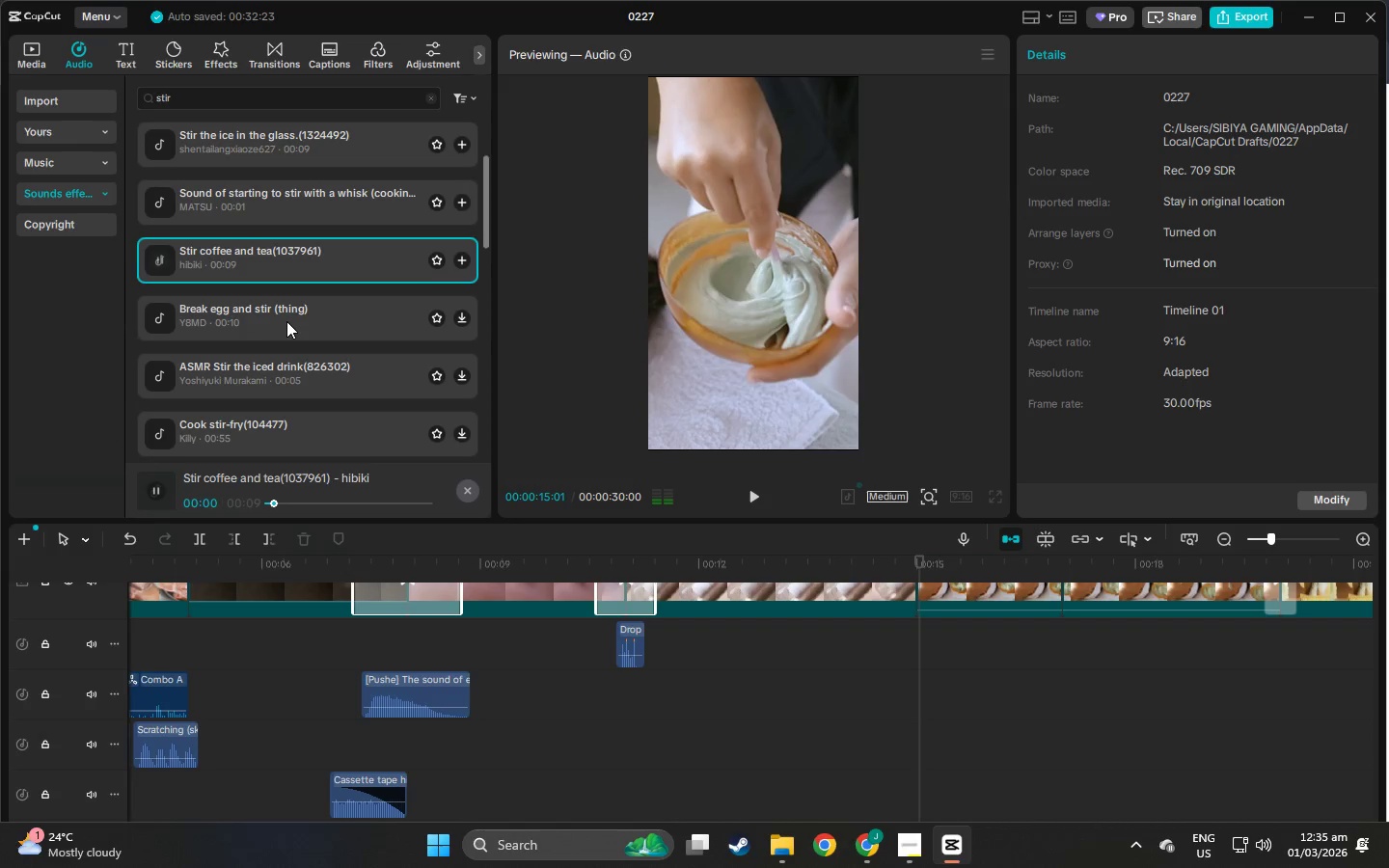 
left_click([286, 321])
 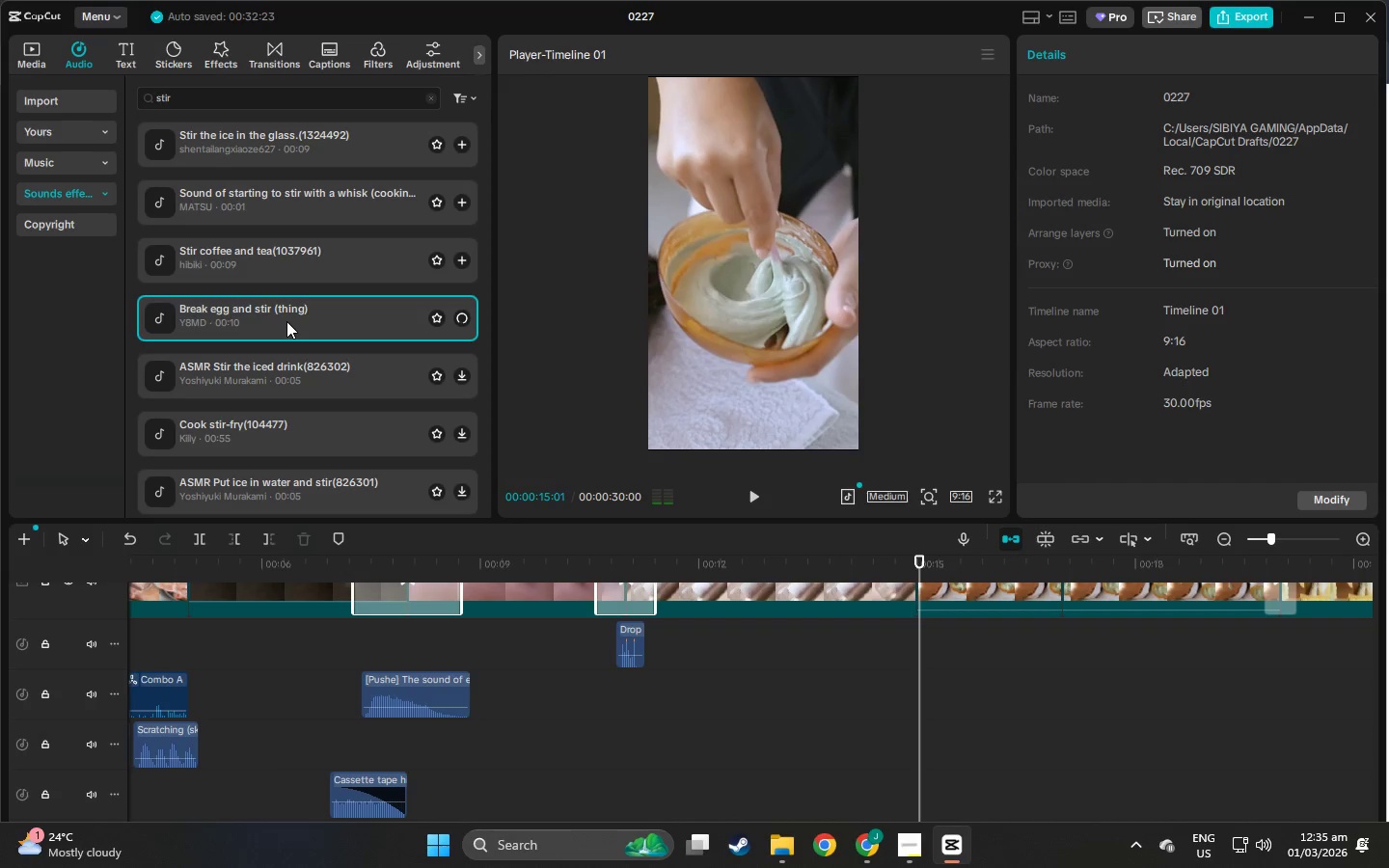 
scroll: coordinate [286, 321], scroll_direction: down, amount: 1.0
 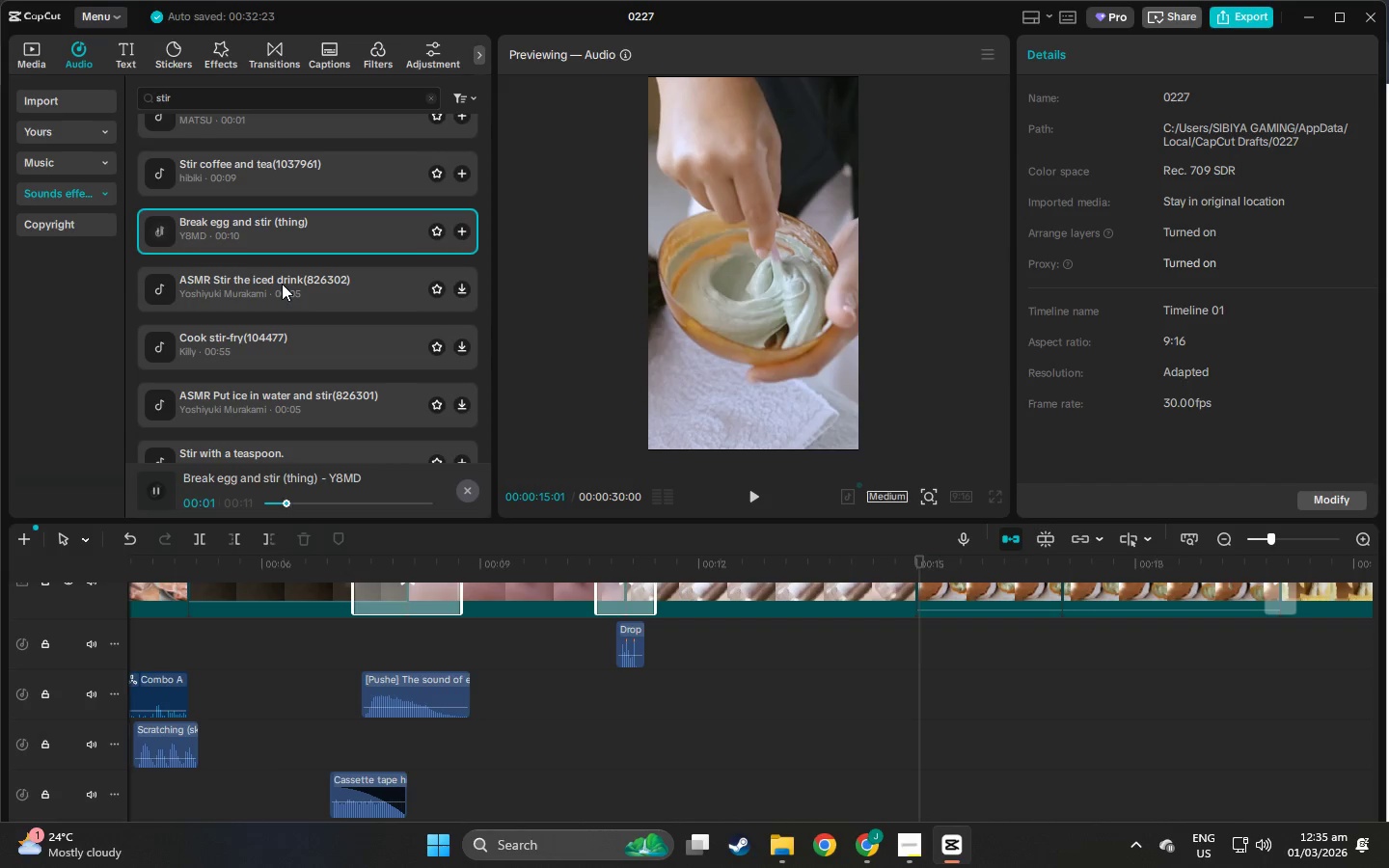 
left_click([282, 284])
 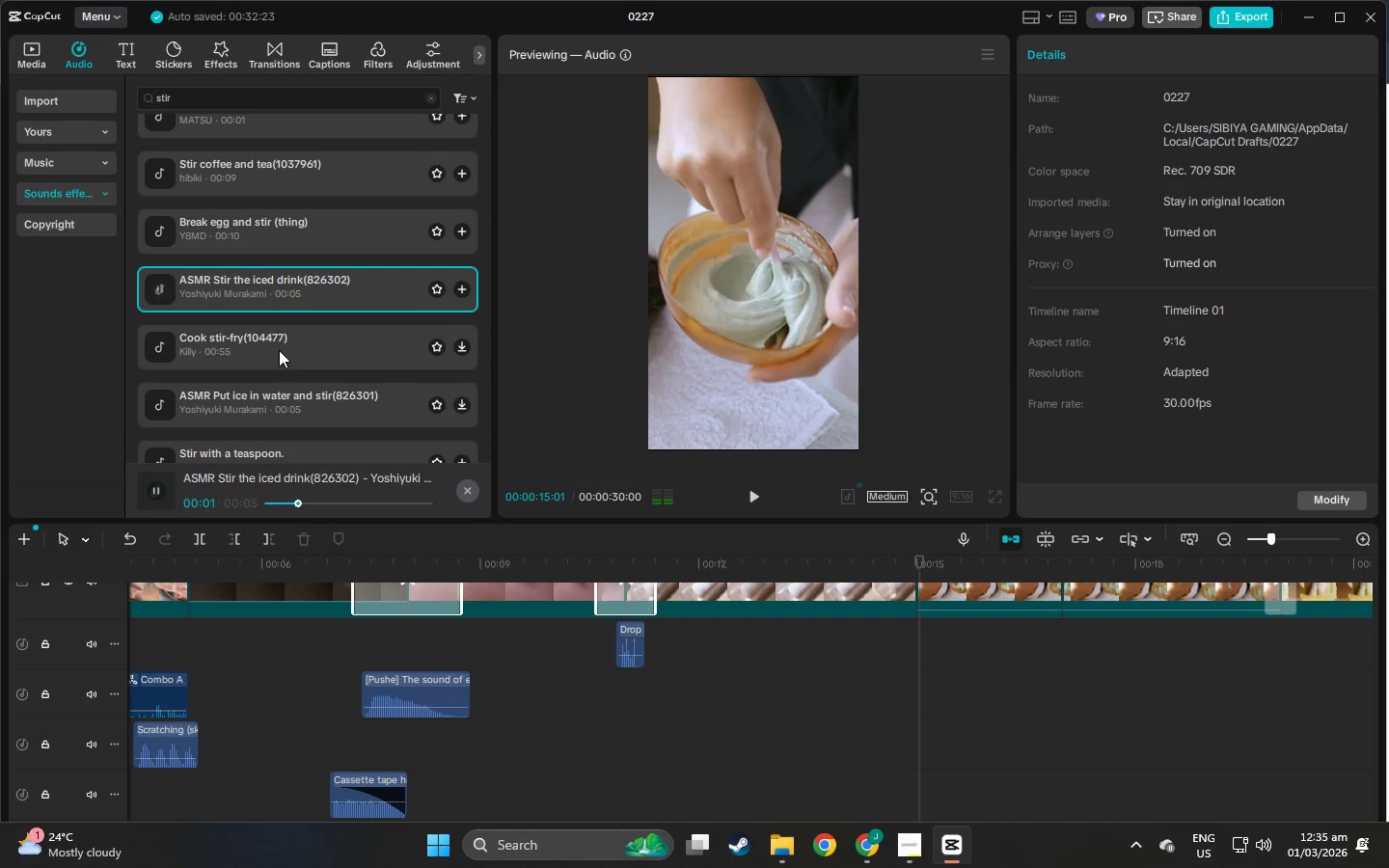 
left_click([279, 349])
 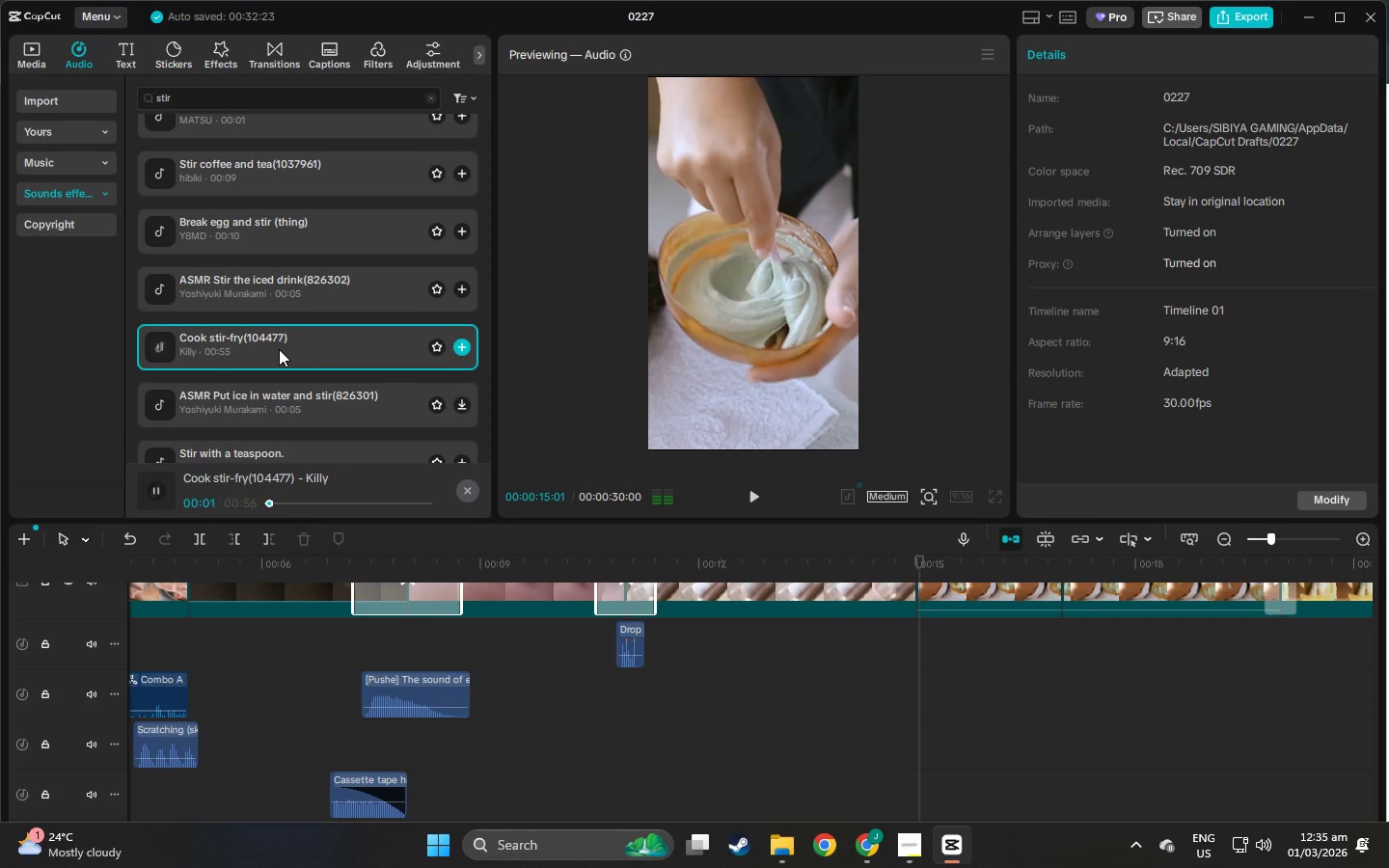 
scroll: coordinate [279, 349], scroll_direction: down, amount: 1.0
 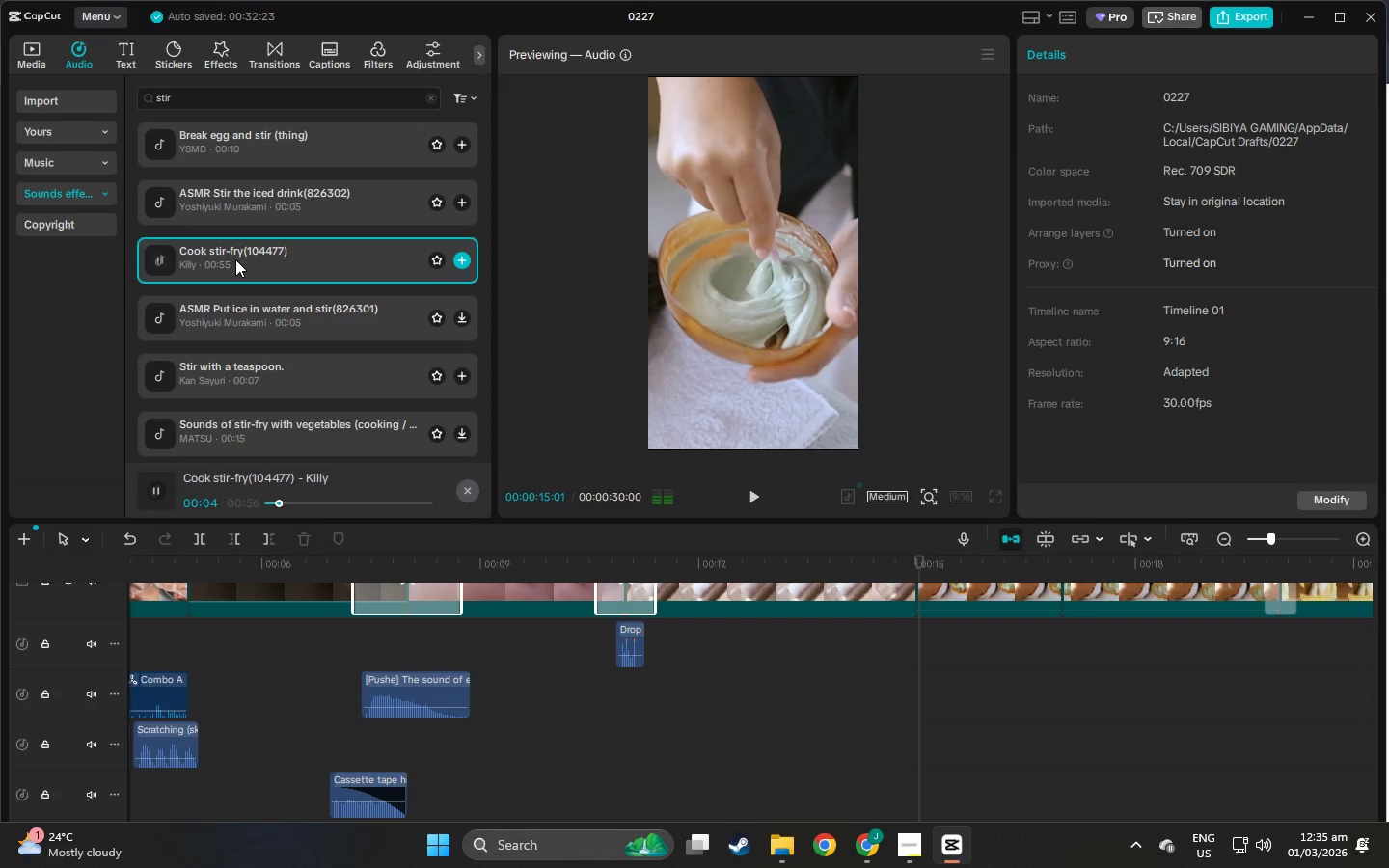 
left_click([234, 330])
 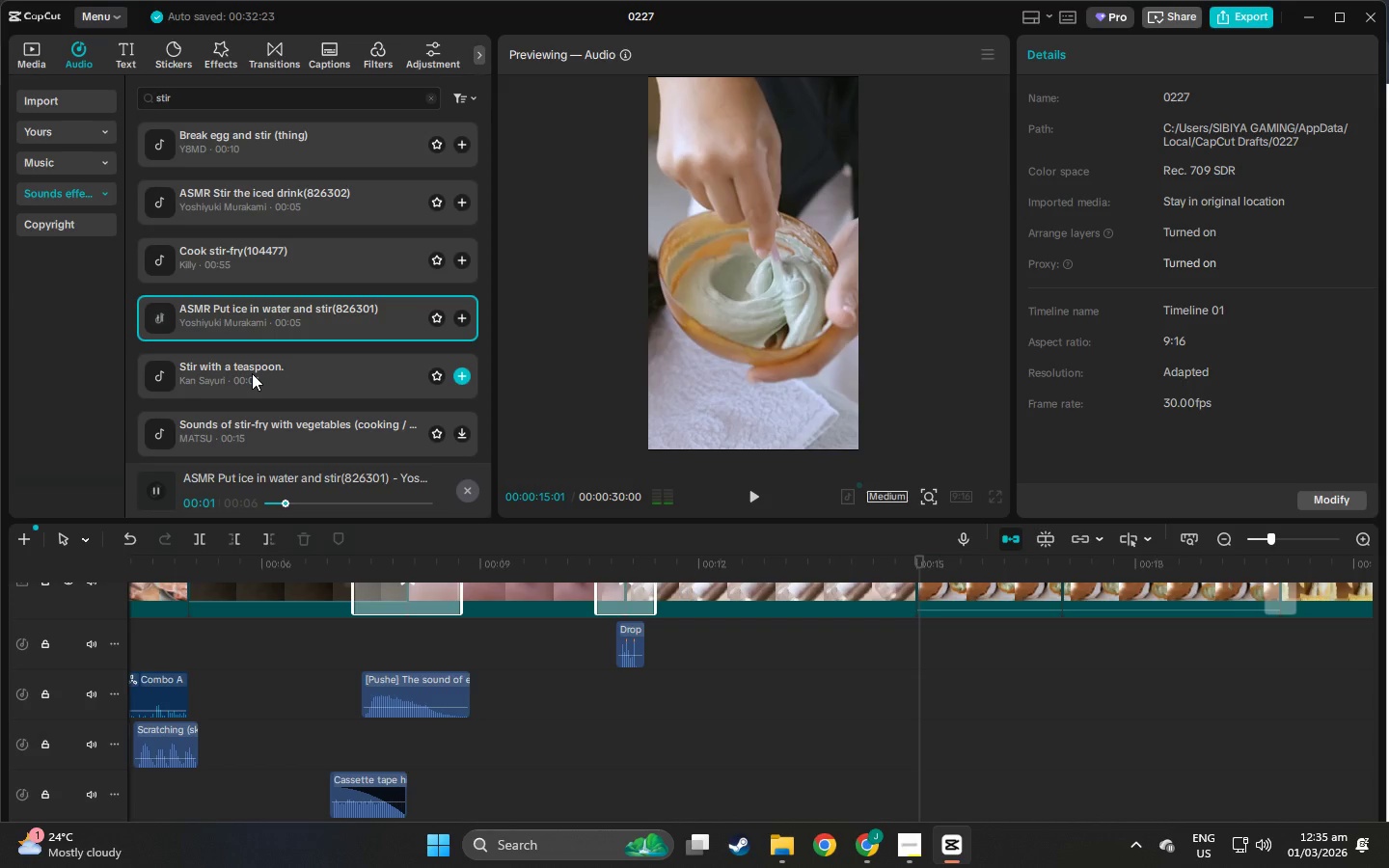 
left_click([252, 373])
 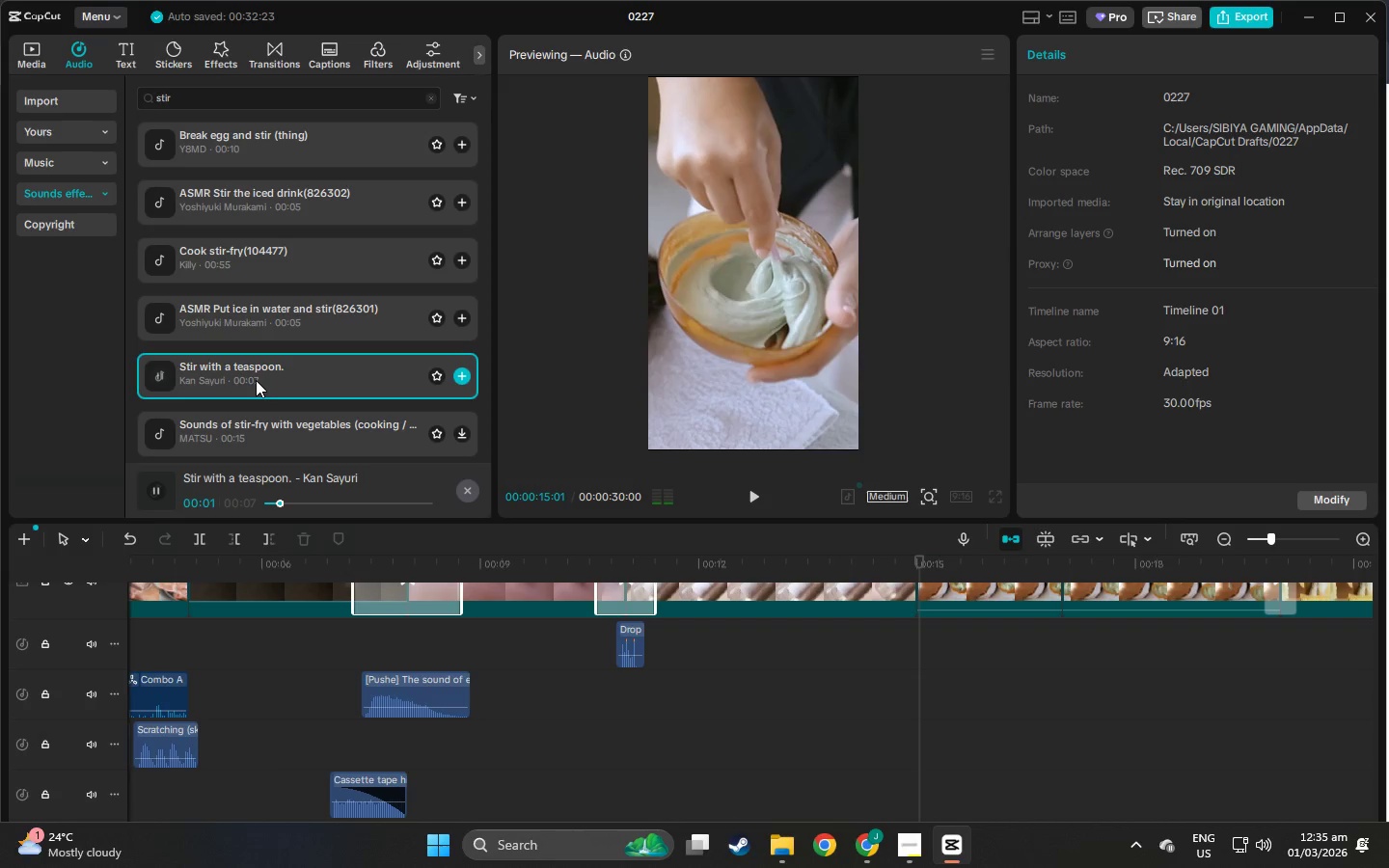 
scroll: coordinate [256, 382], scroll_direction: down, amount: 1.0
 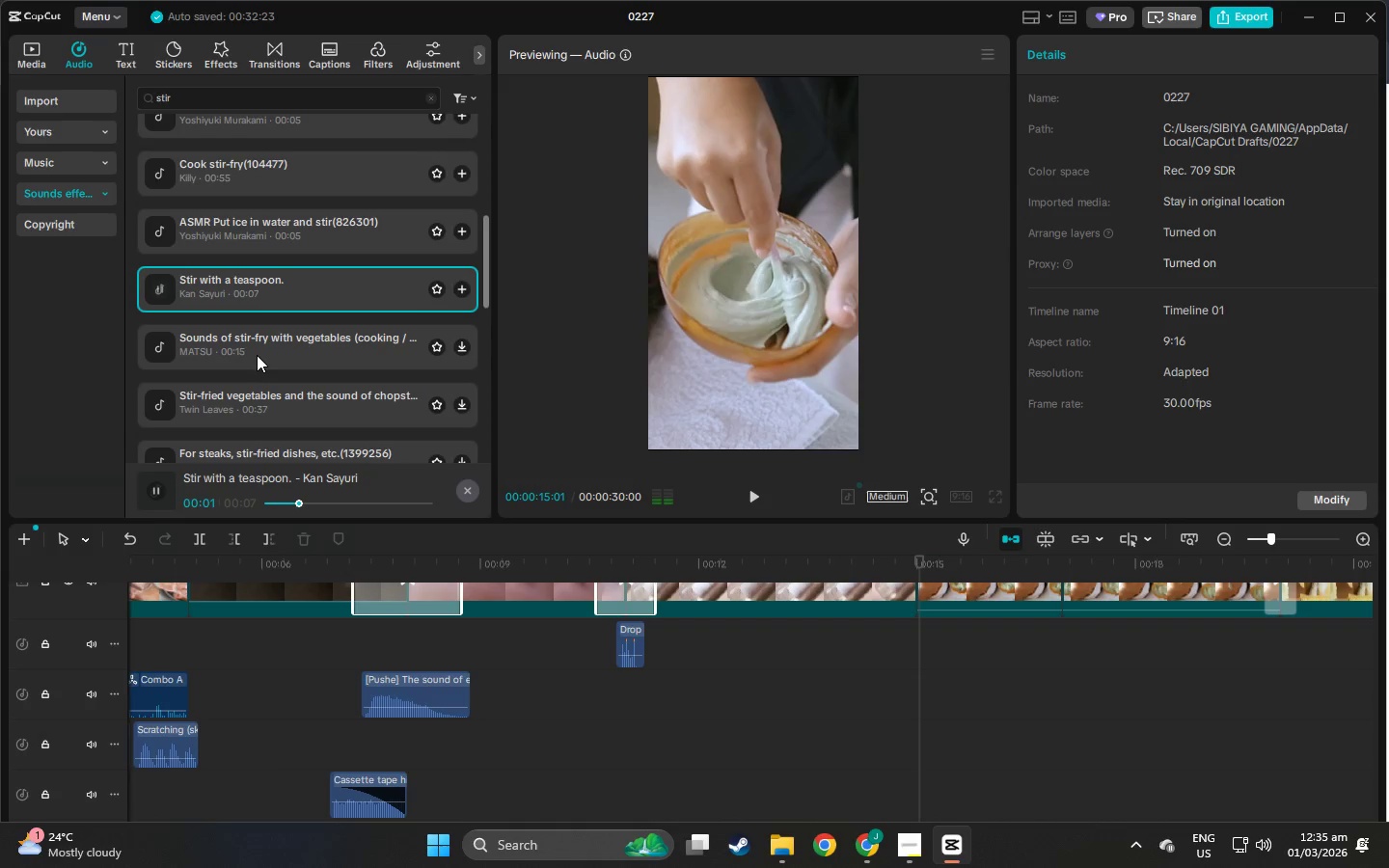 
left_click([257, 355])
 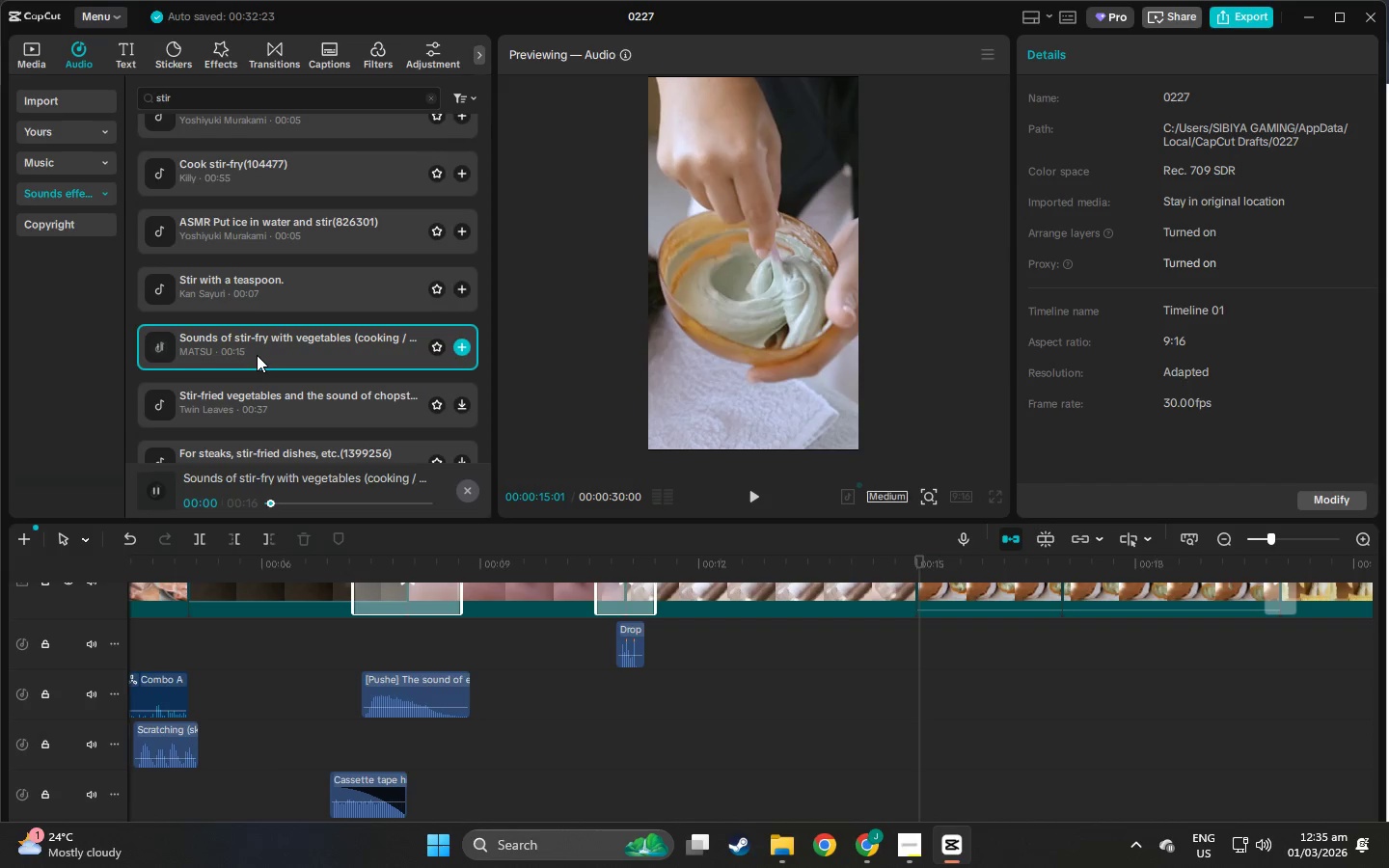 
scroll: coordinate [257, 355], scroll_direction: down, amount: 1.0
 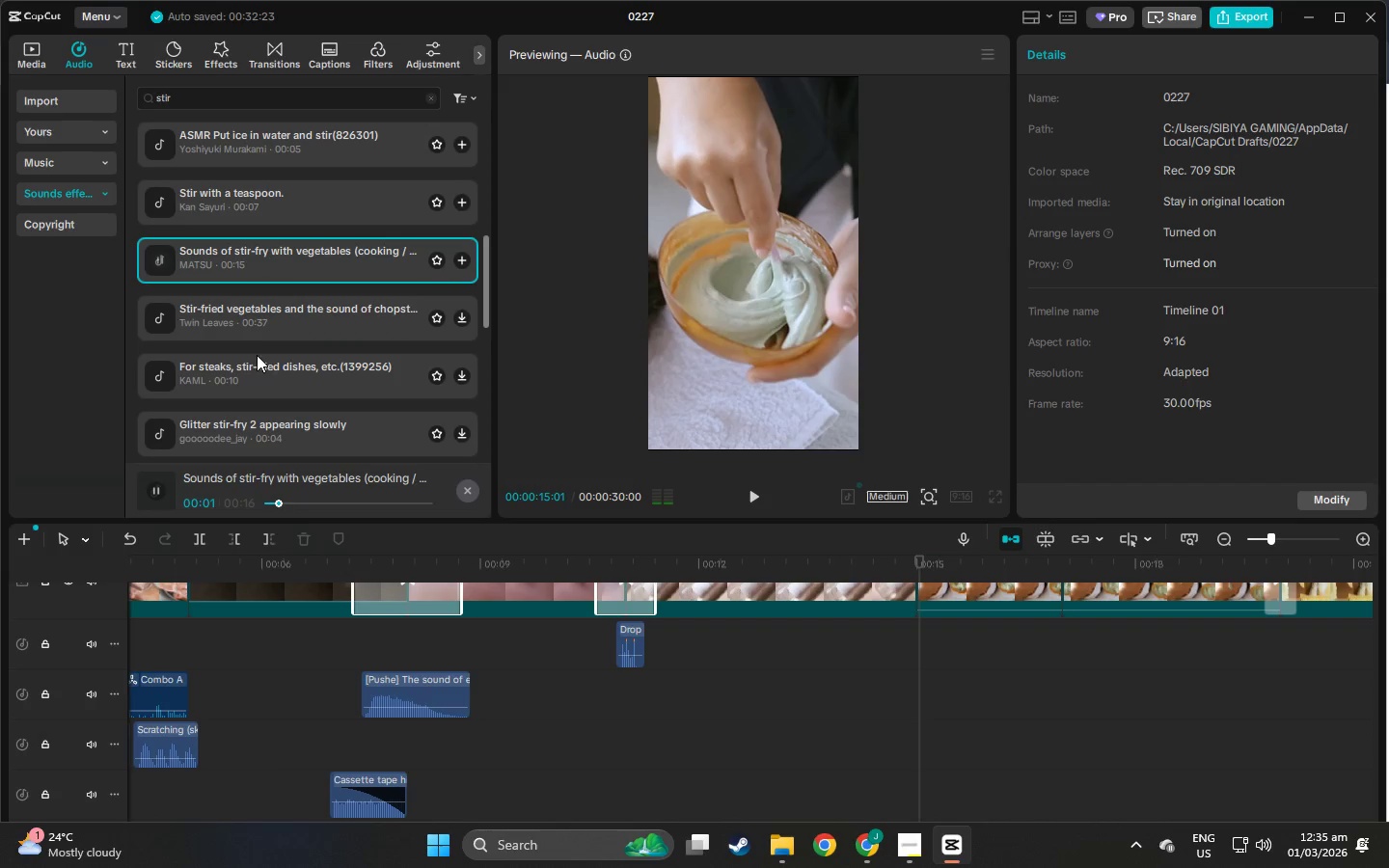 
mouse_move([265, 301])
 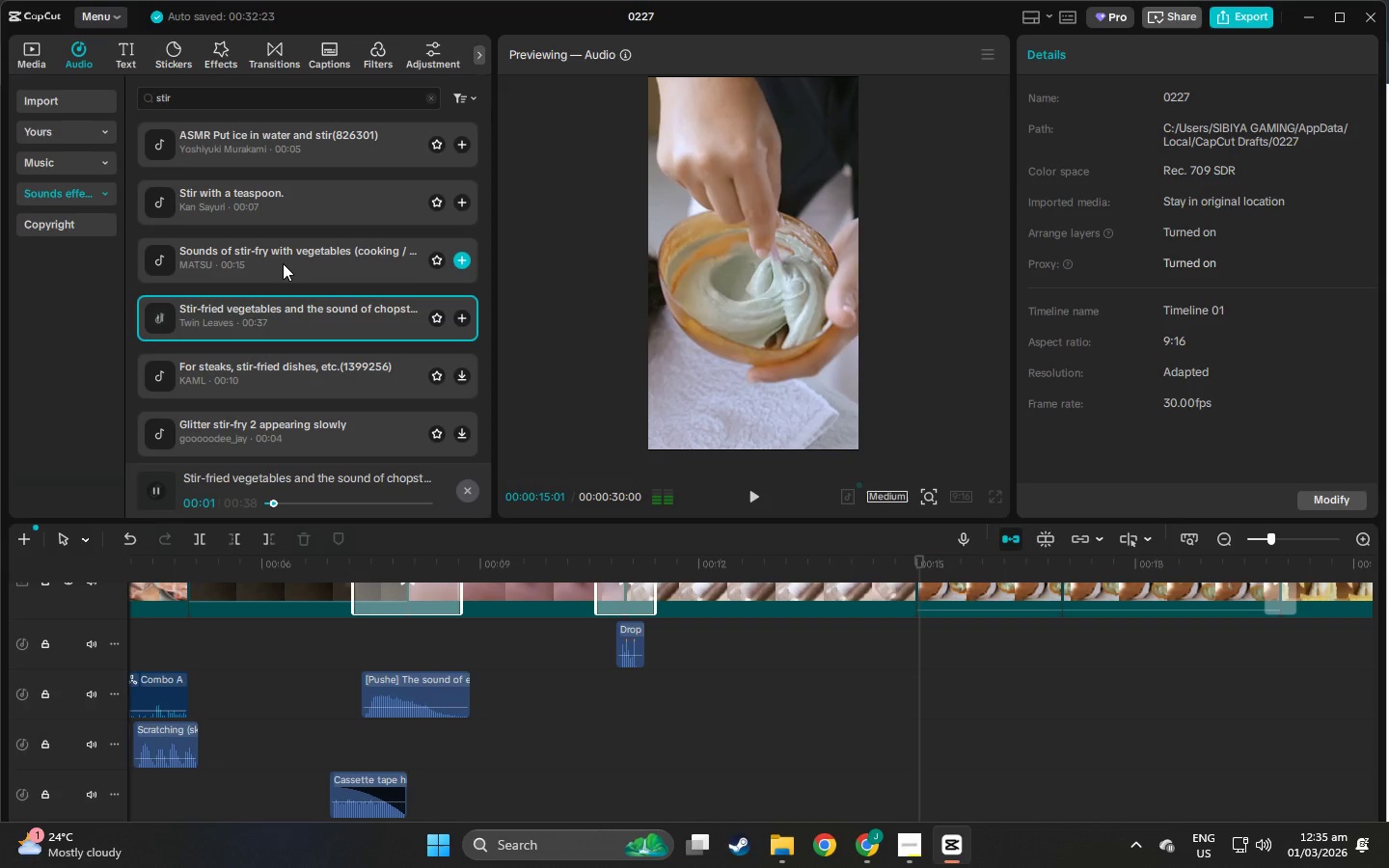 
mouse_move([264, 278])
 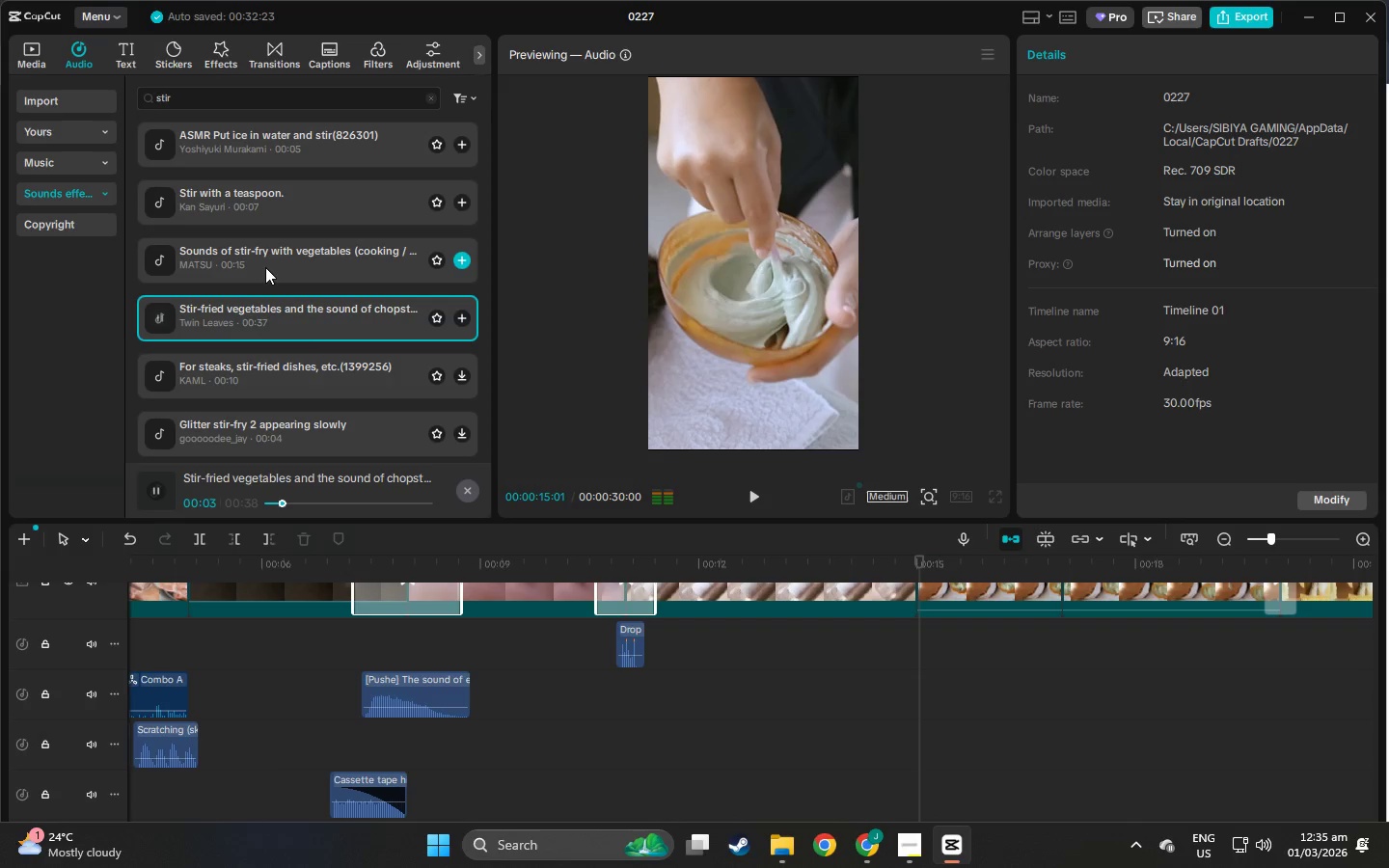 
left_click([265, 267])
 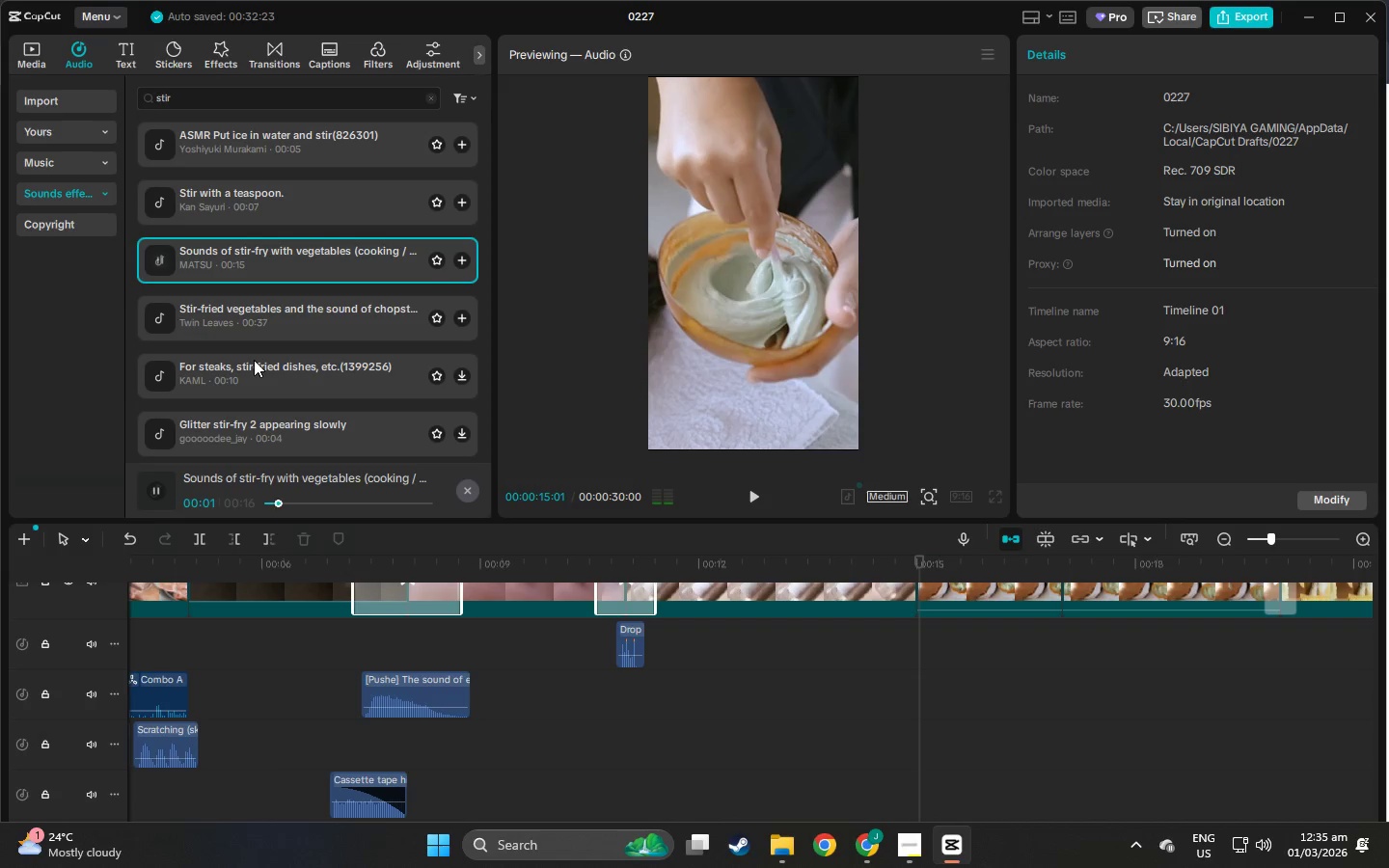 
left_click([254, 360])
 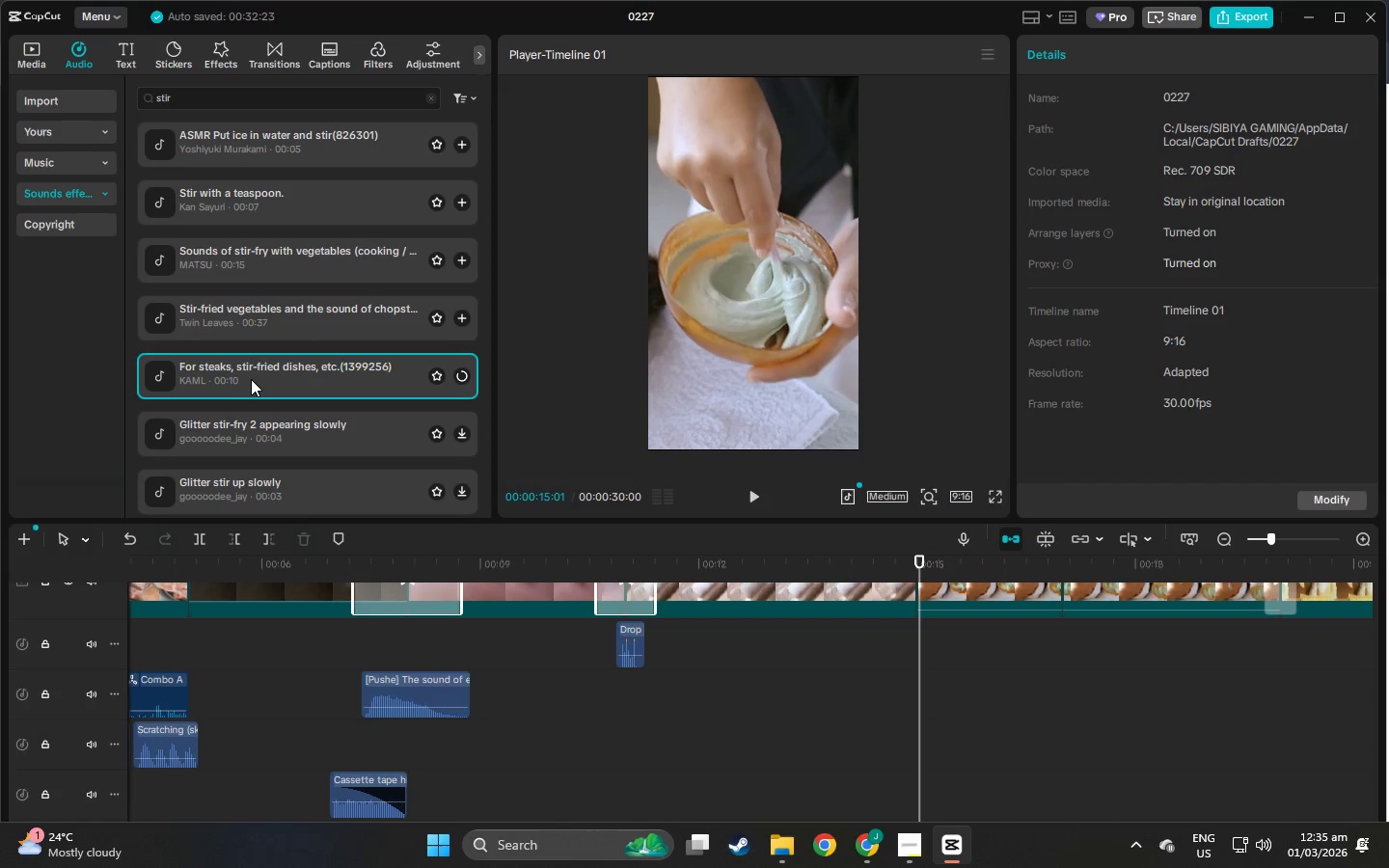 
scroll: coordinate [251, 379], scroll_direction: down, amount: 1.0
 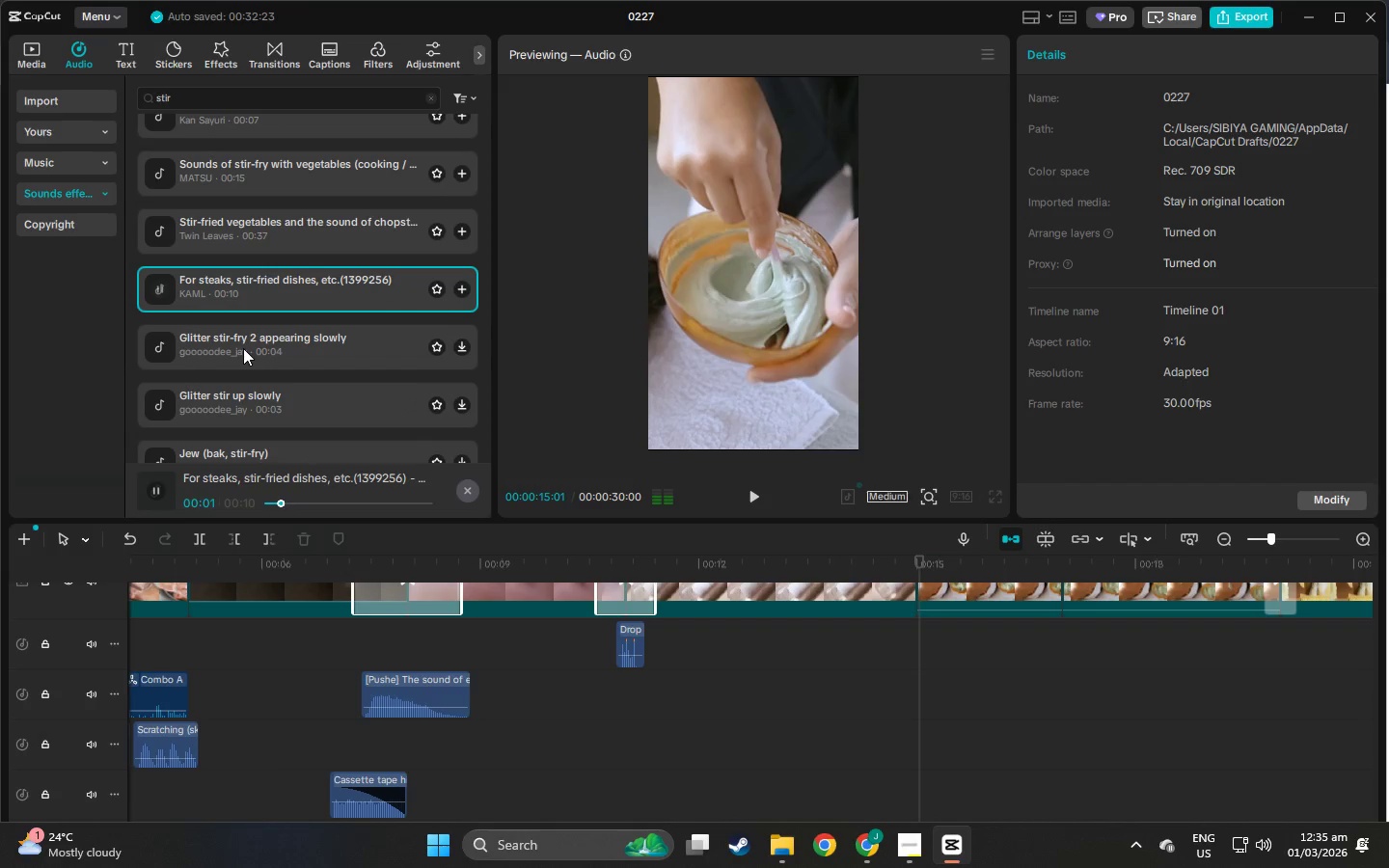 
left_click([243, 348])
 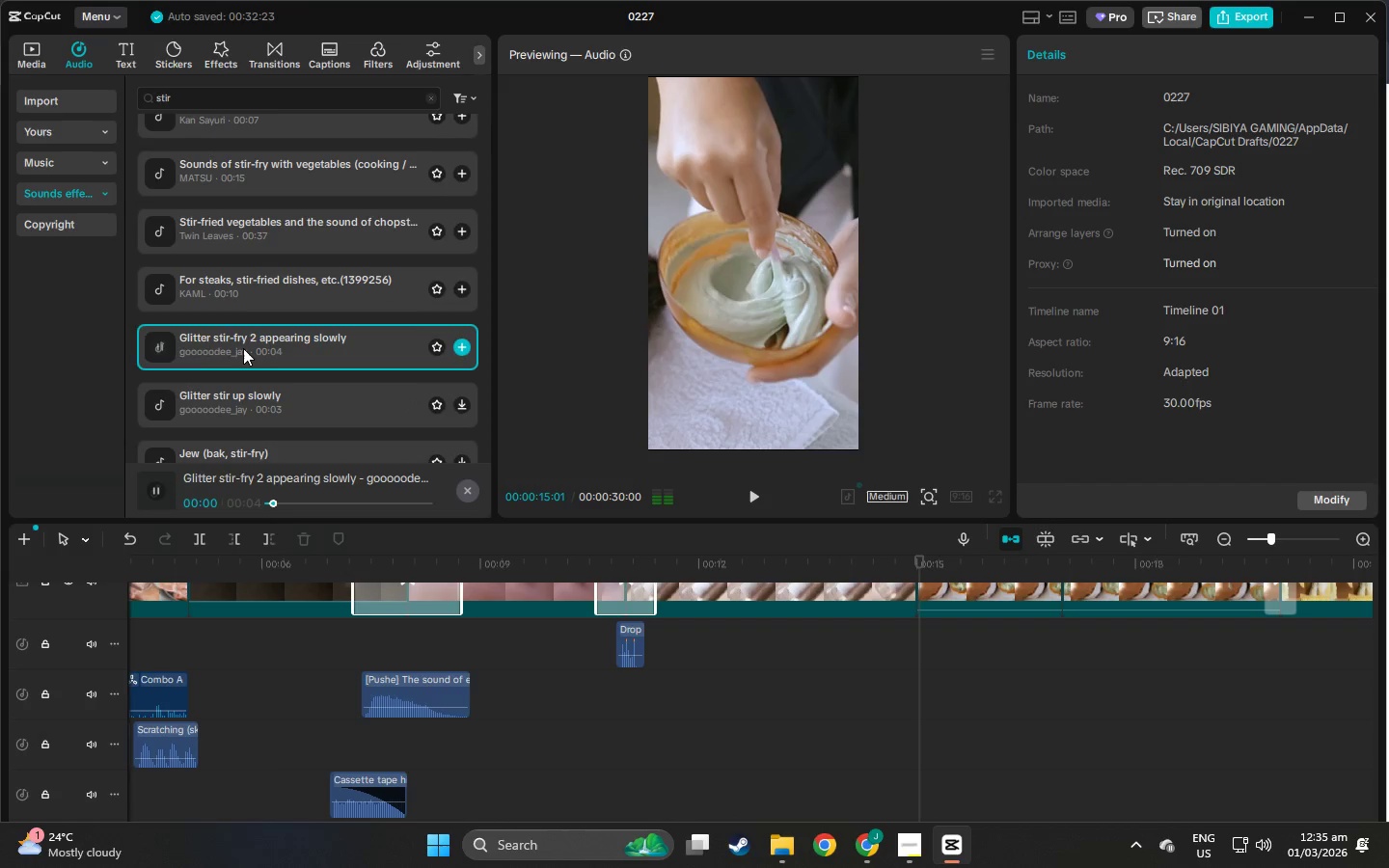 
scroll: coordinate [243, 348], scroll_direction: down, amount: 1.0
 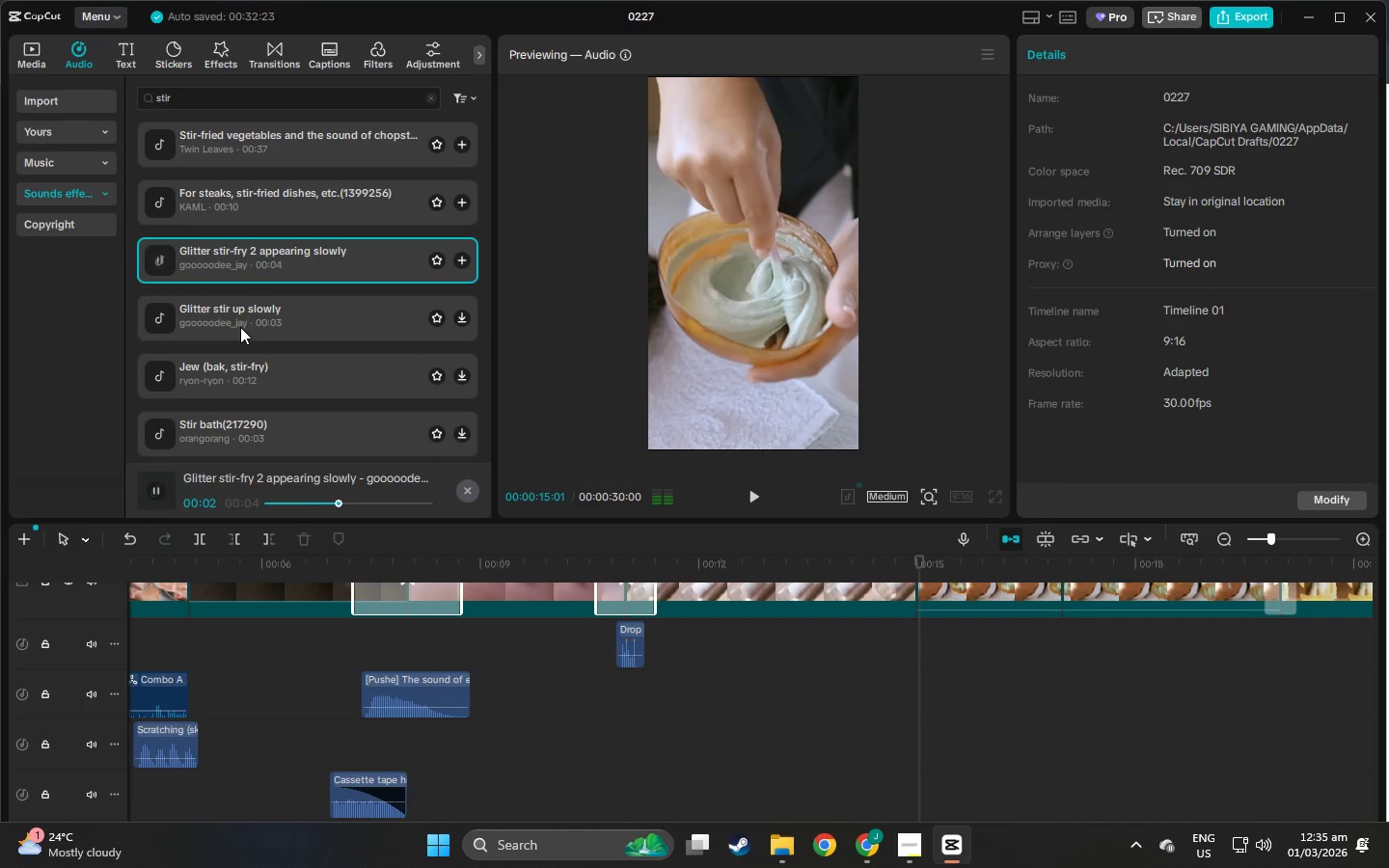 
left_click([241, 320])
 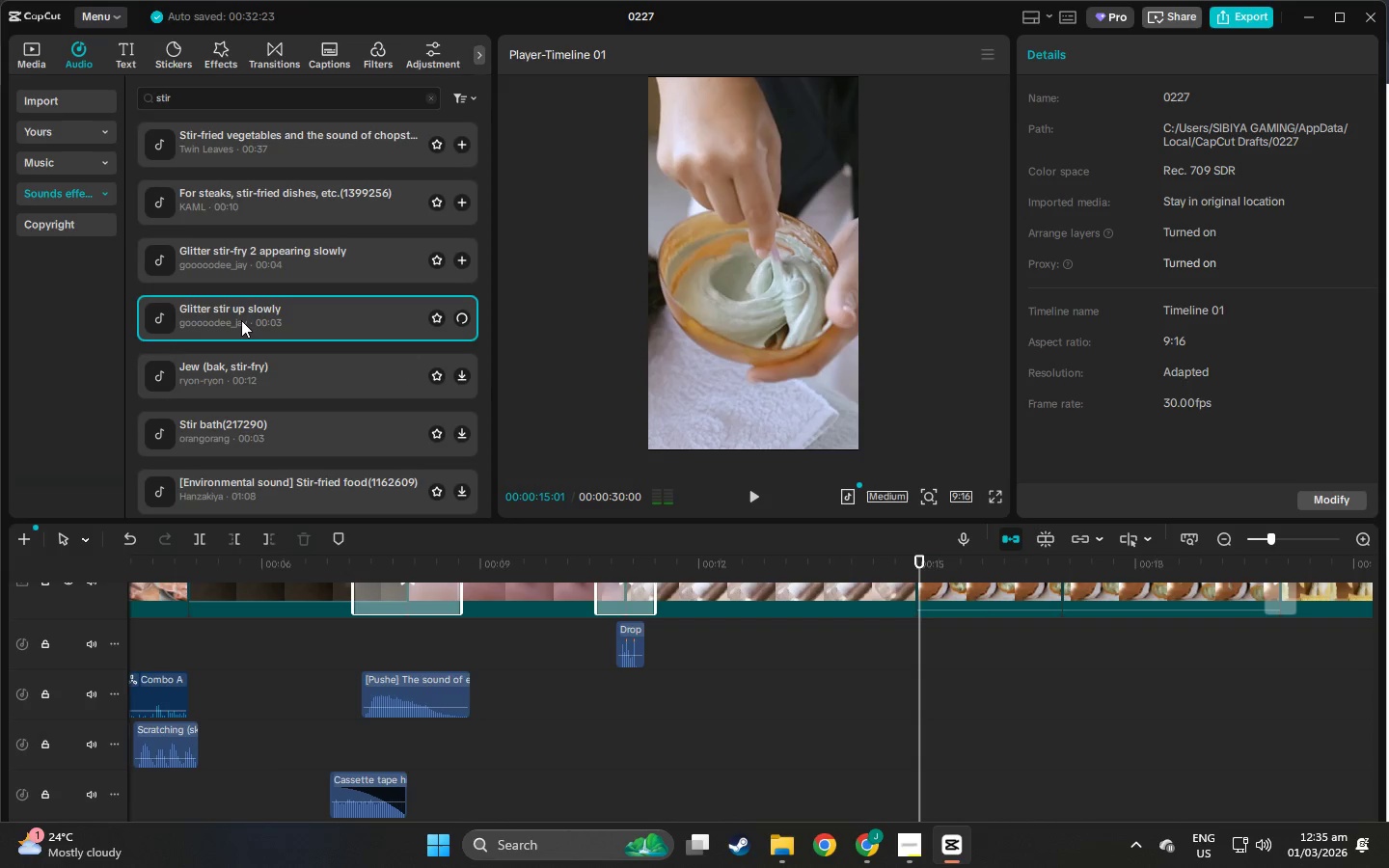 
scroll: coordinate [244, 292], scroll_direction: down, amount: 2.0
 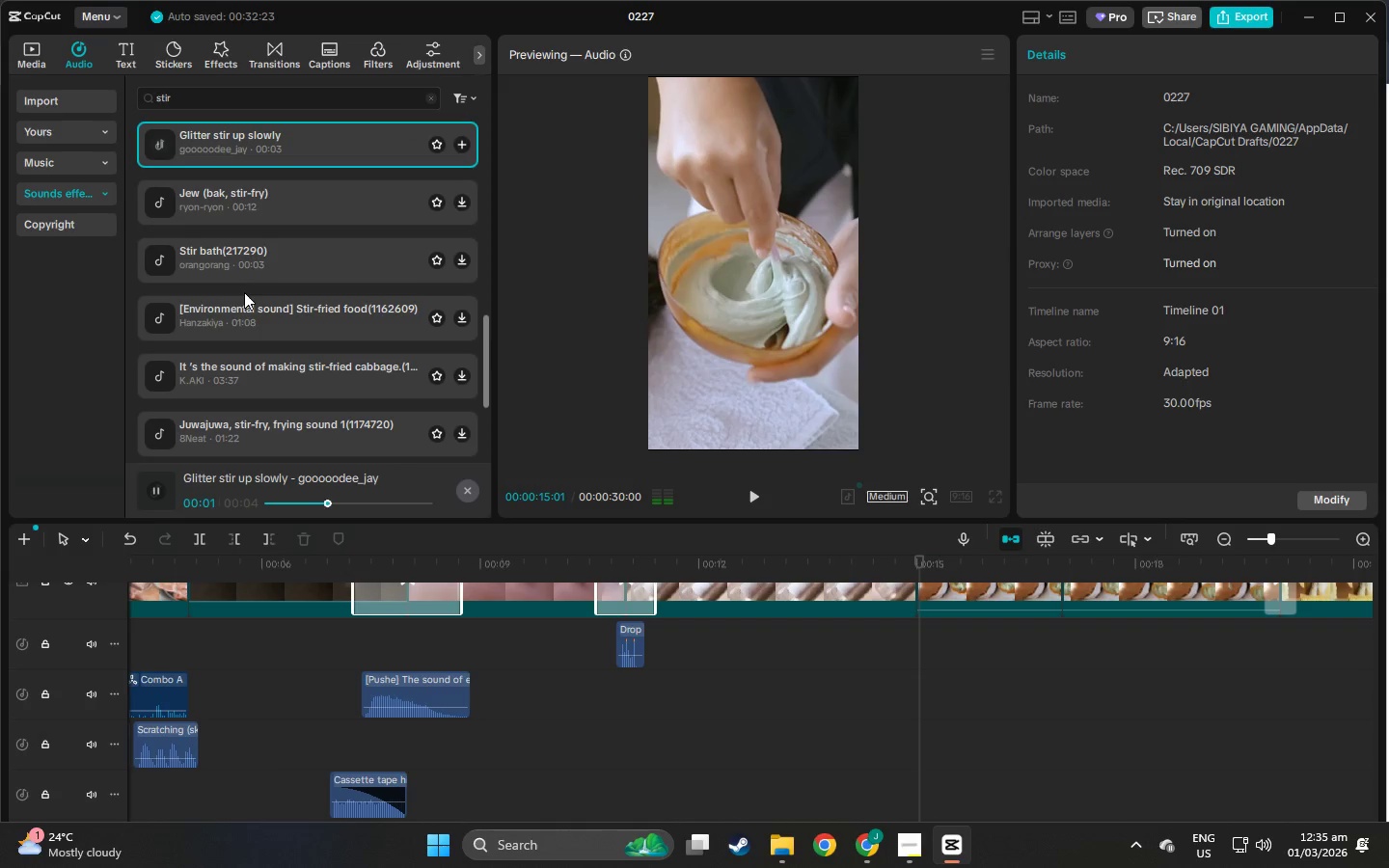 
left_click([247, 264])
 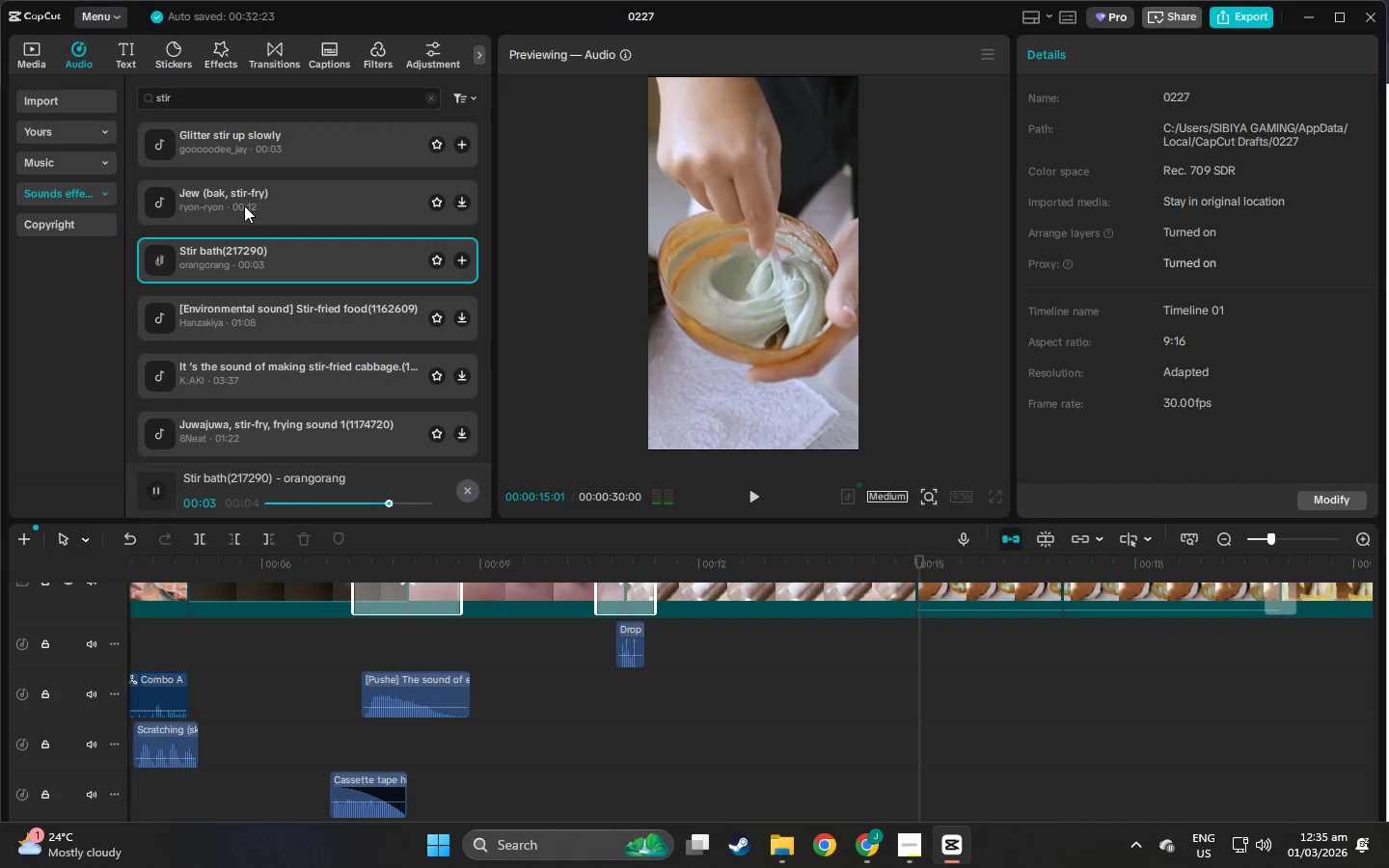 
left_click([241, 205])
 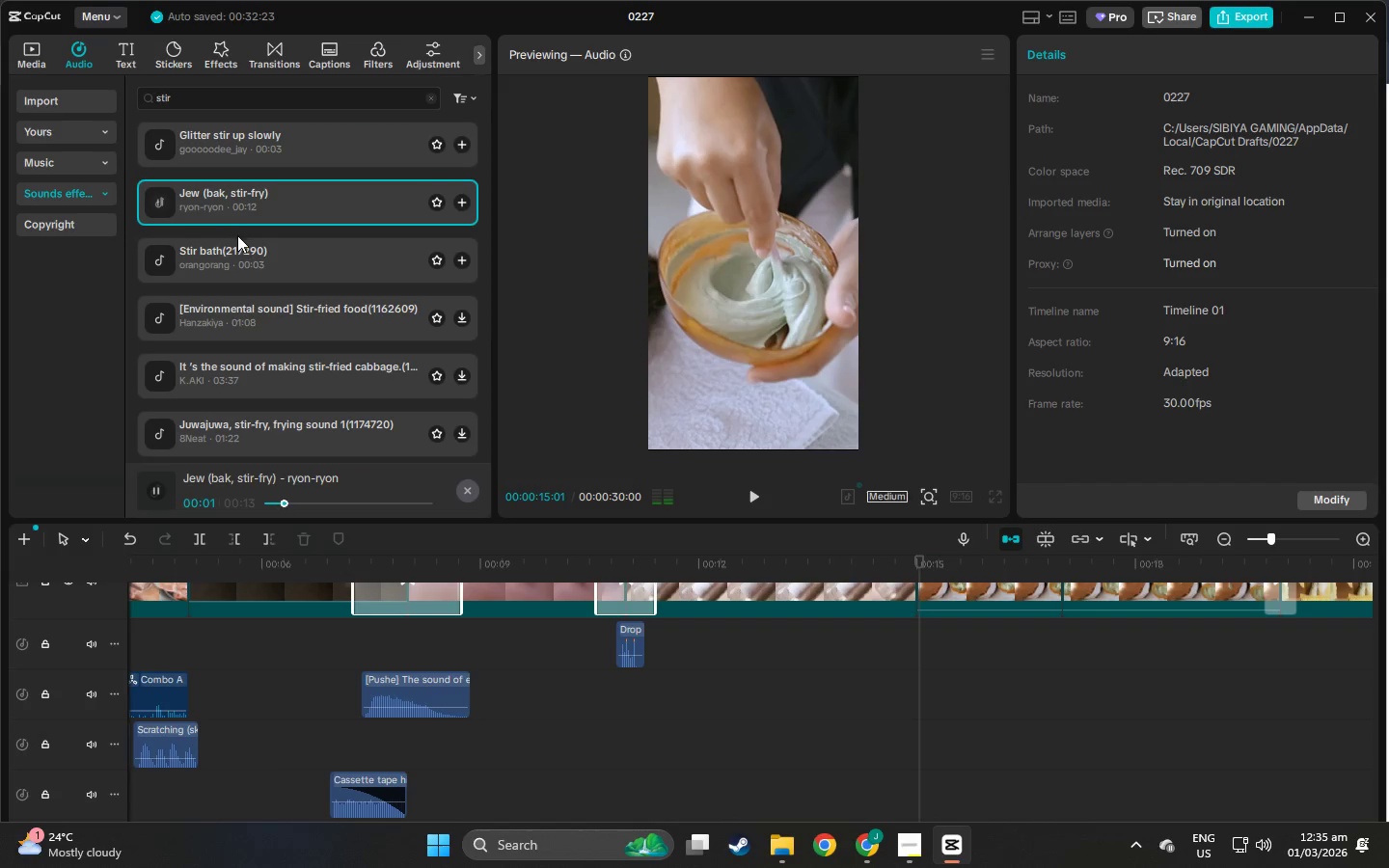 
scroll: coordinate [232, 260], scroll_direction: up, amount: 1.0
 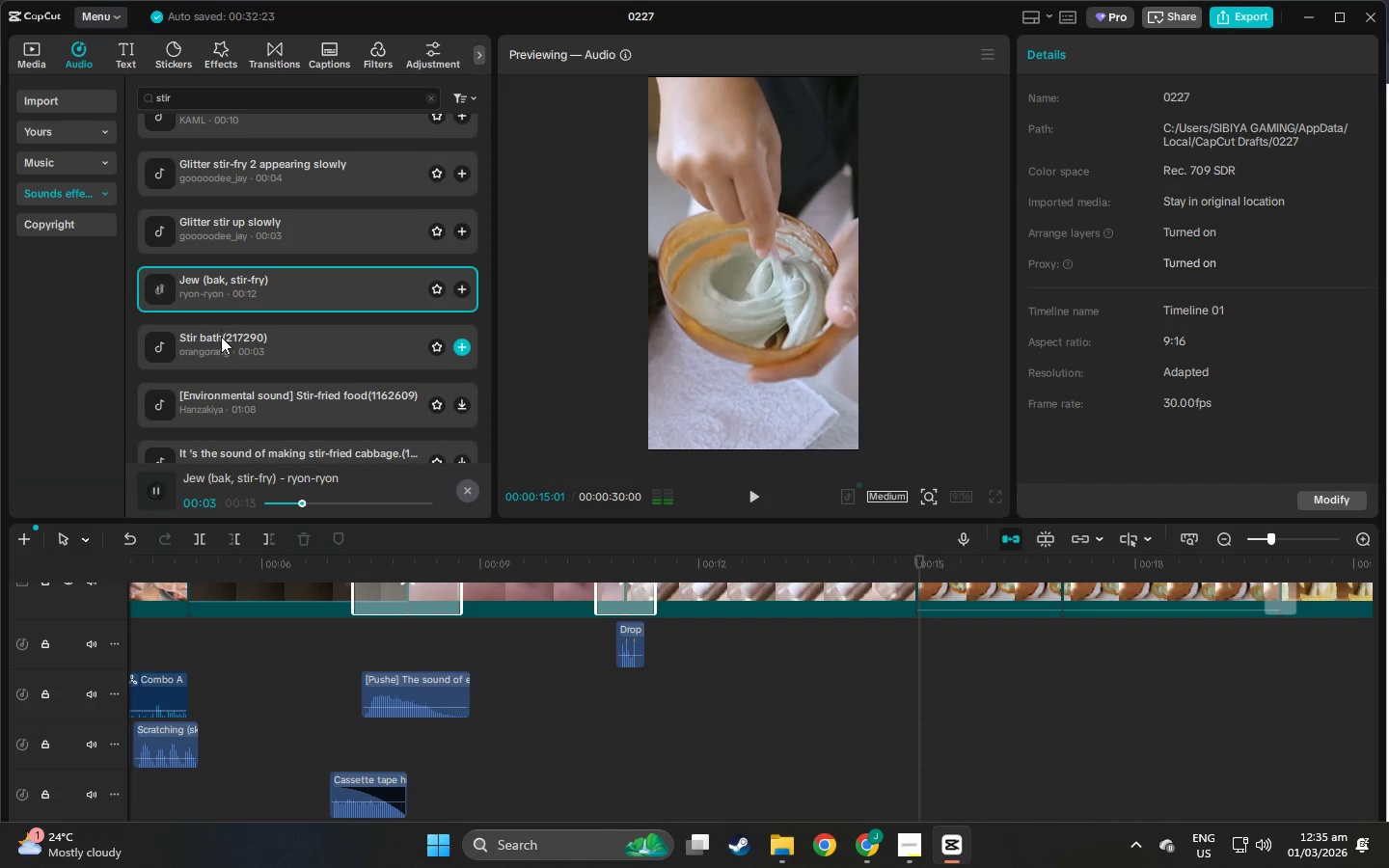 
left_click_drag(start_coordinate=[220, 338], to_coordinate=[918, 654])
 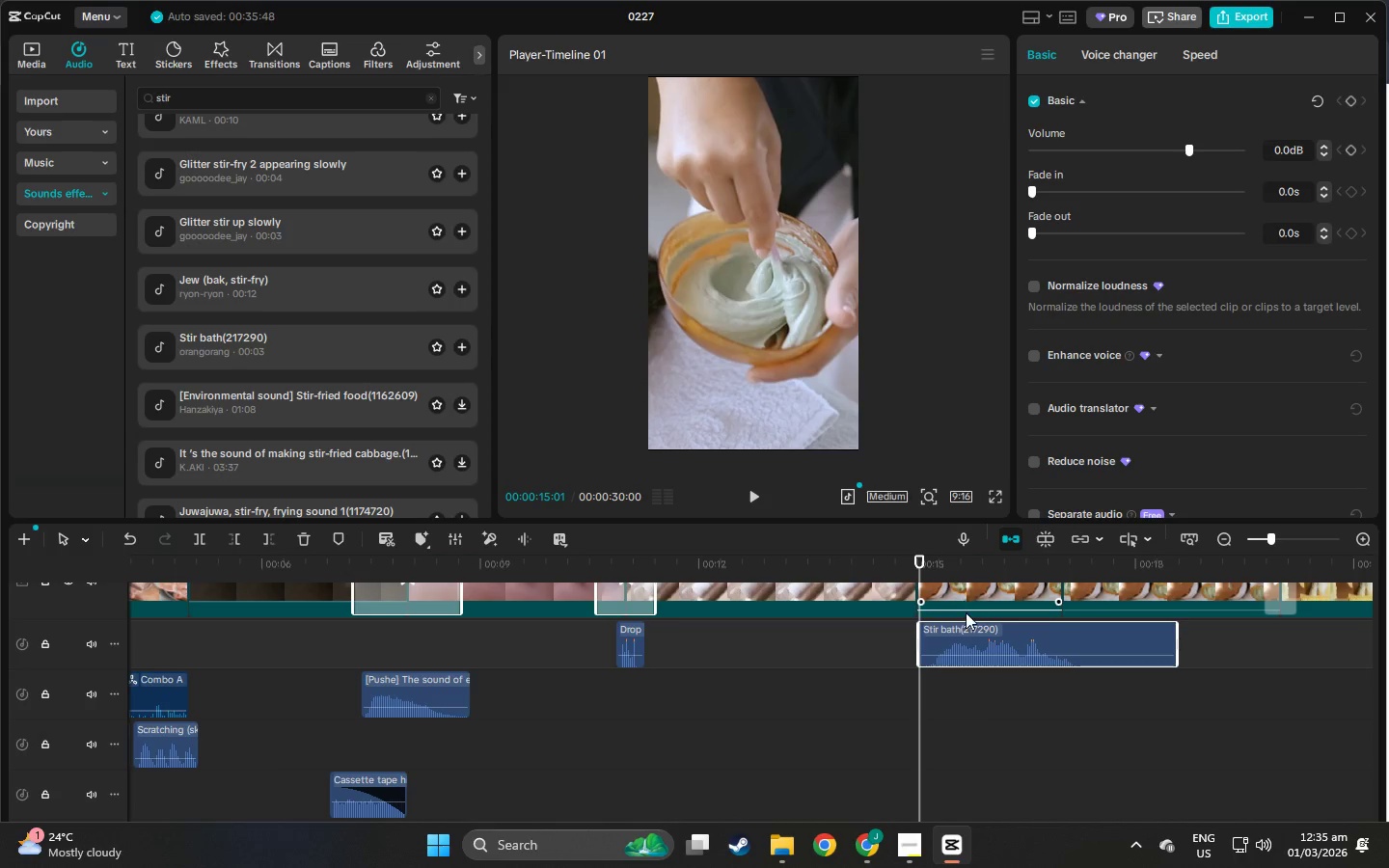 
left_click_drag(start_coordinate=[962, 625], to_coordinate=[945, 626])
 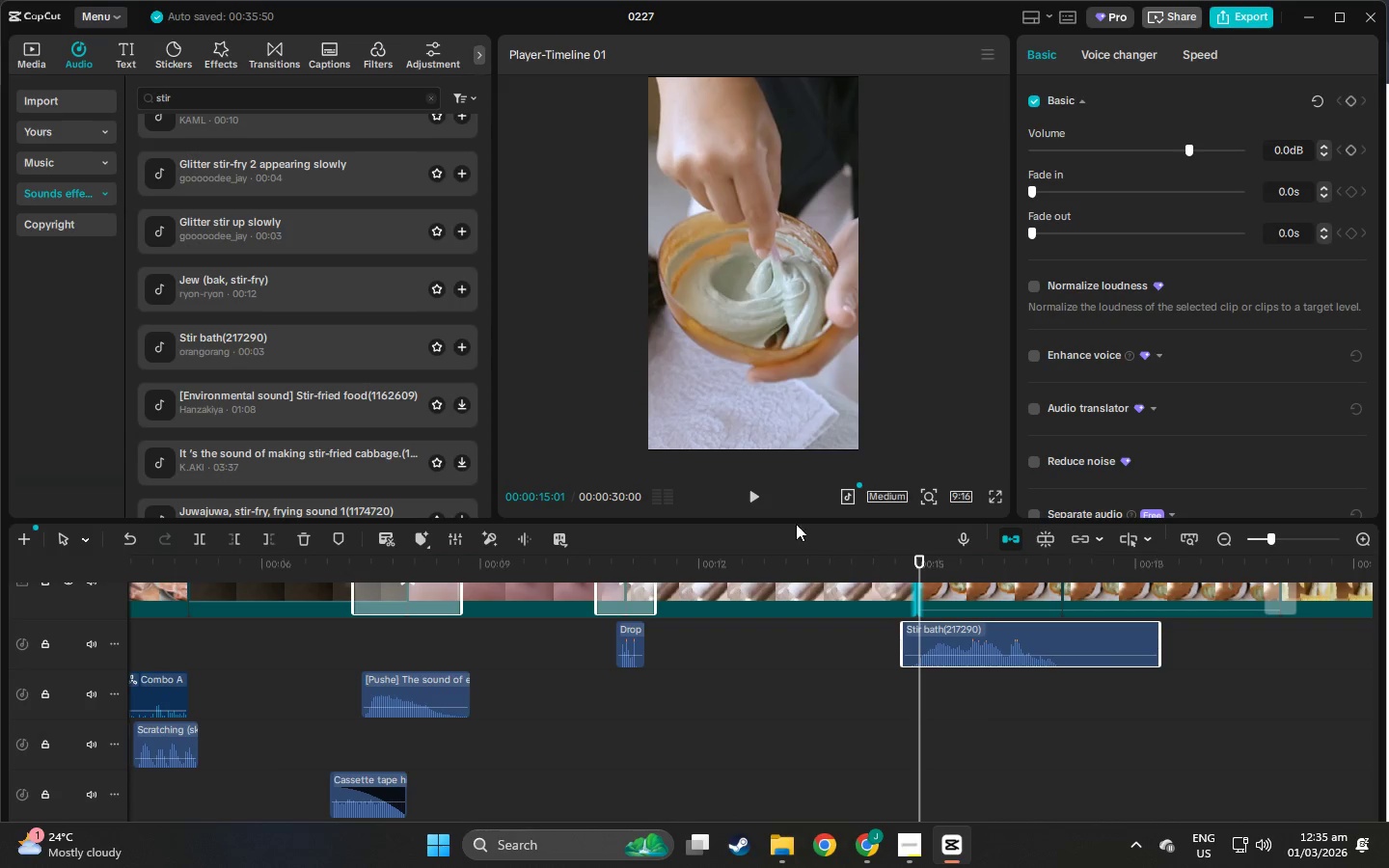 
left_click([741, 490])
 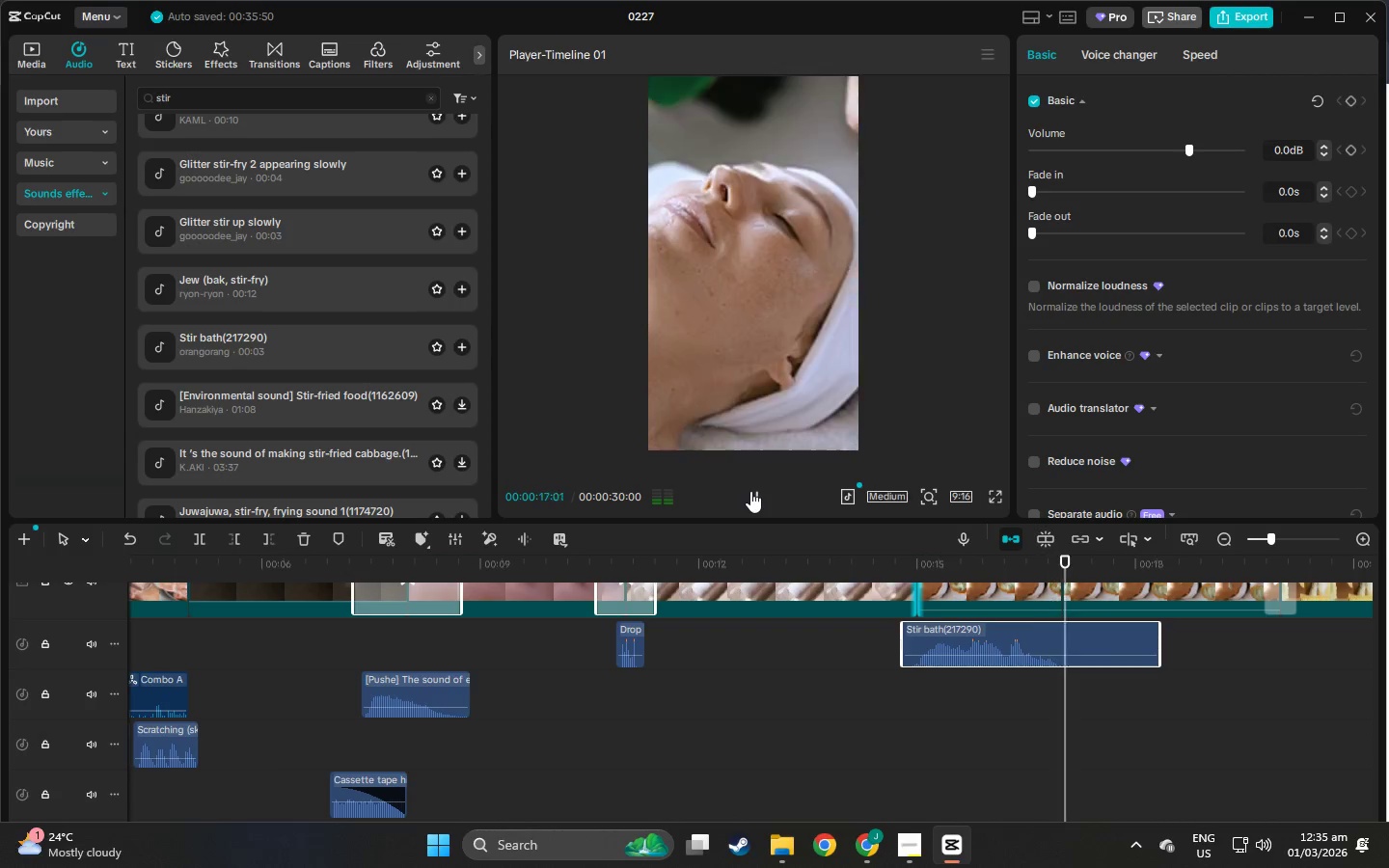 
left_click([750, 491])
 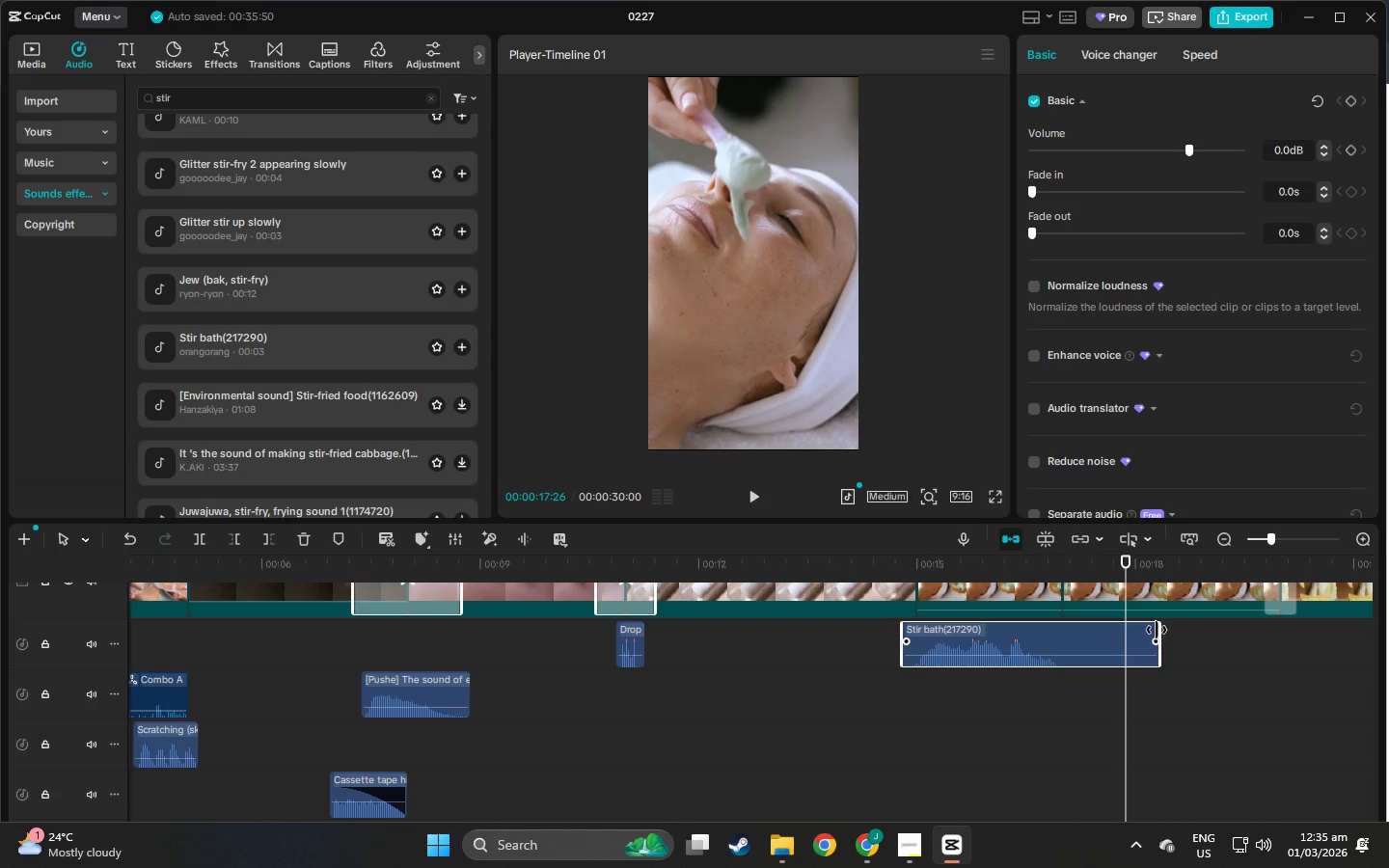 
left_click_drag(start_coordinate=[1158, 631], to_coordinate=[1060, 637])
 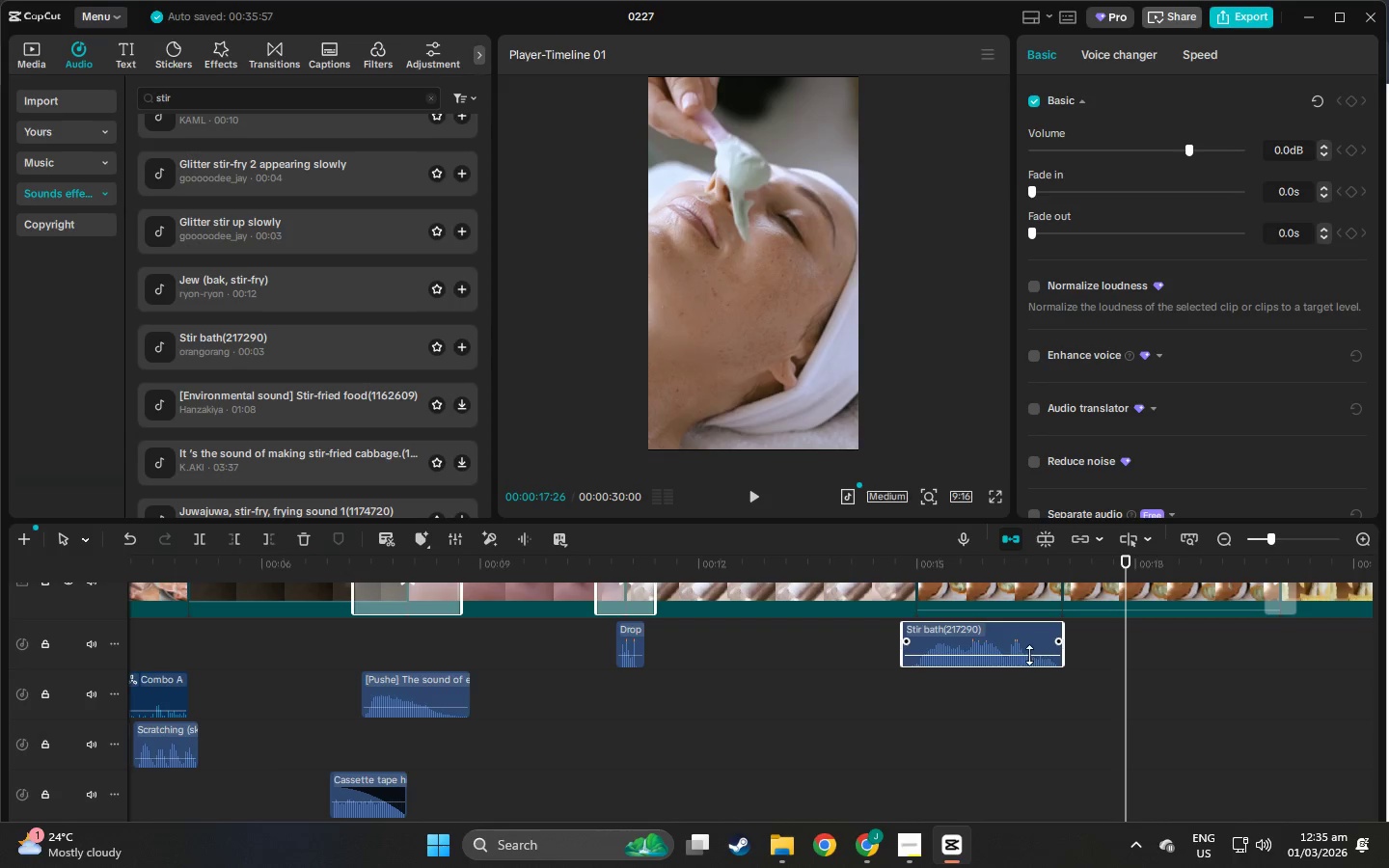 
left_click_drag(start_coordinate=[1029, 655], to_coordinate=[1029, 662])
 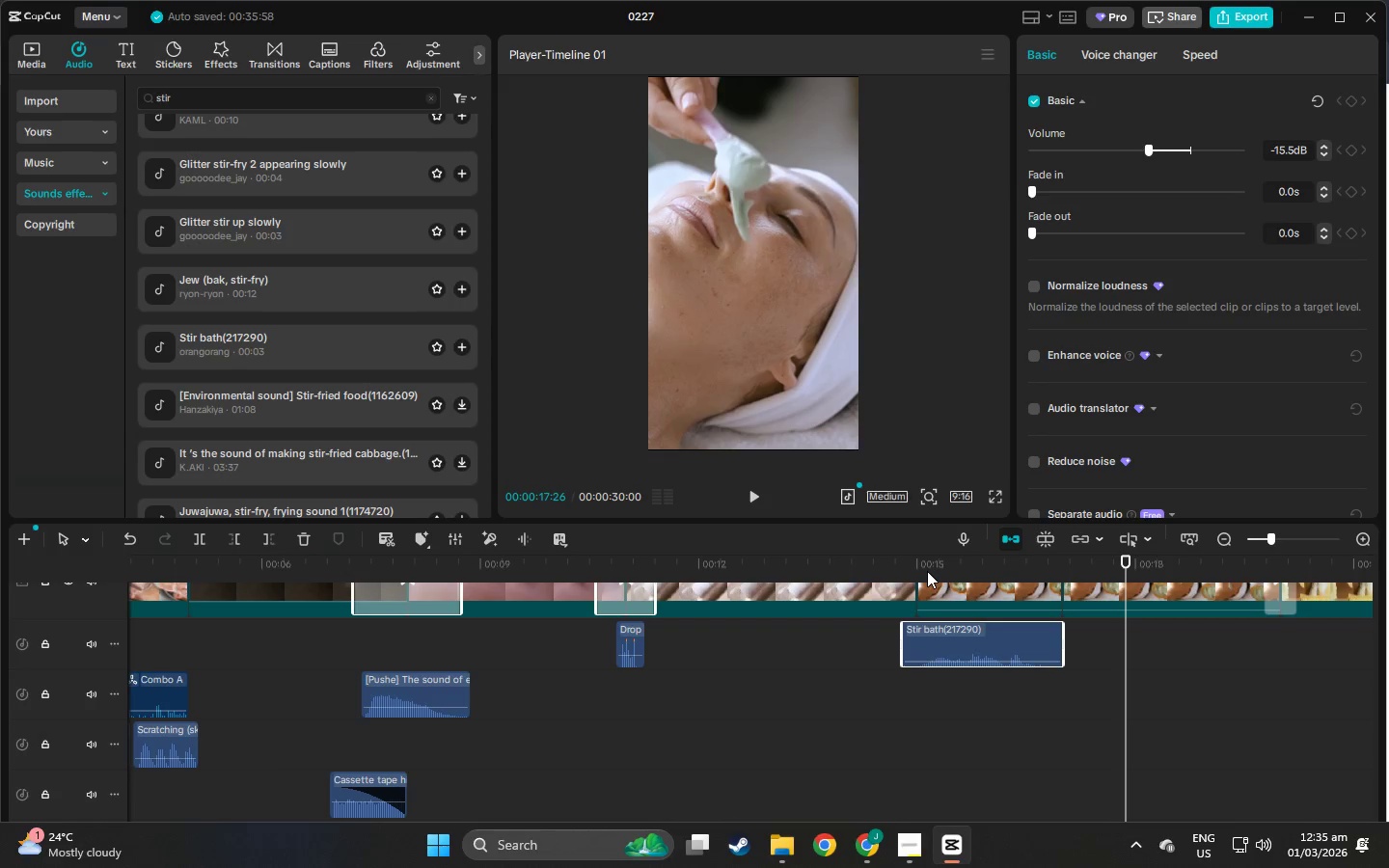 
left_click([927, 571])
 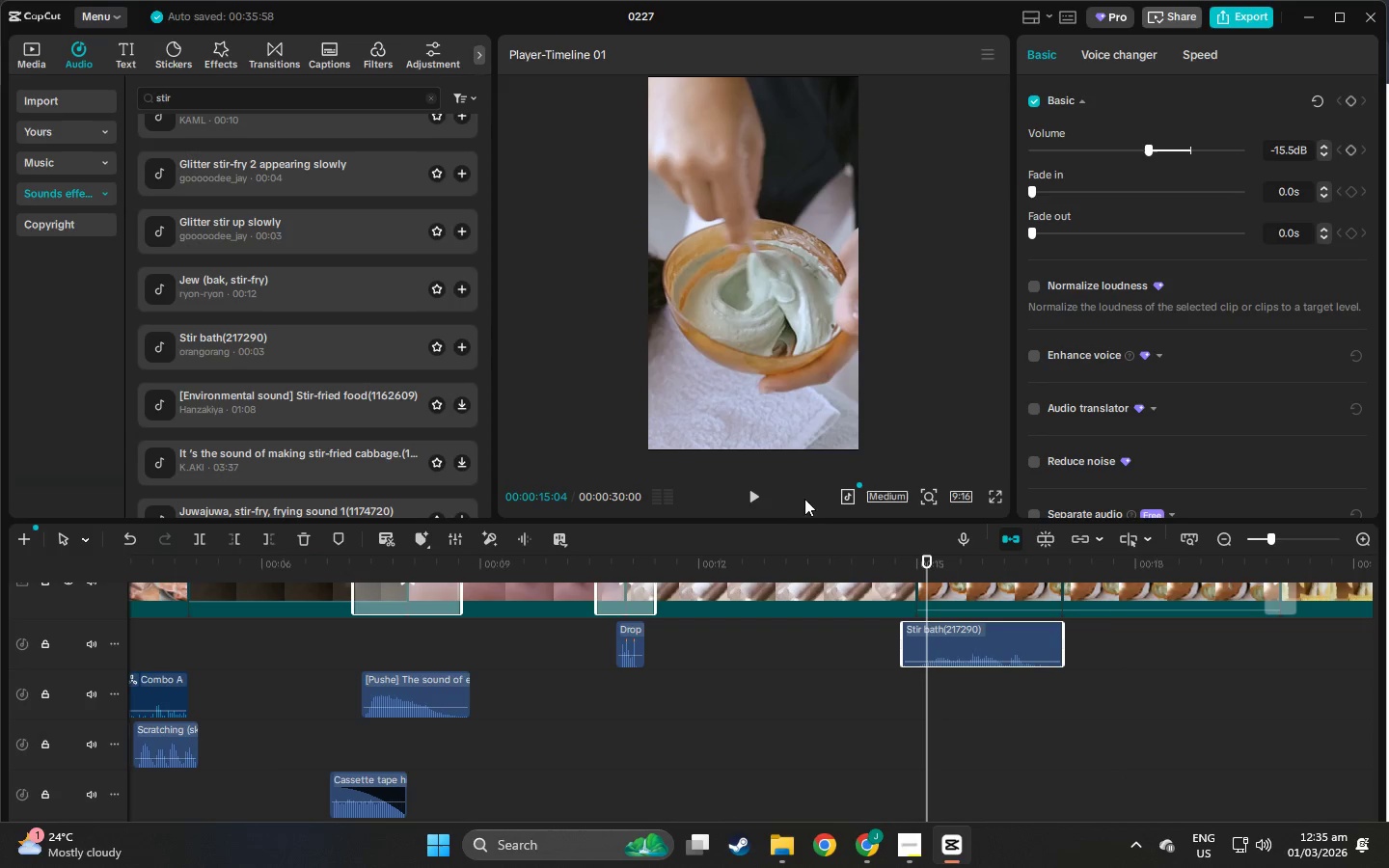 
left_click([752, 495])
 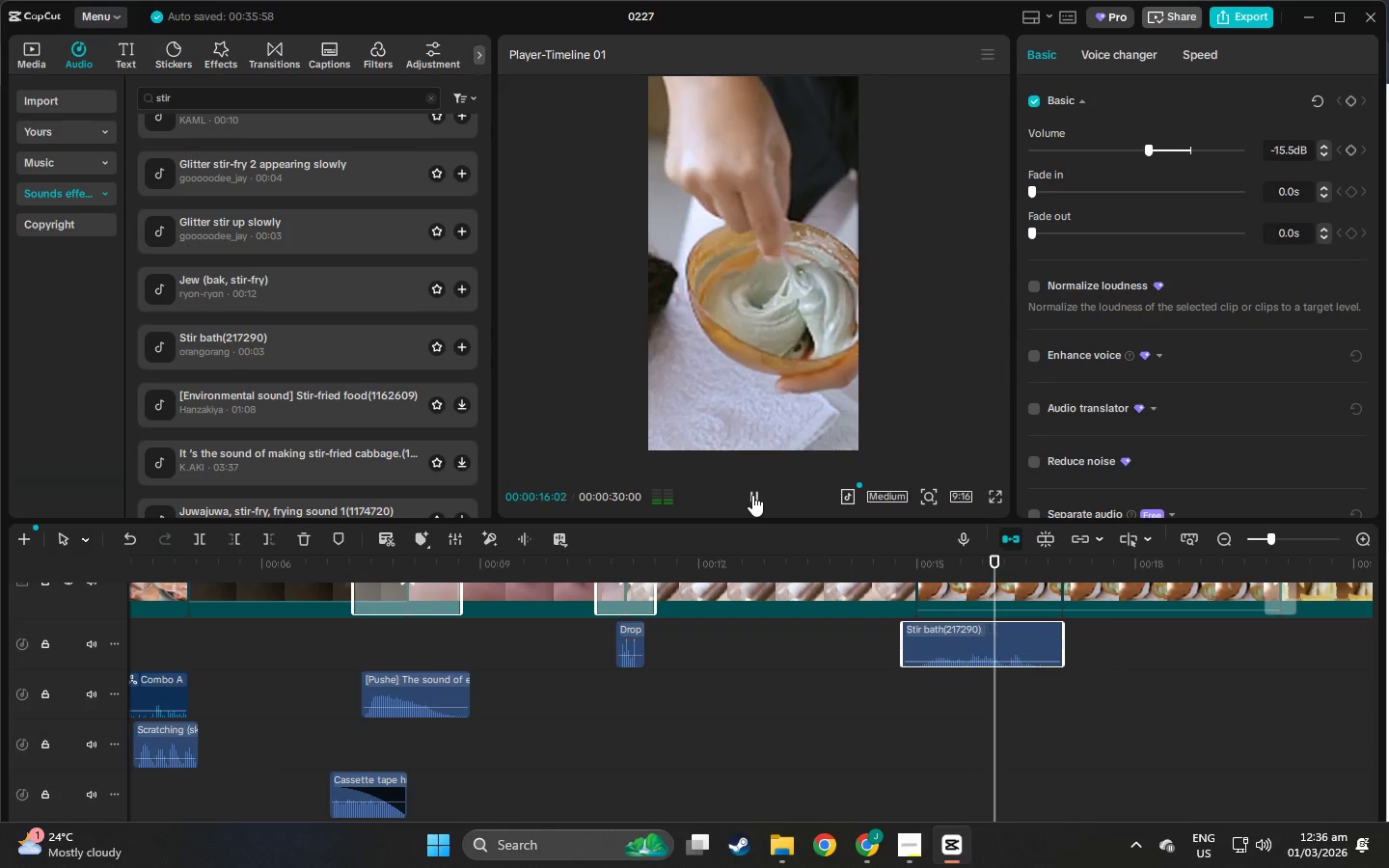 
left_click([752, 495])
 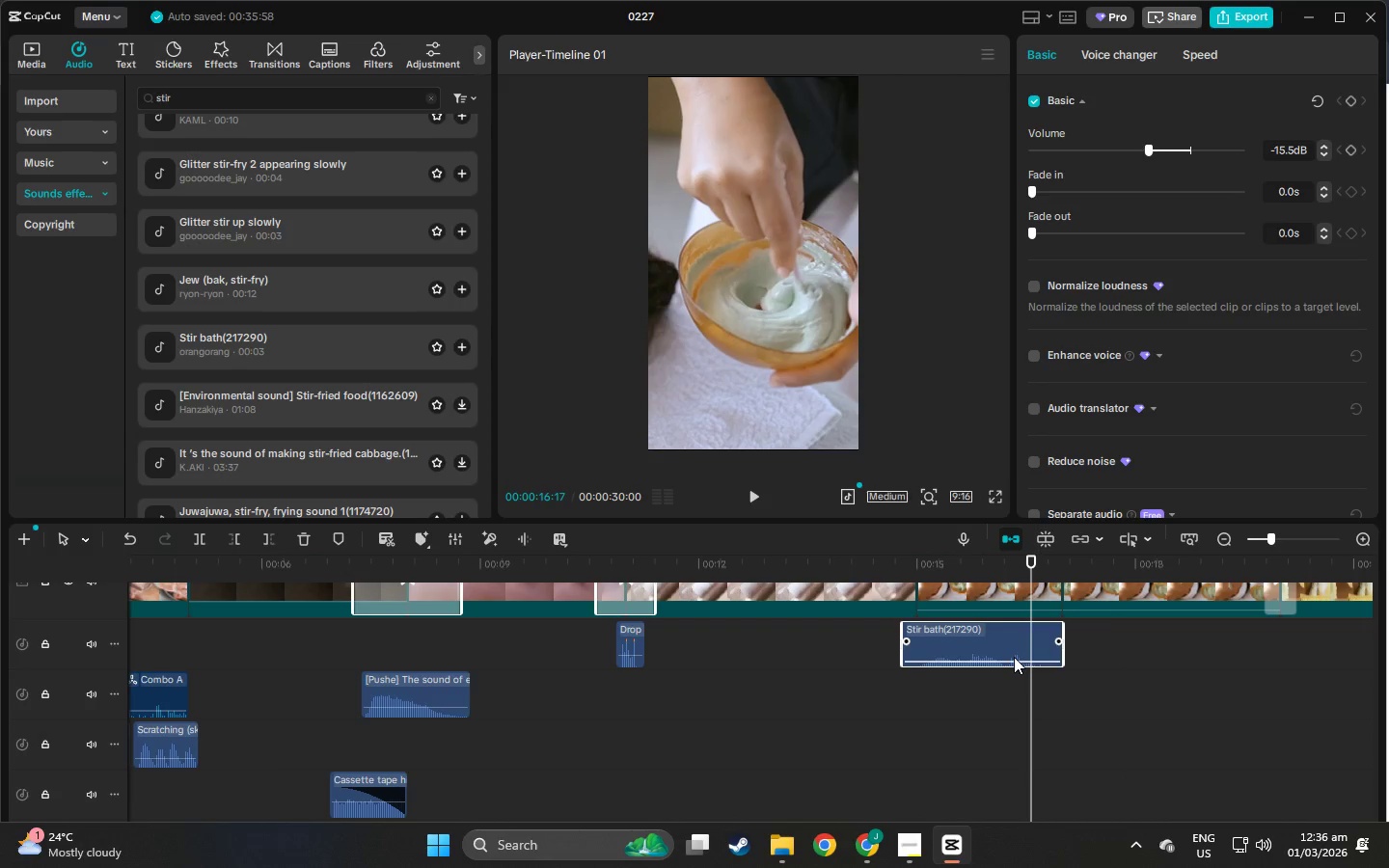 
left_click([1014, 665])
 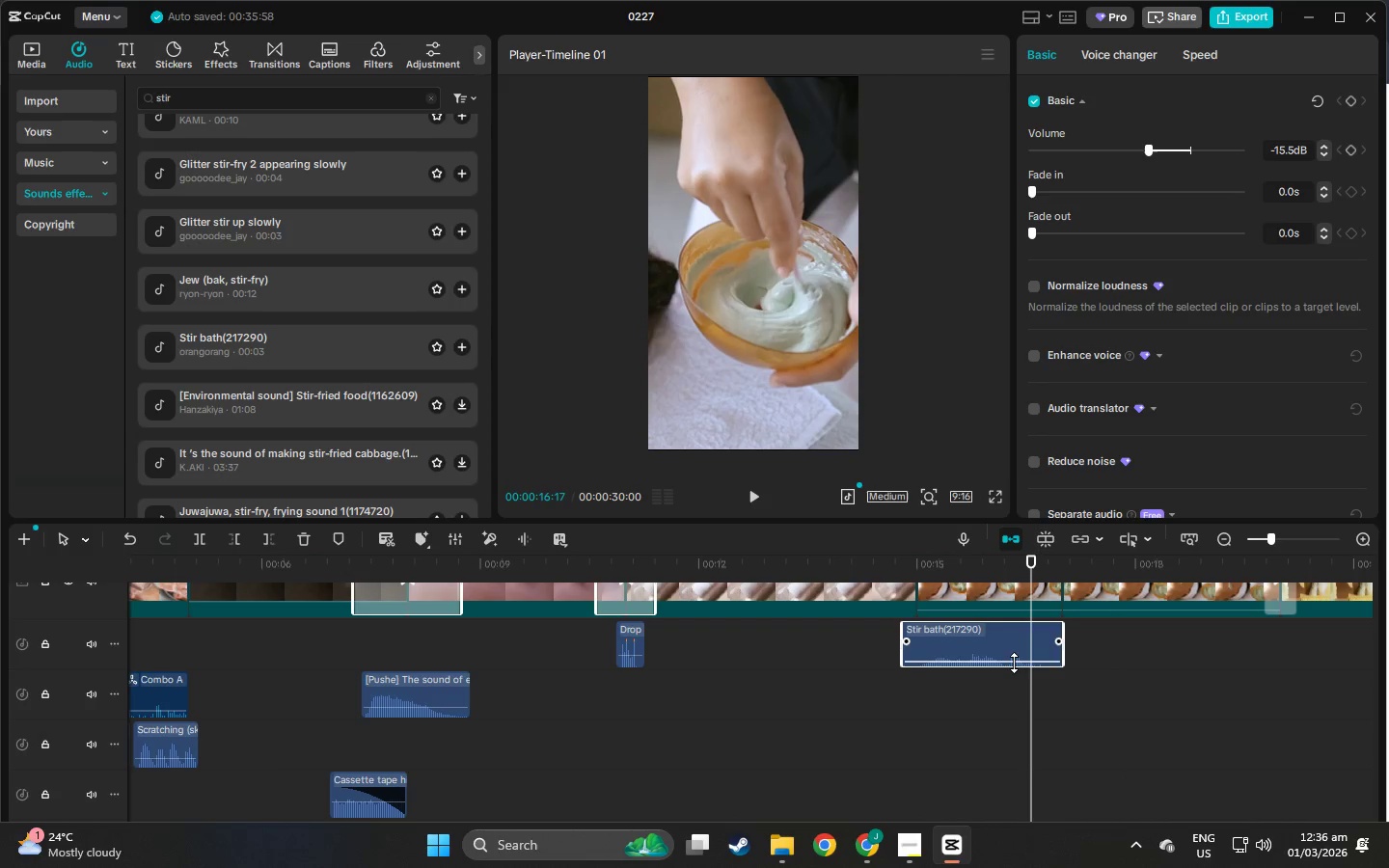 
left_click_drag(start_coordinate=[1014, 663], to_coordinate=[1014, 656])
 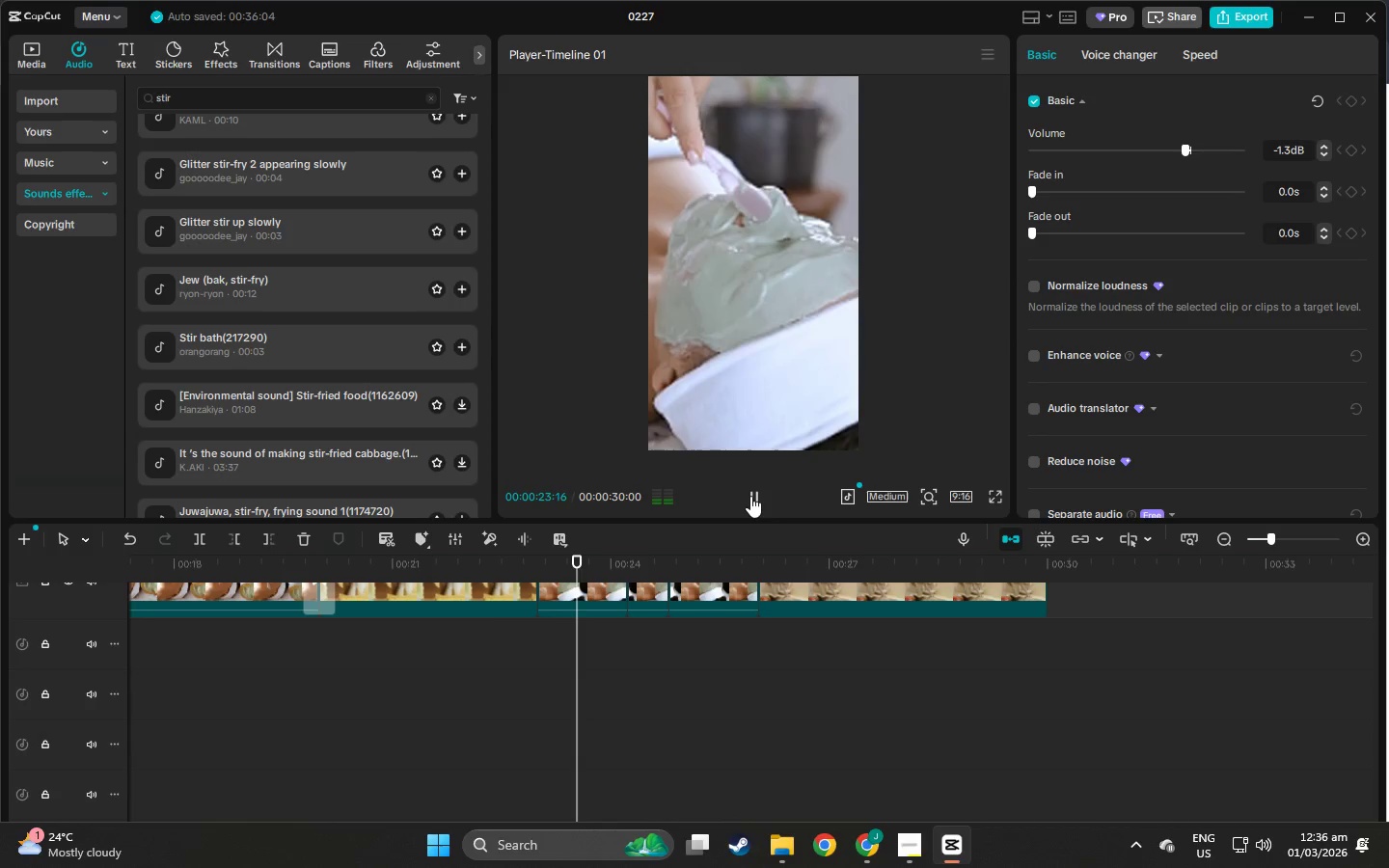 
wait(13.2)
 